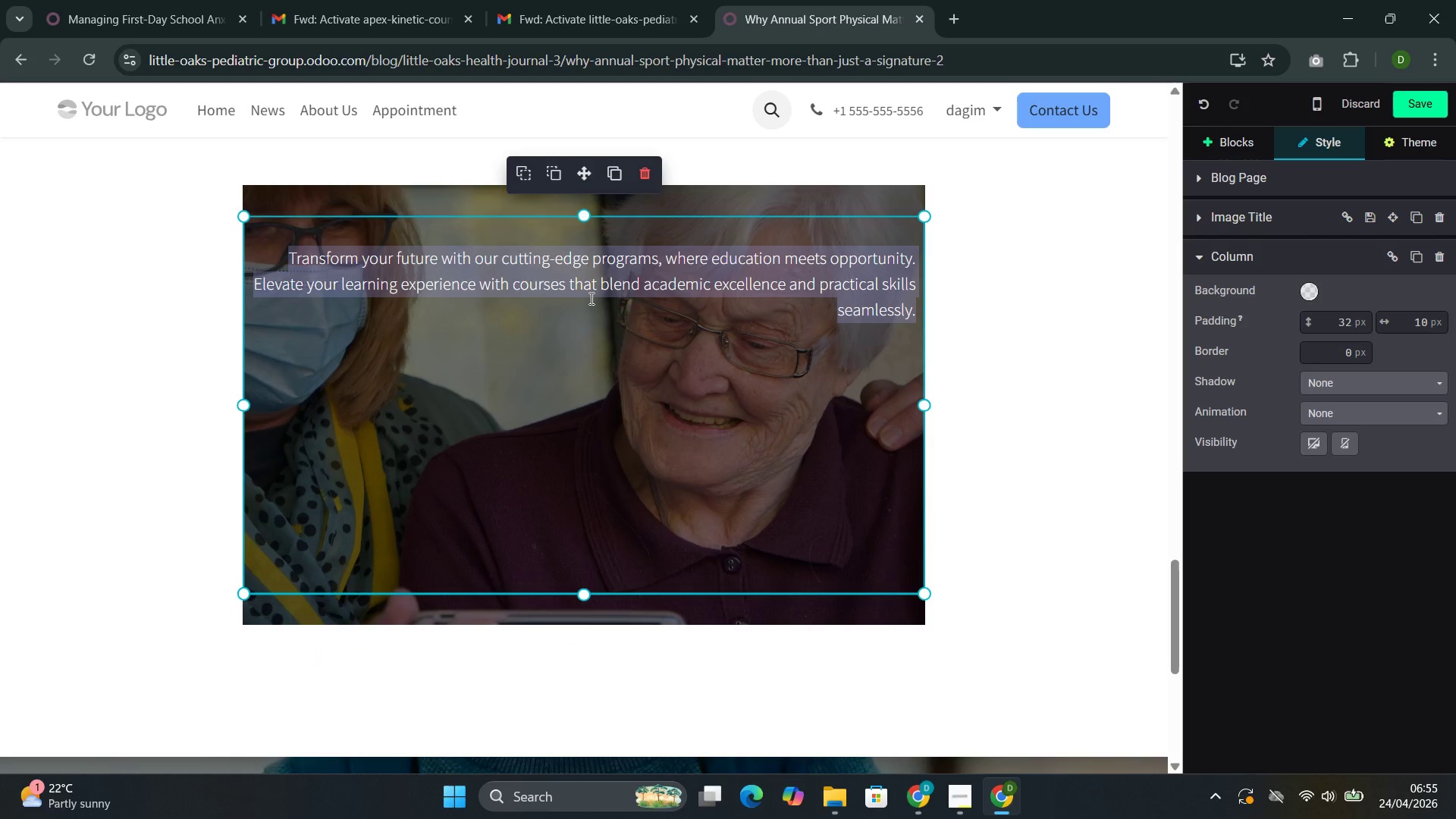 
triple_click([590, 298])
 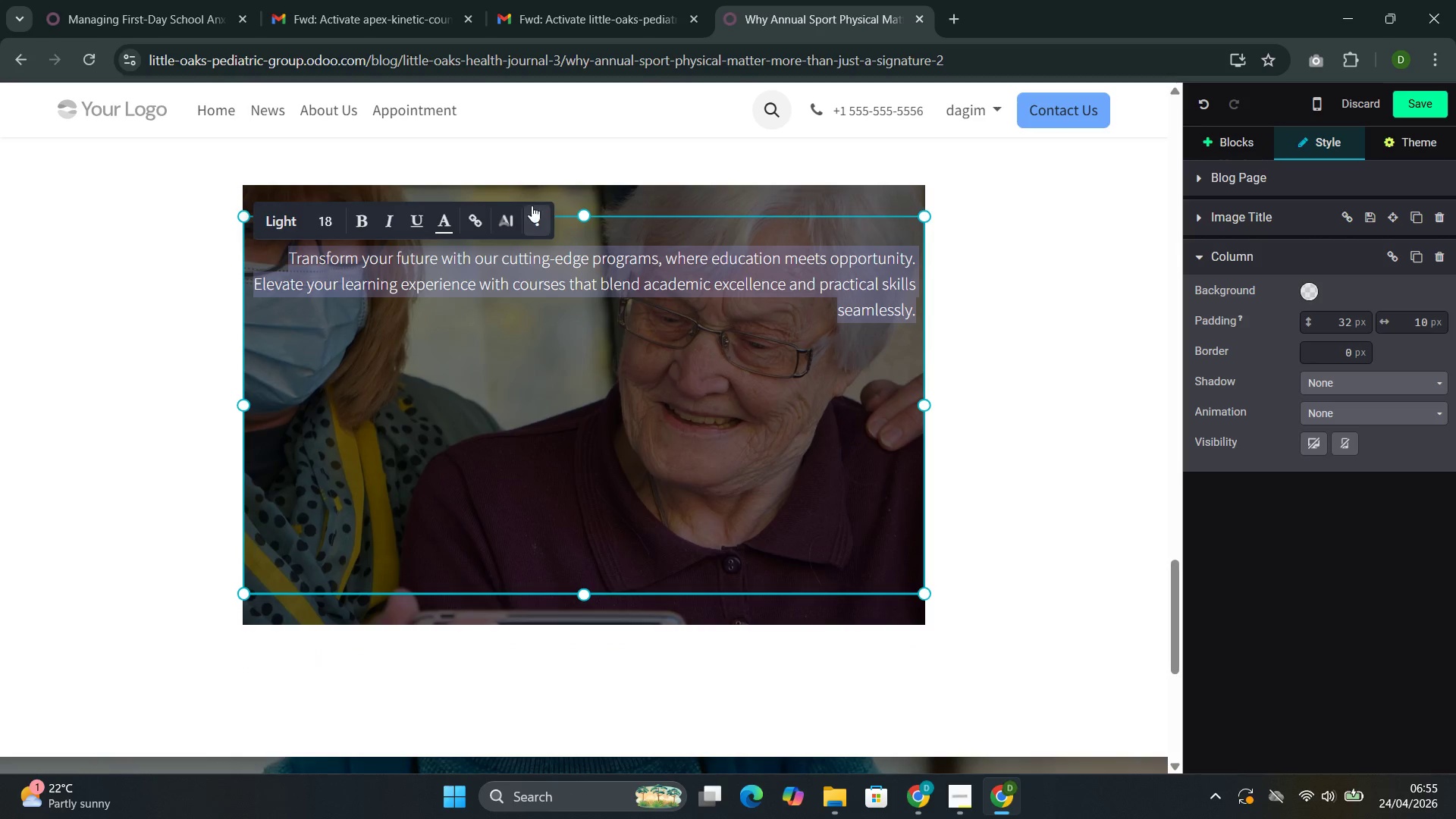 
left_click([536, 220])
 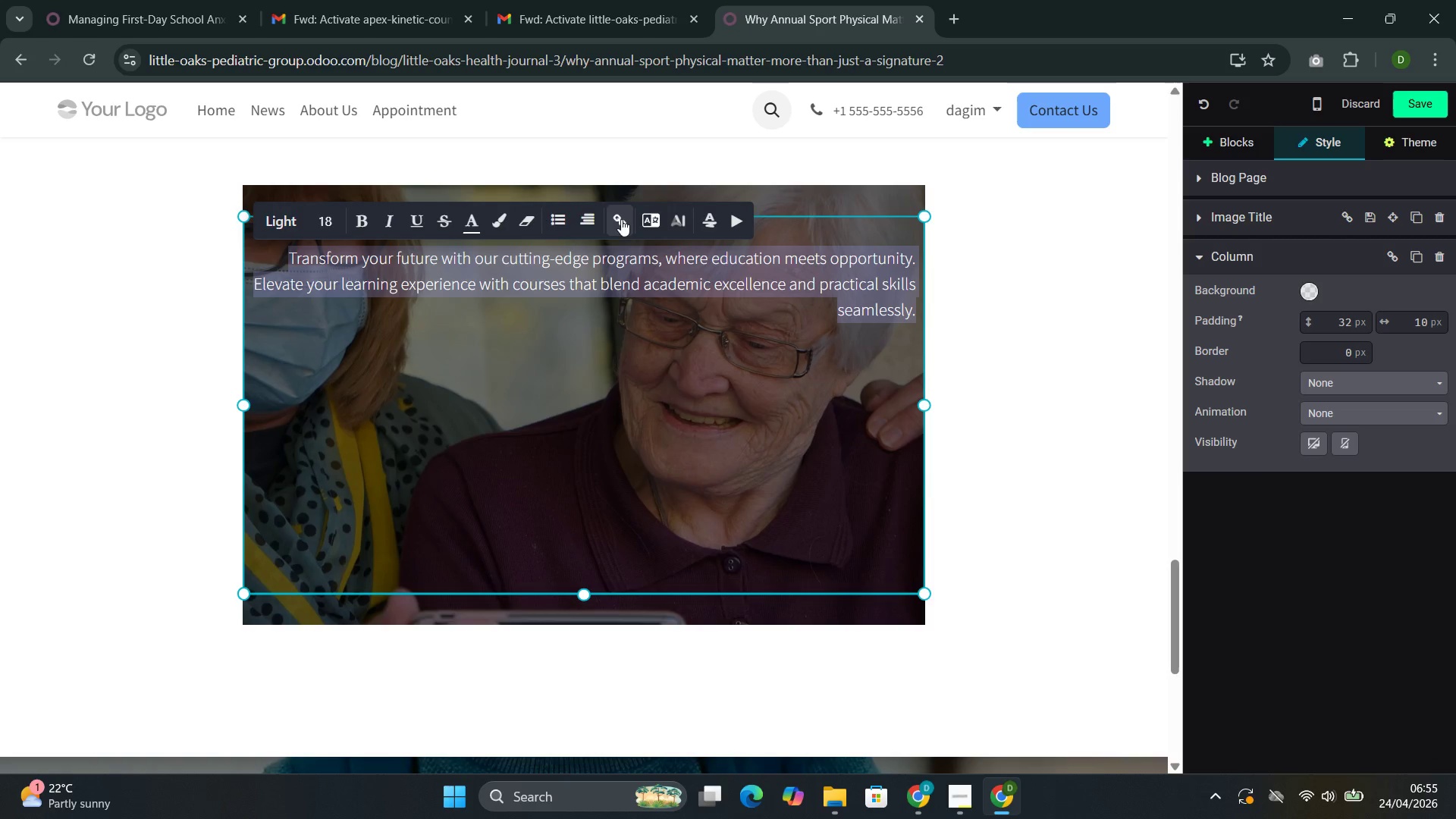 
left_click([588, 221])
 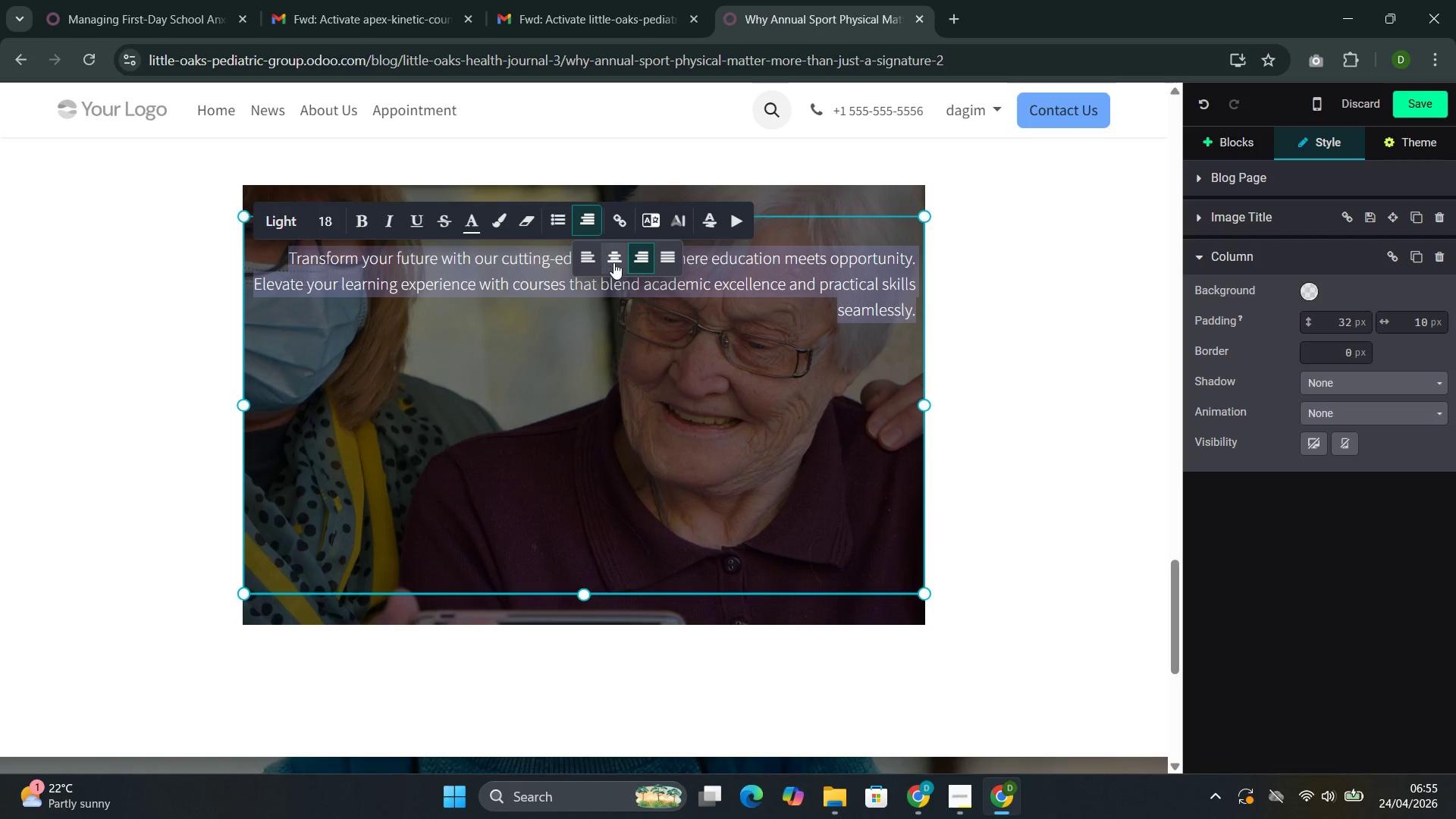 
left_click([613, 262])
 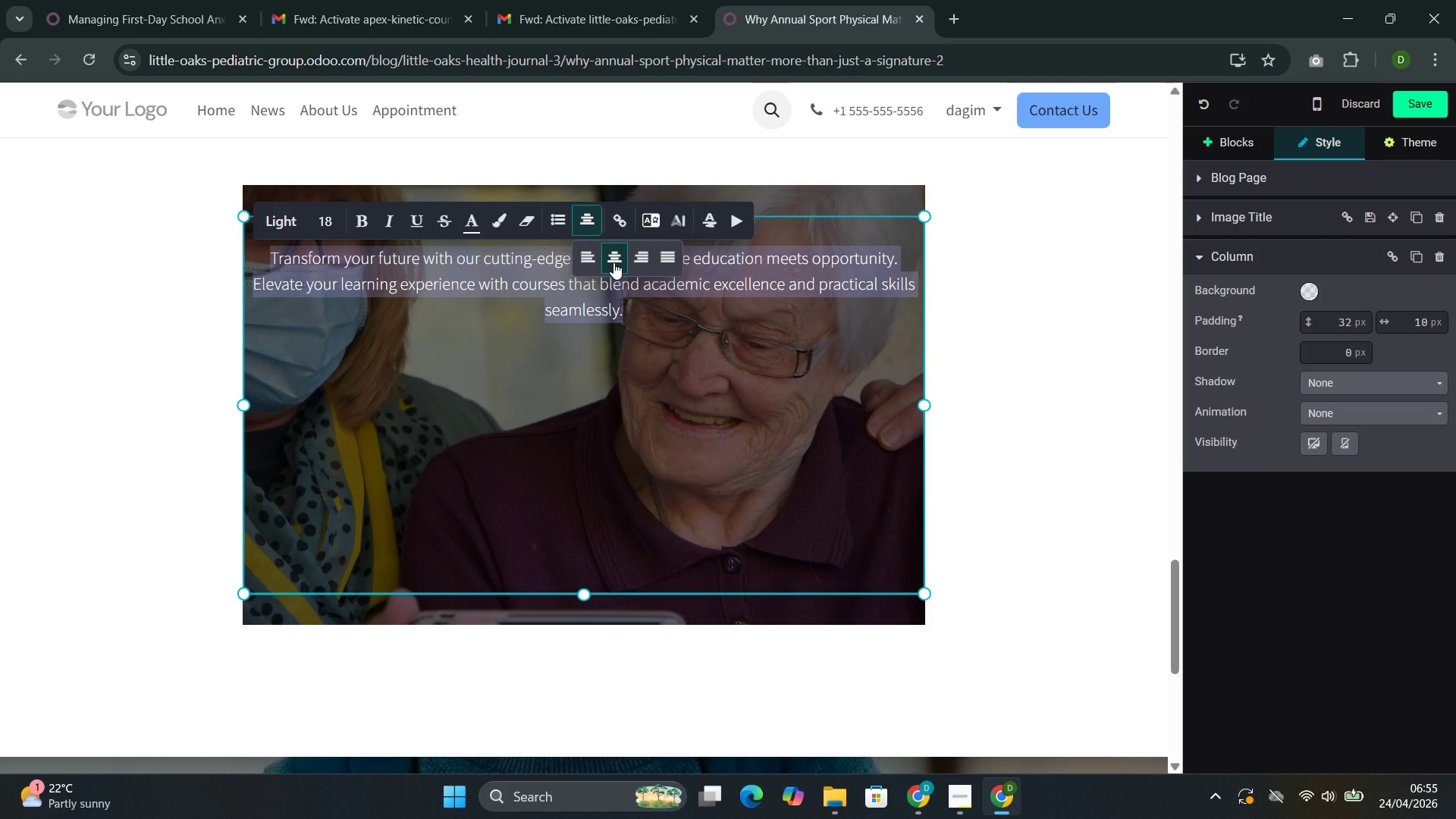 
key(Backspace)
type(Ti)
 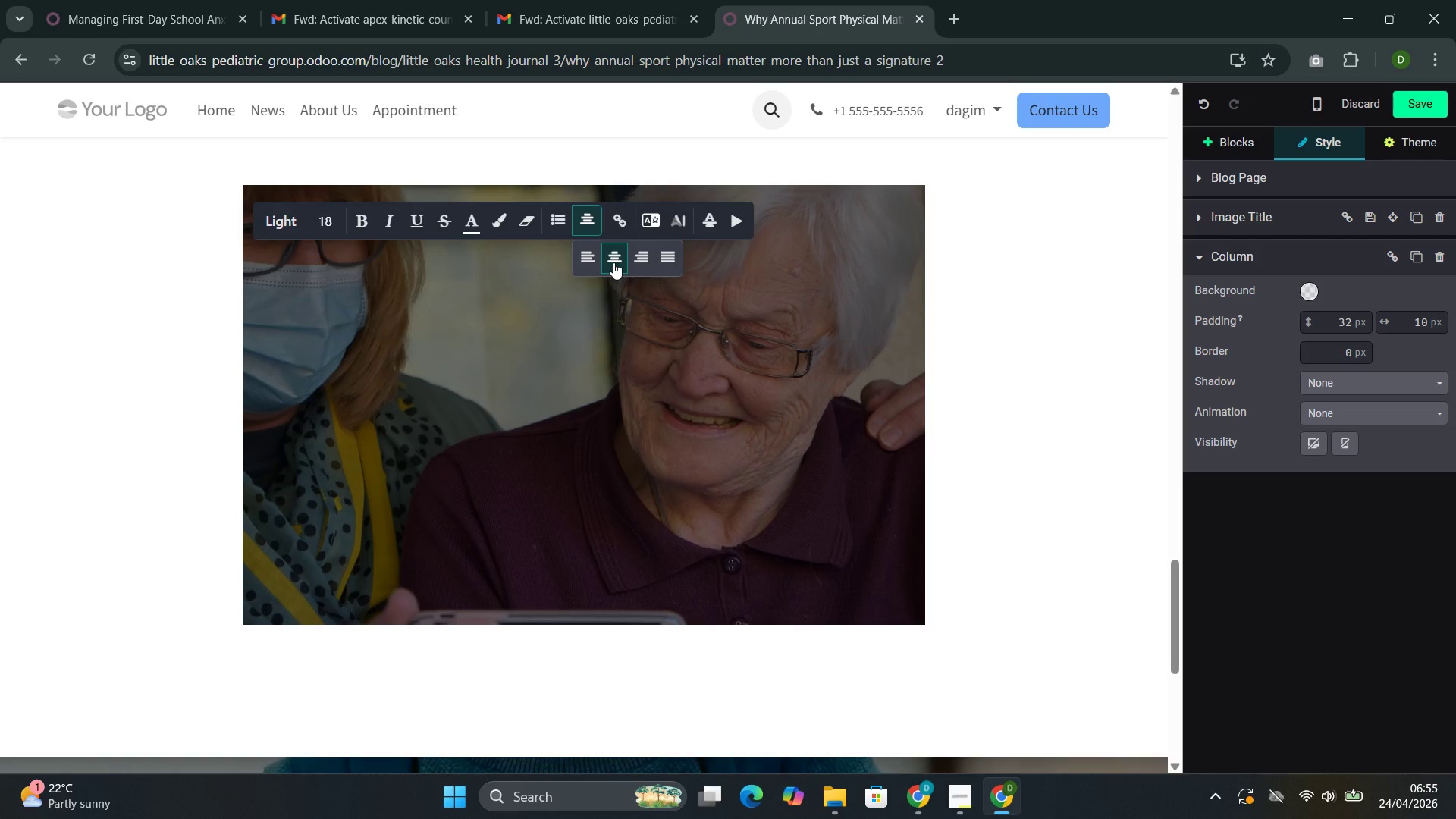 
left_click([512, 265])
 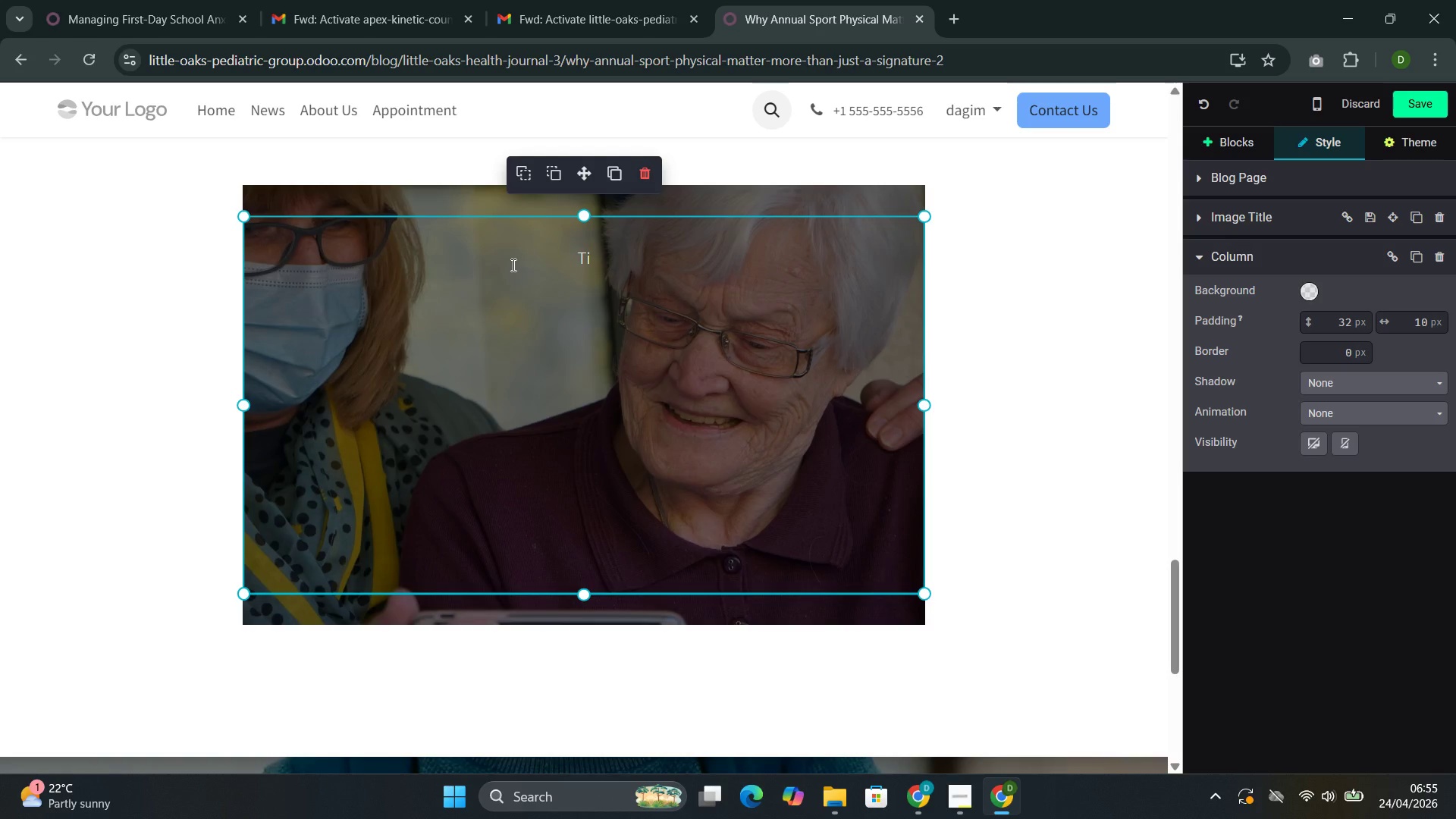 
key(Backspace)
 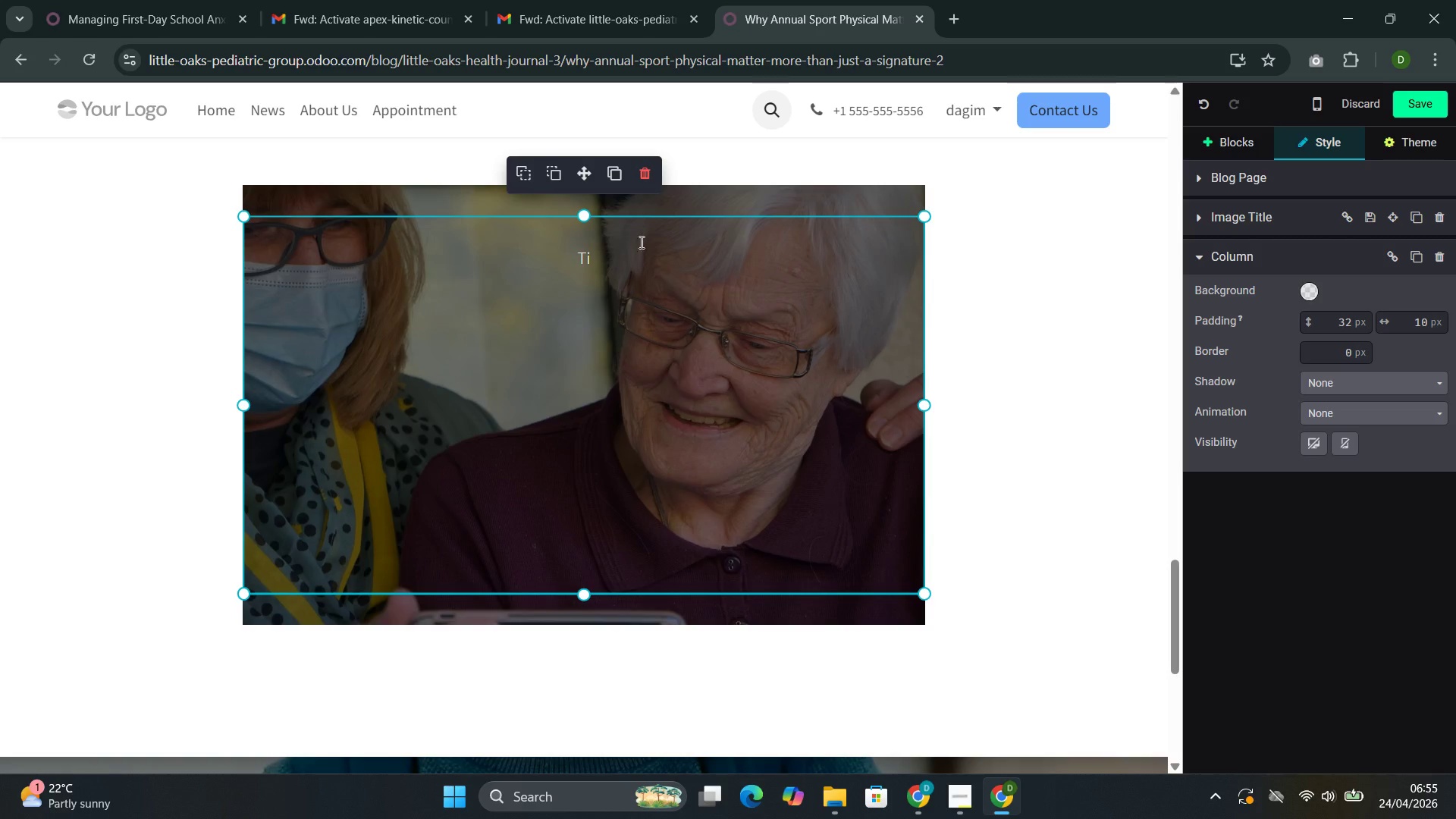 
left_click([632, 253])
 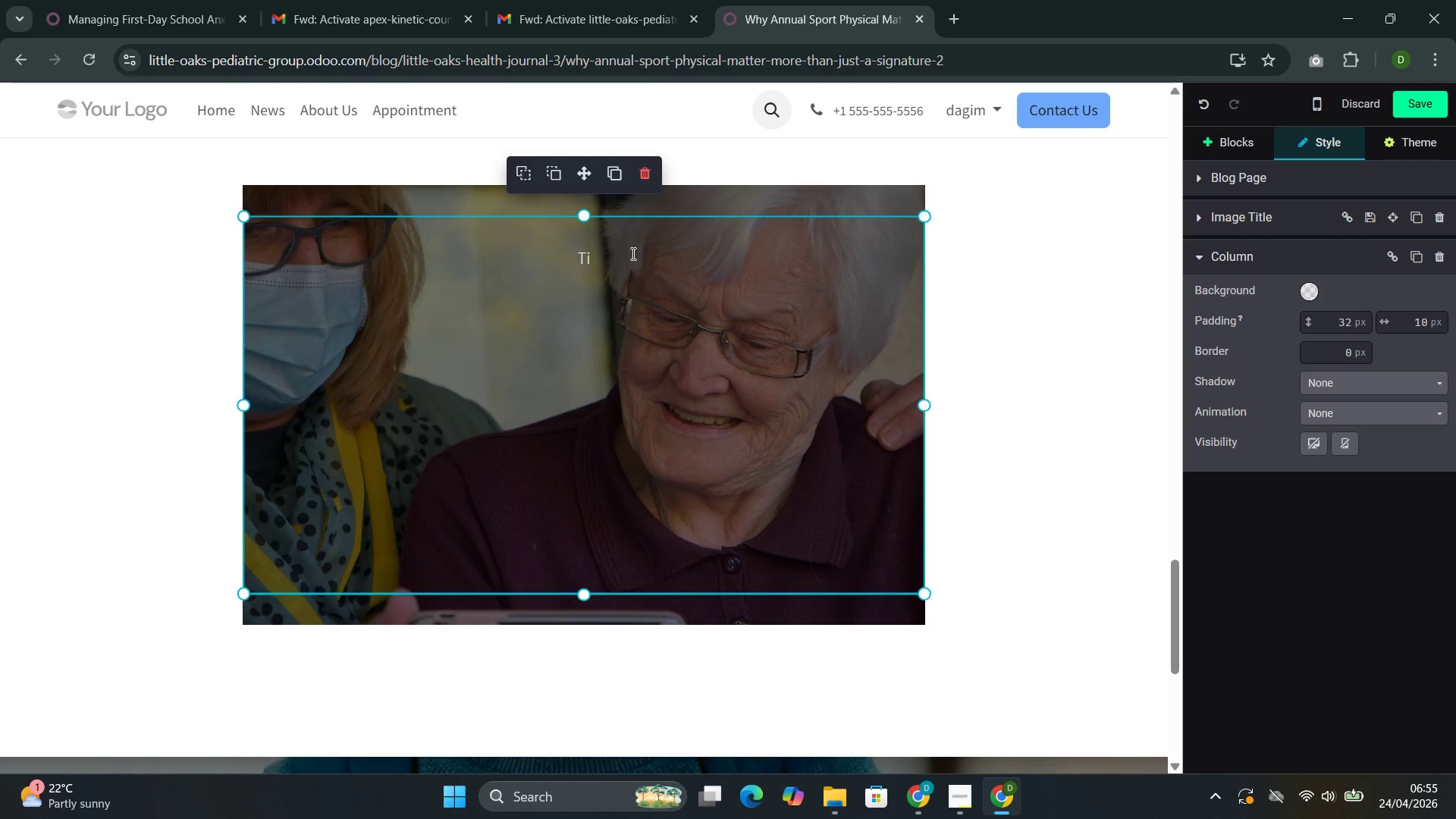 
type(ming Matters)
 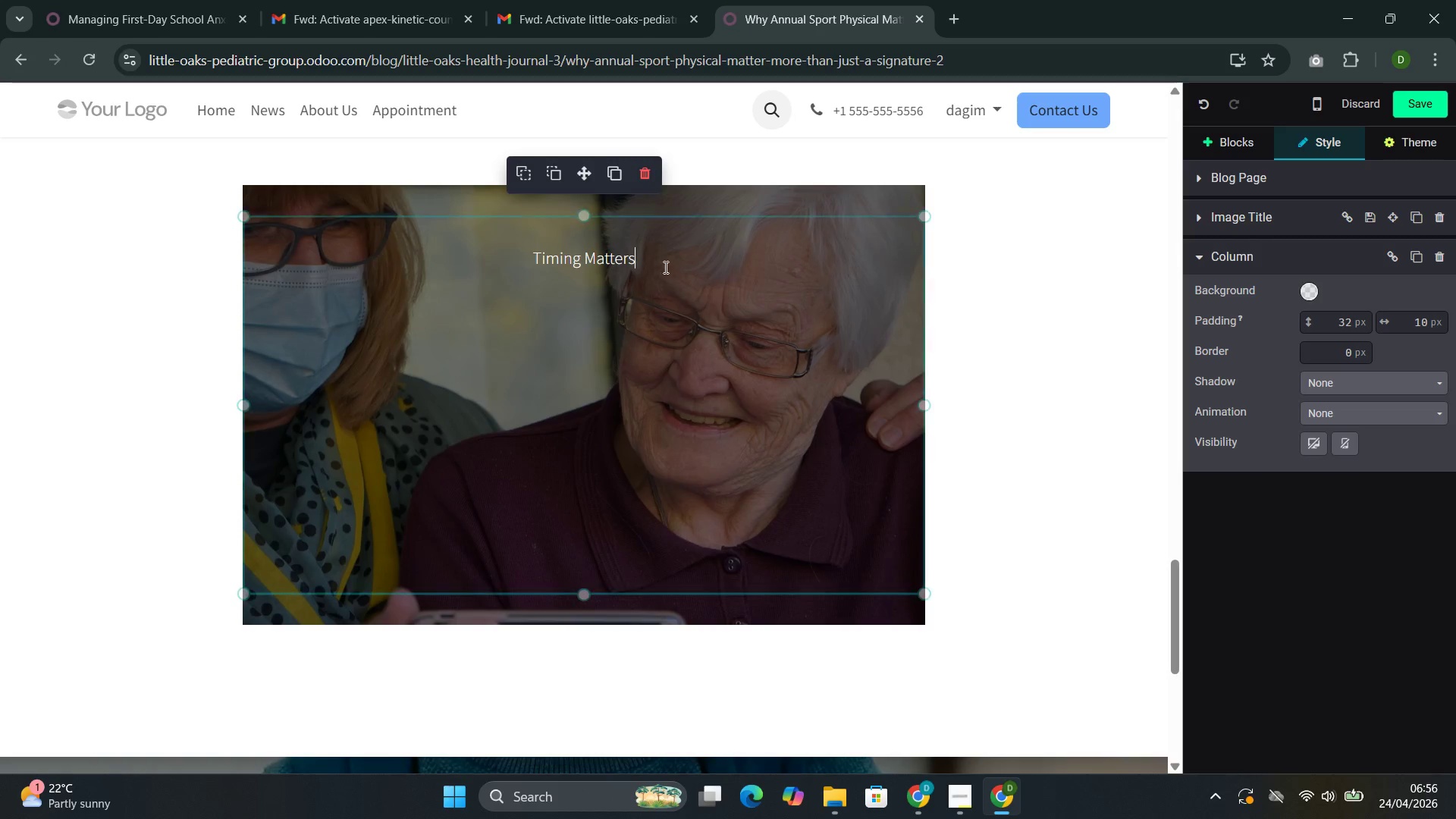 
left_click_drag(start_coordinate=[651, 253], to_coordinate=[525, 254])
 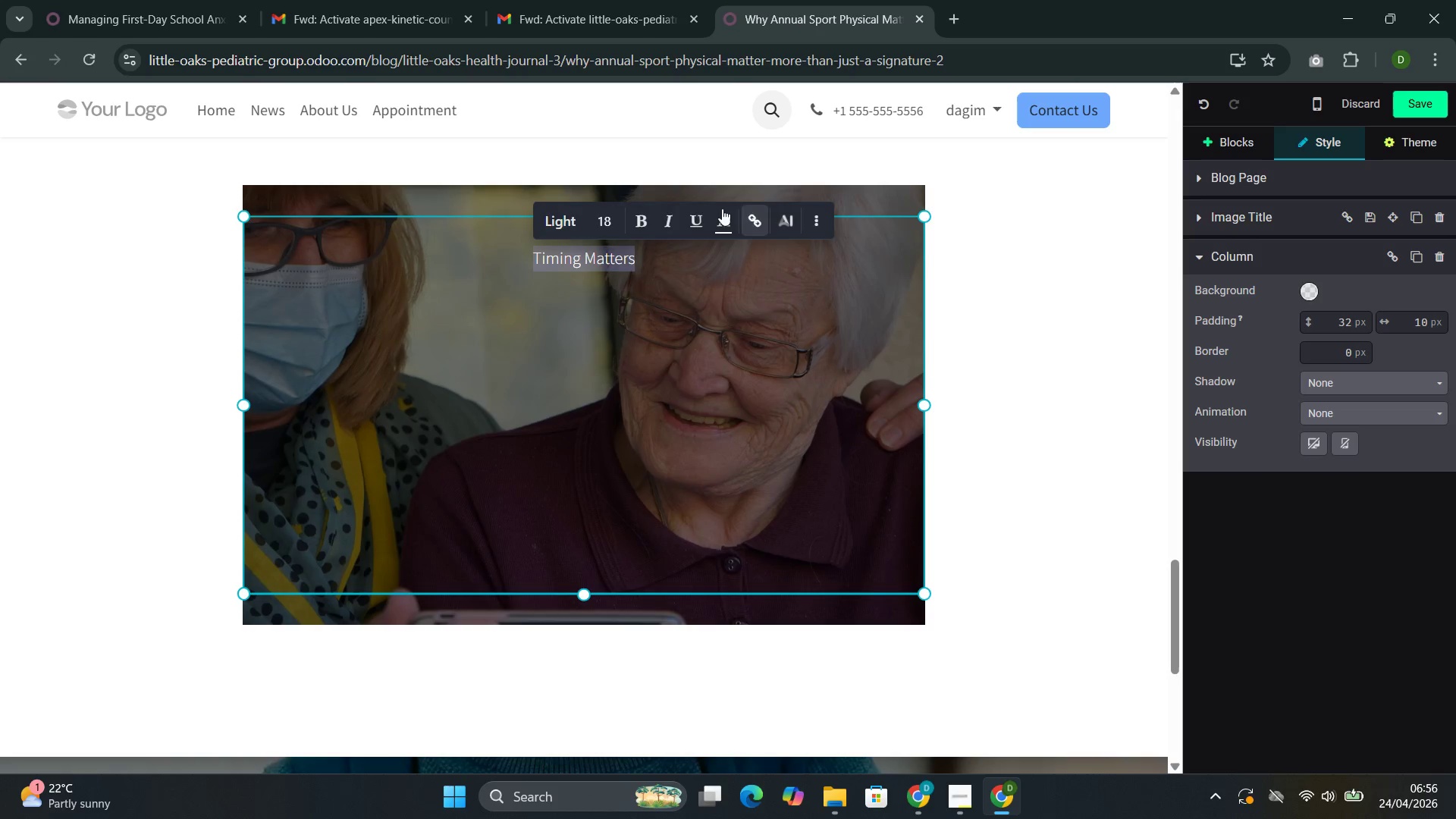 
left_click([557, 219])
 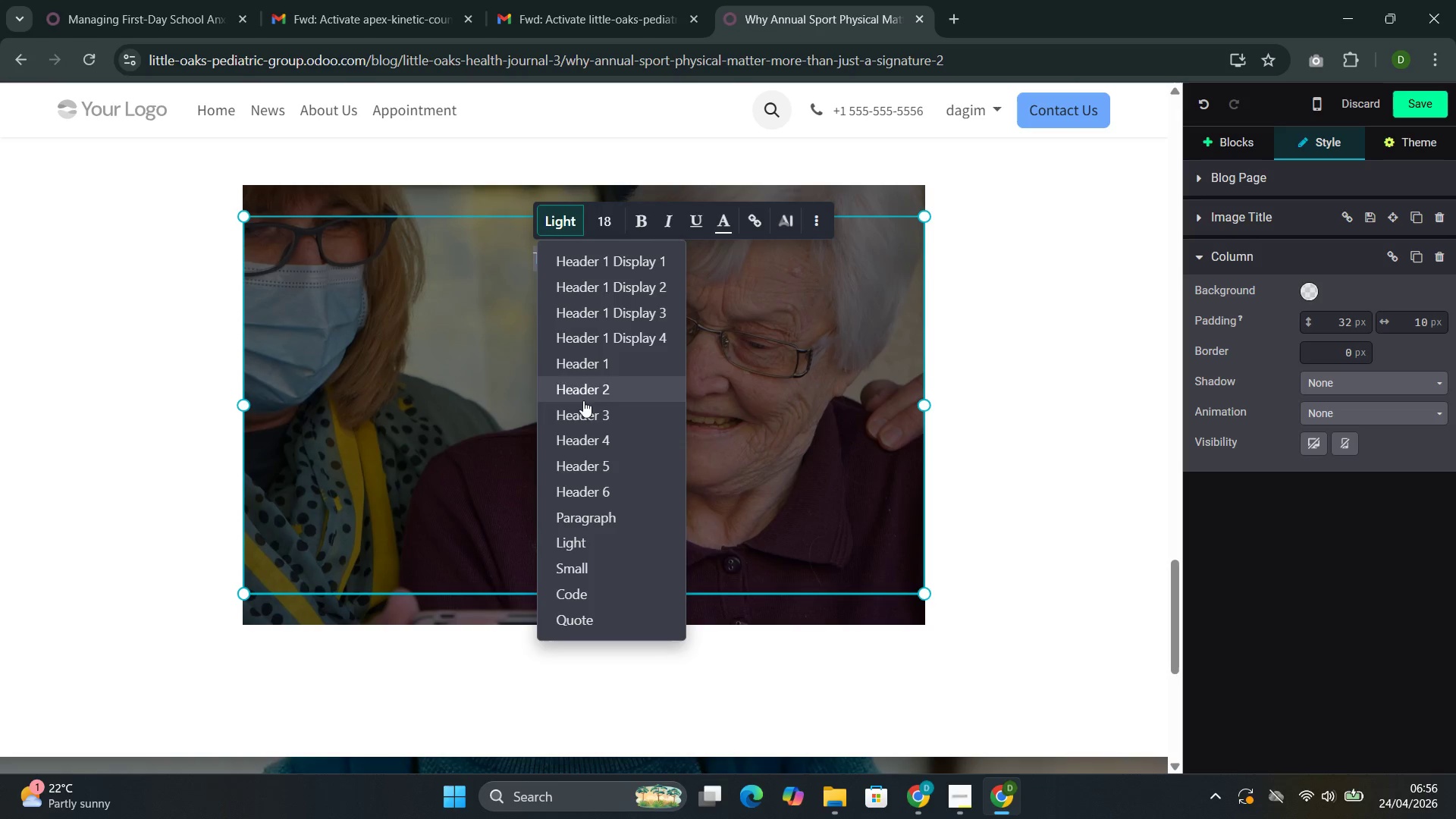 
left_click([582, 417])
 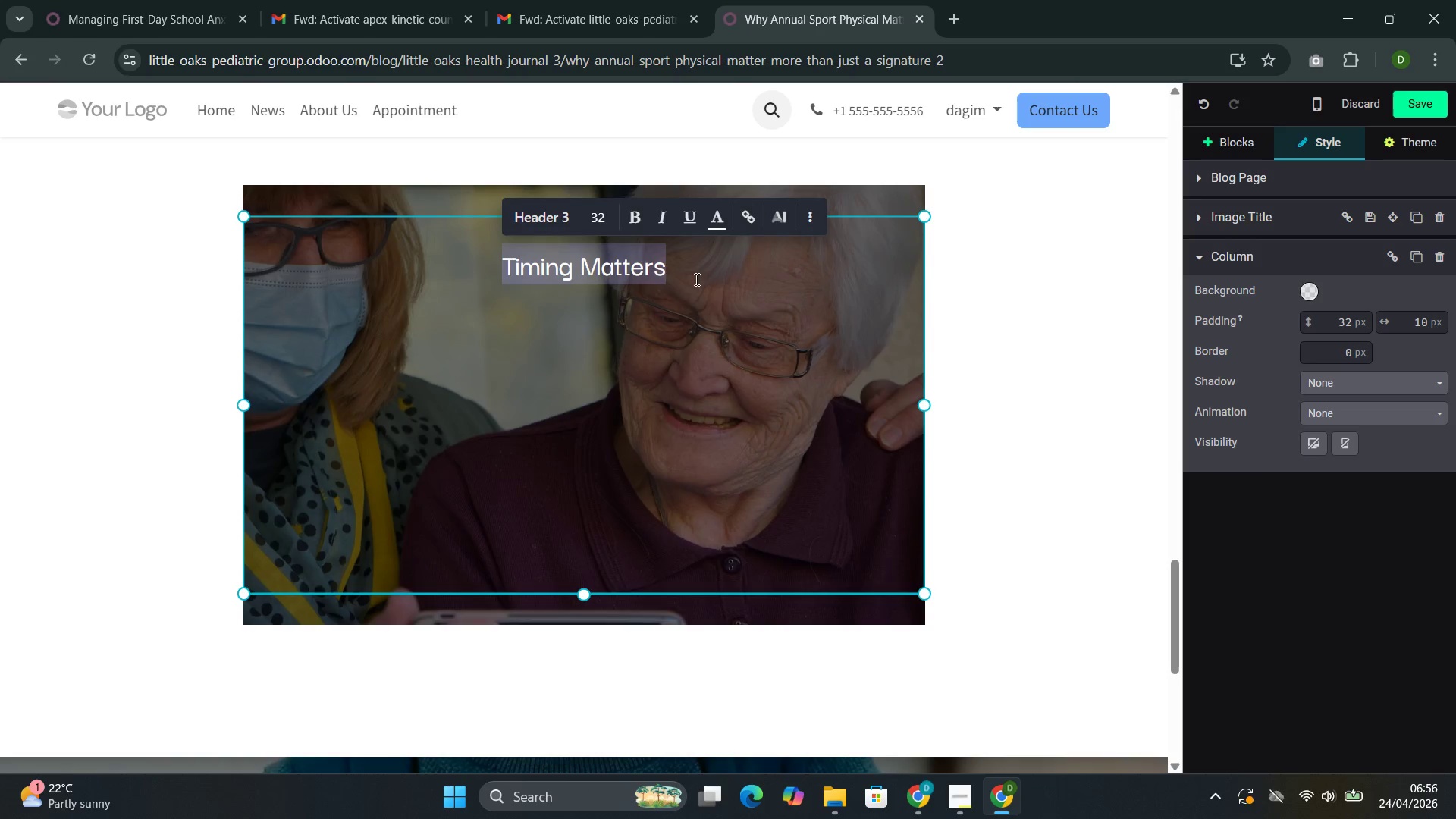 
left_click([694, 272])
 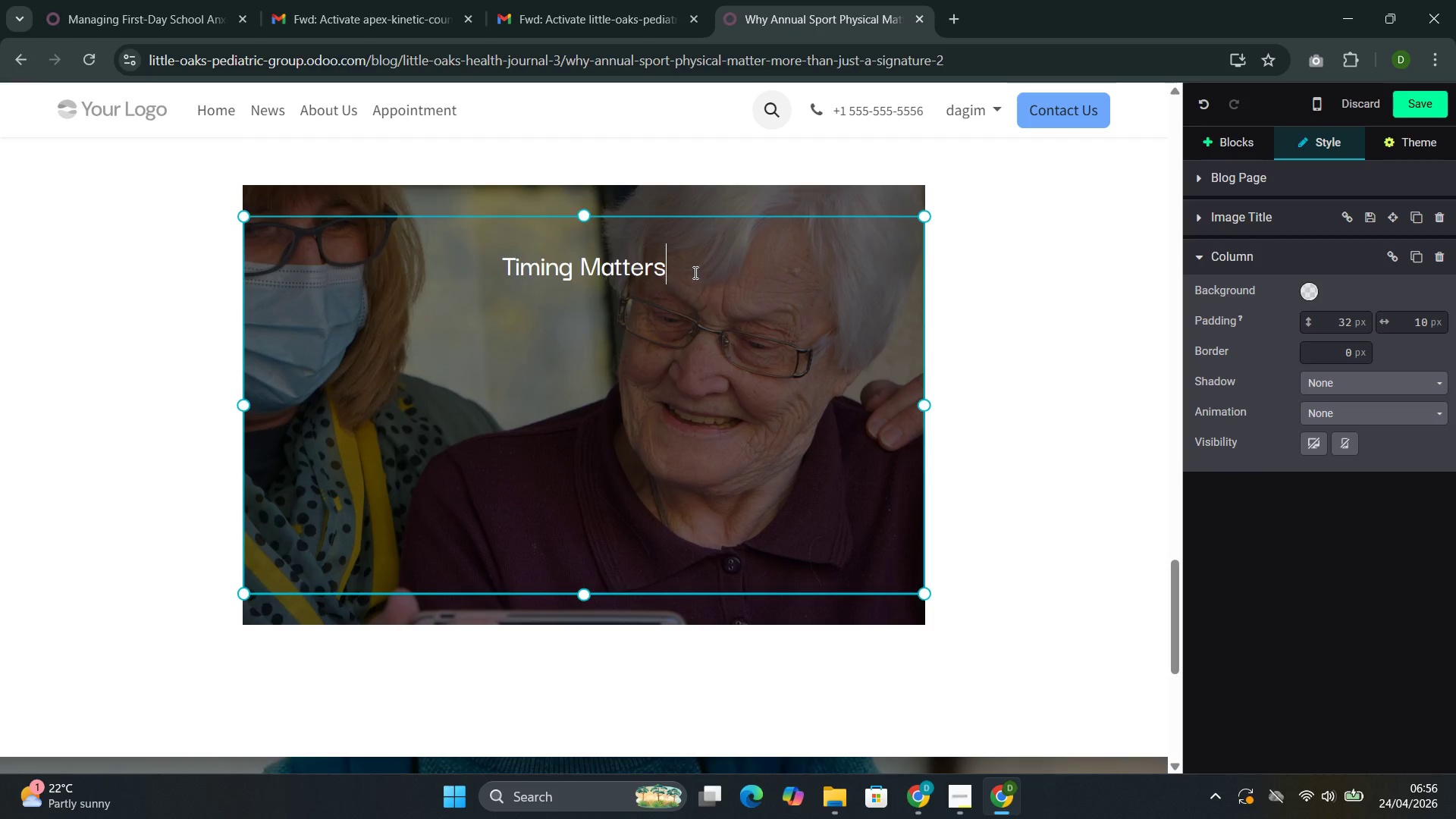 
key(Enter)
 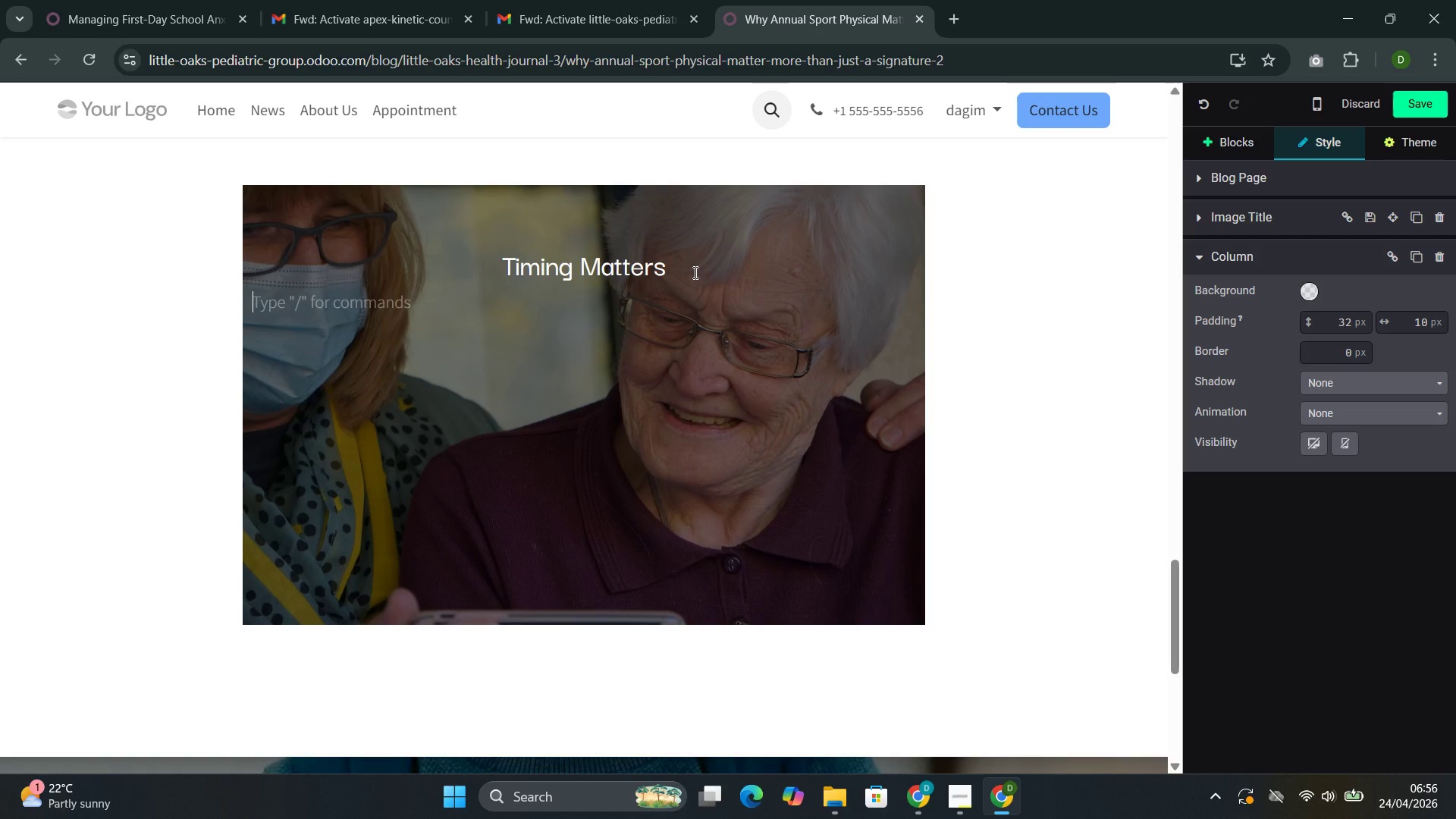 
type(Schedule Sort hysical at leasr)
key(Backspace)
type(t six weeks before the sease)
key(Backspace)
type(on begins )
key(Backspace)
type(. THIs alows time a)
key(Backspace)
type(r)
key(Backspace)
type(to address any cinv)
key(Backspace)
 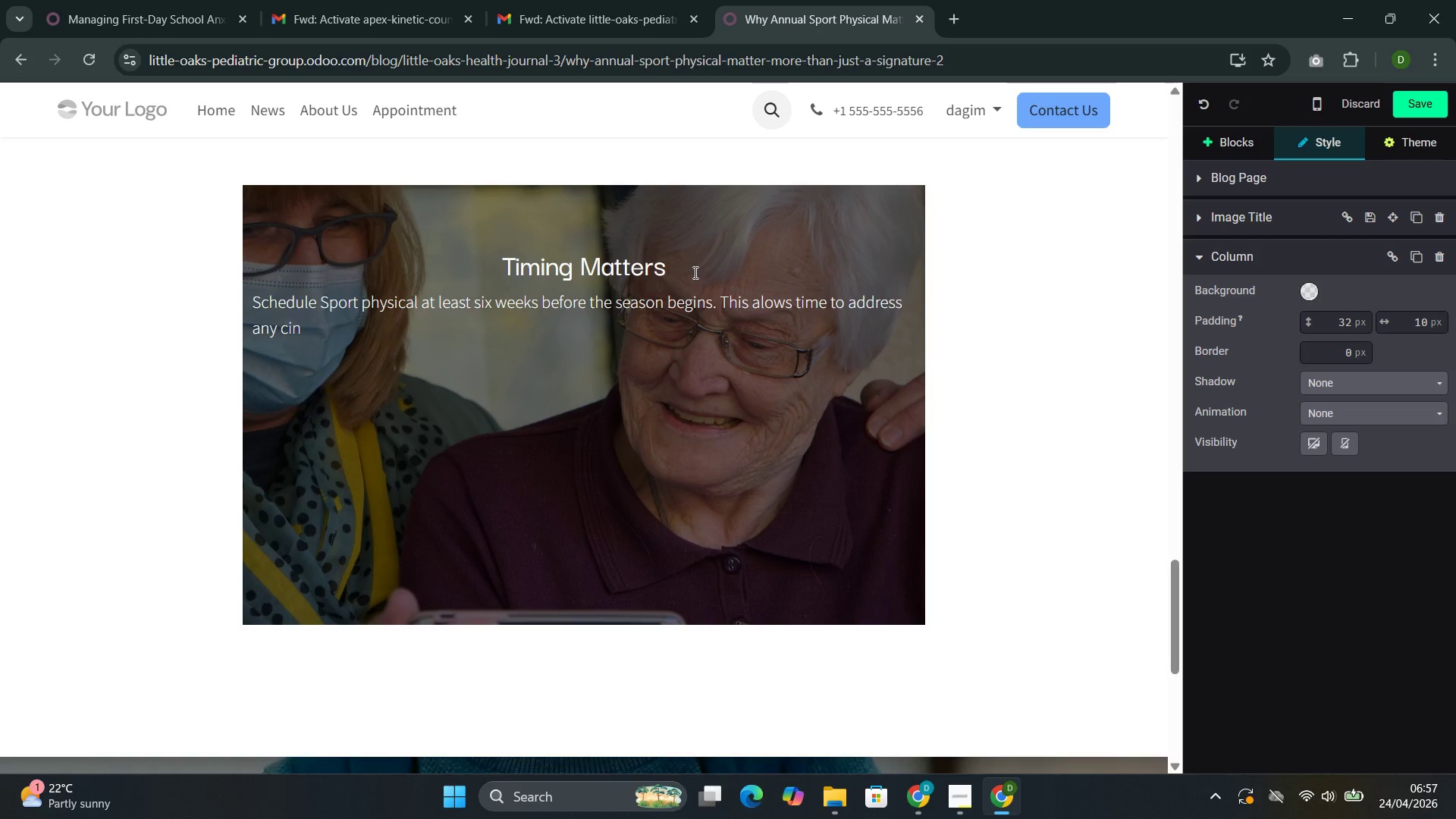 
hold_key(key=P, duration=3.81)
 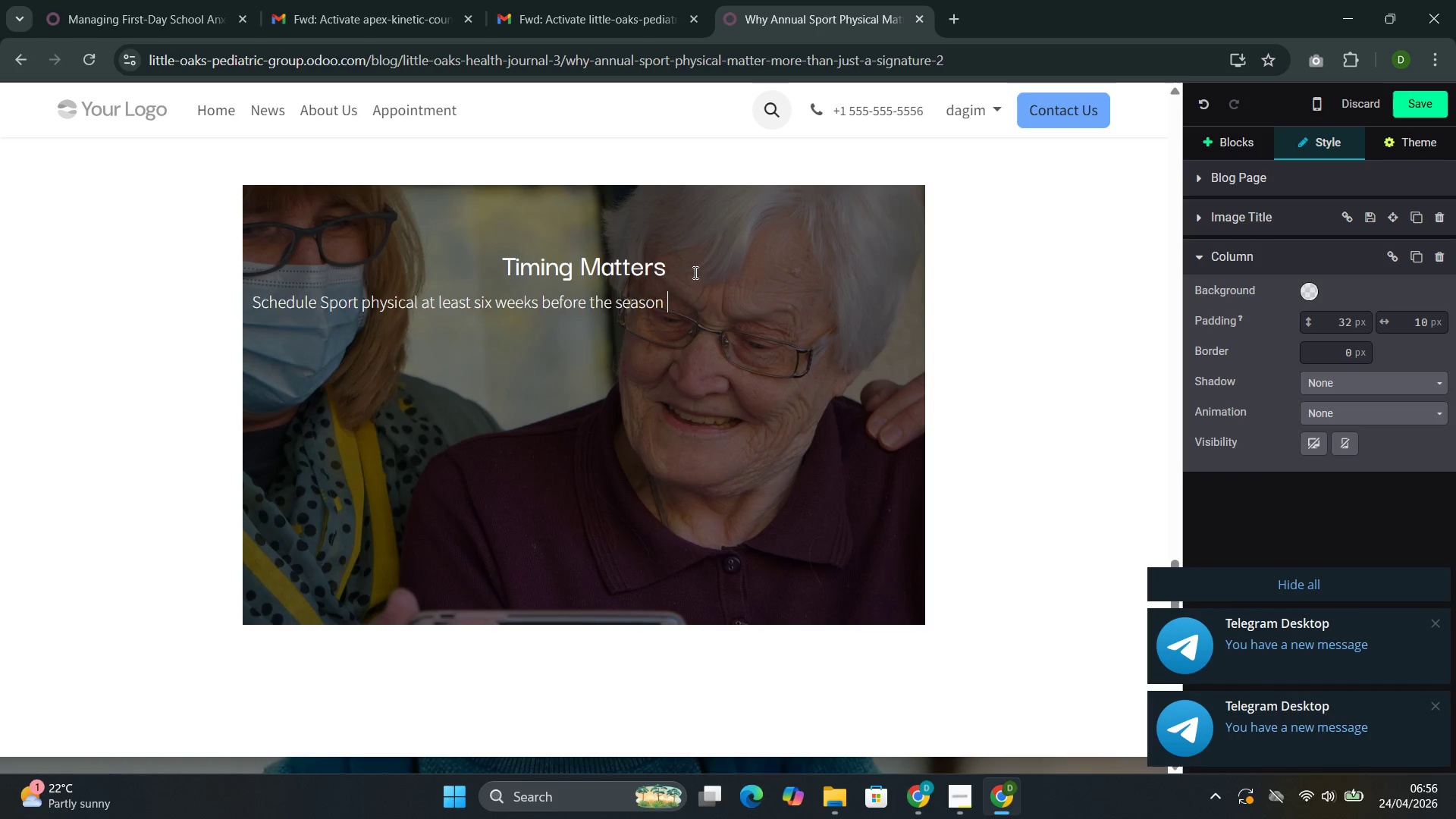 
wait(9.36)
 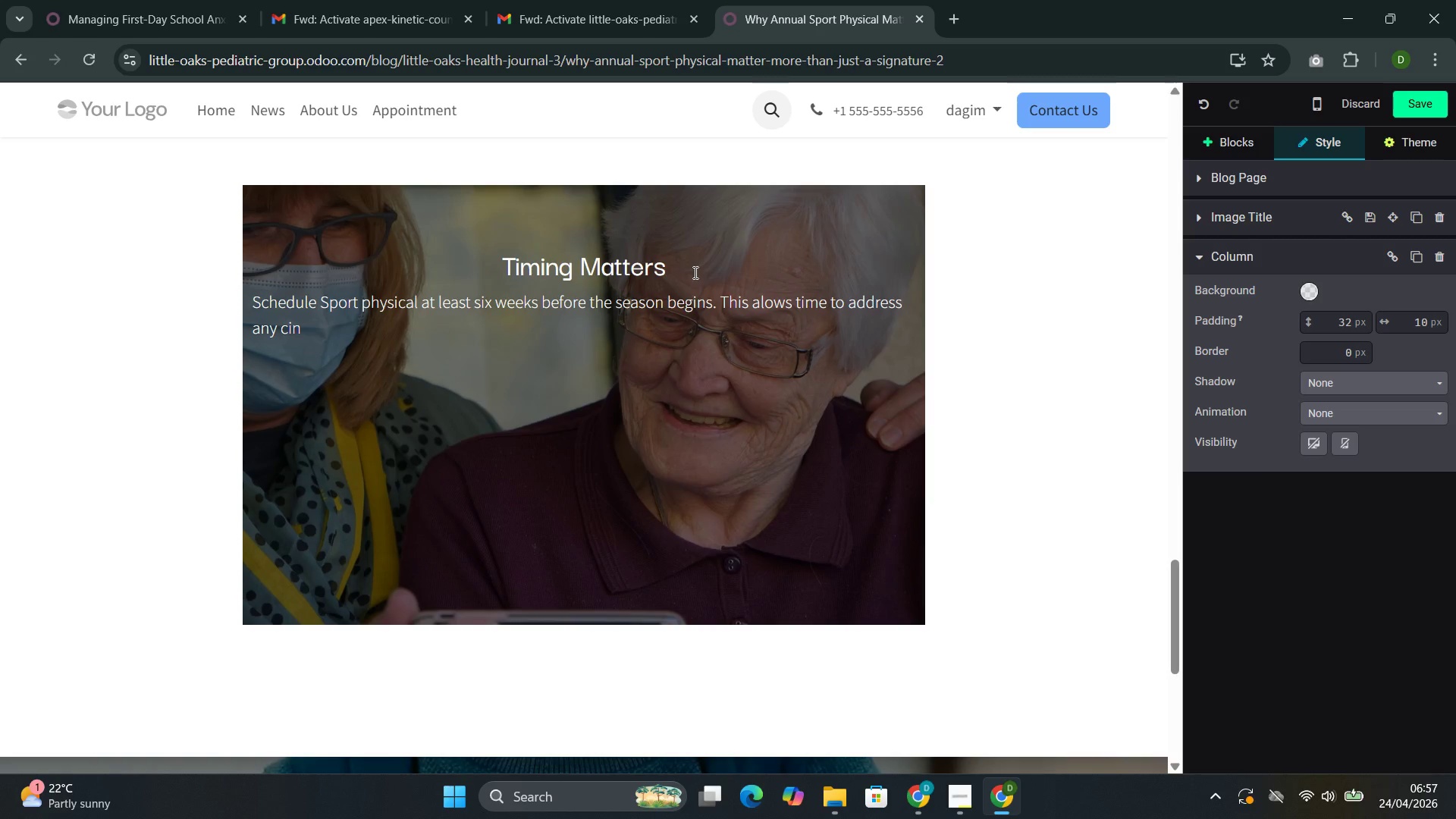 
key(Backspace)
key(Backspace)
type(oncerns iden)
 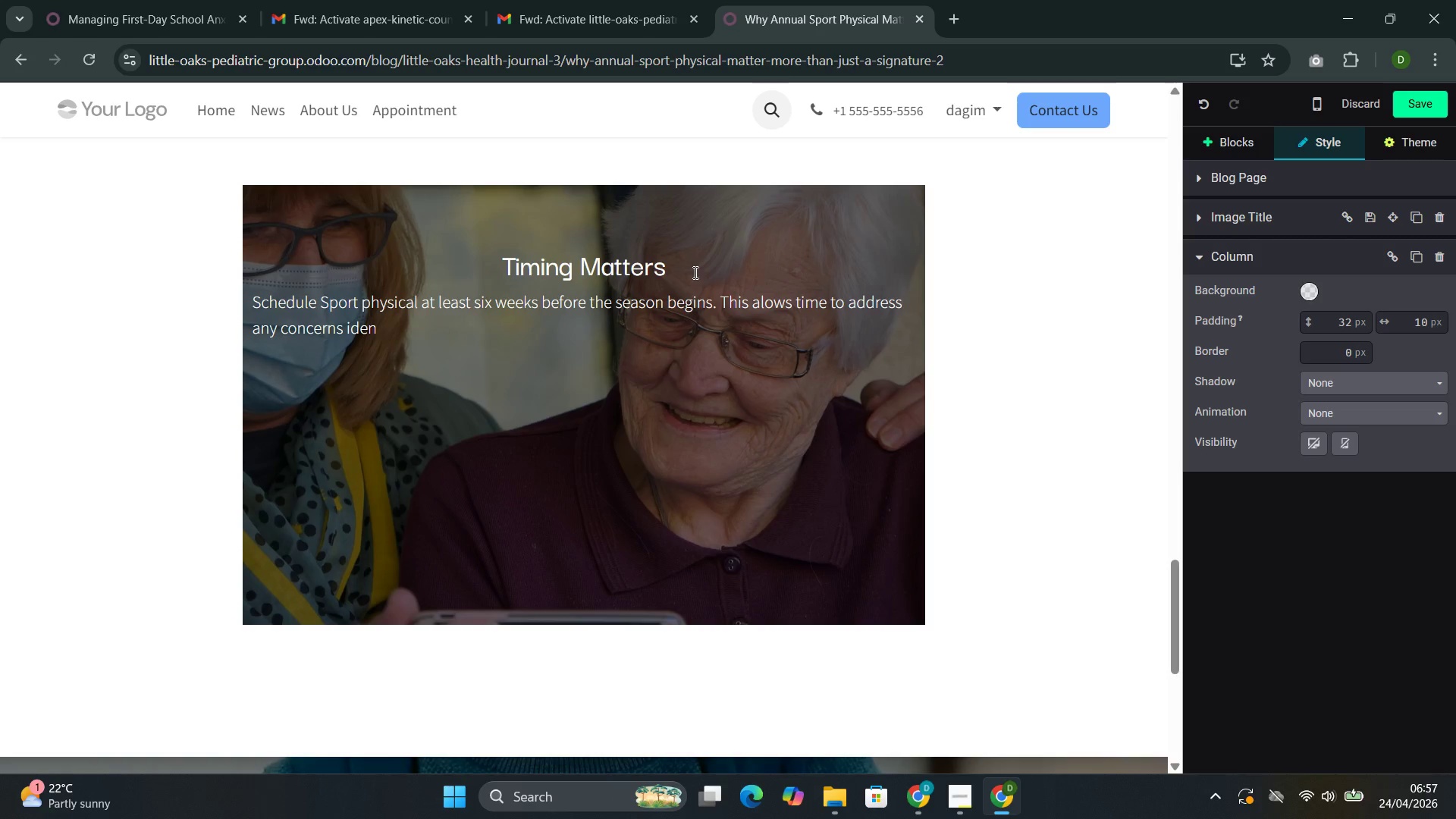 
type(tified during the exam )
key(Backspace)
type(--physical therapy for a muscle imbalance, further cardiac tesy)
key(Backspace)
type(ting if a murmy)
key(Backspace)
type(ur )
 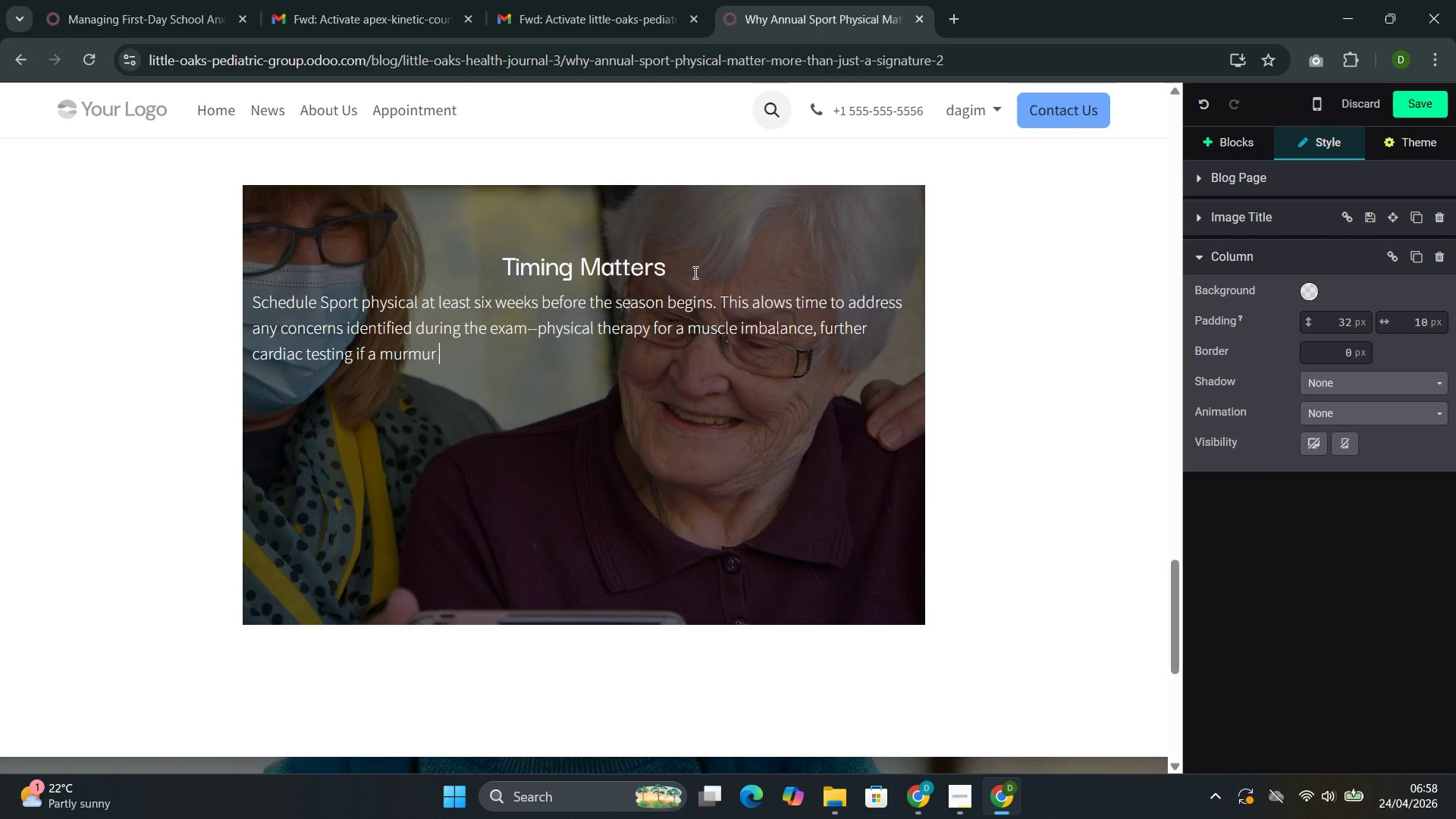 
type(is detected )
key(Backspace)
type(-- withut delaying your child's participation )
key(Backspace)
type(. R)
 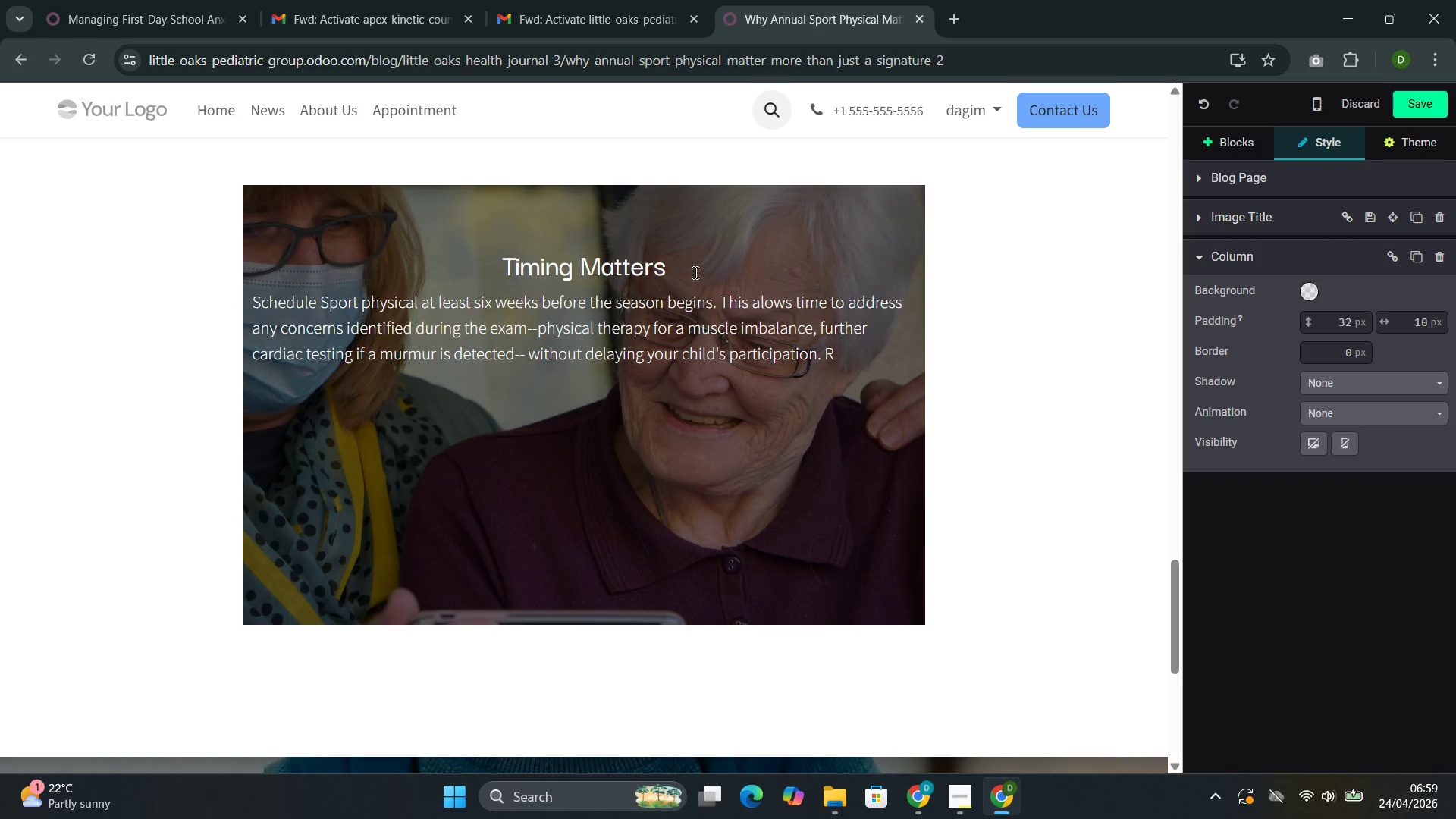 
type(ushed clearance the week before tryouts )
 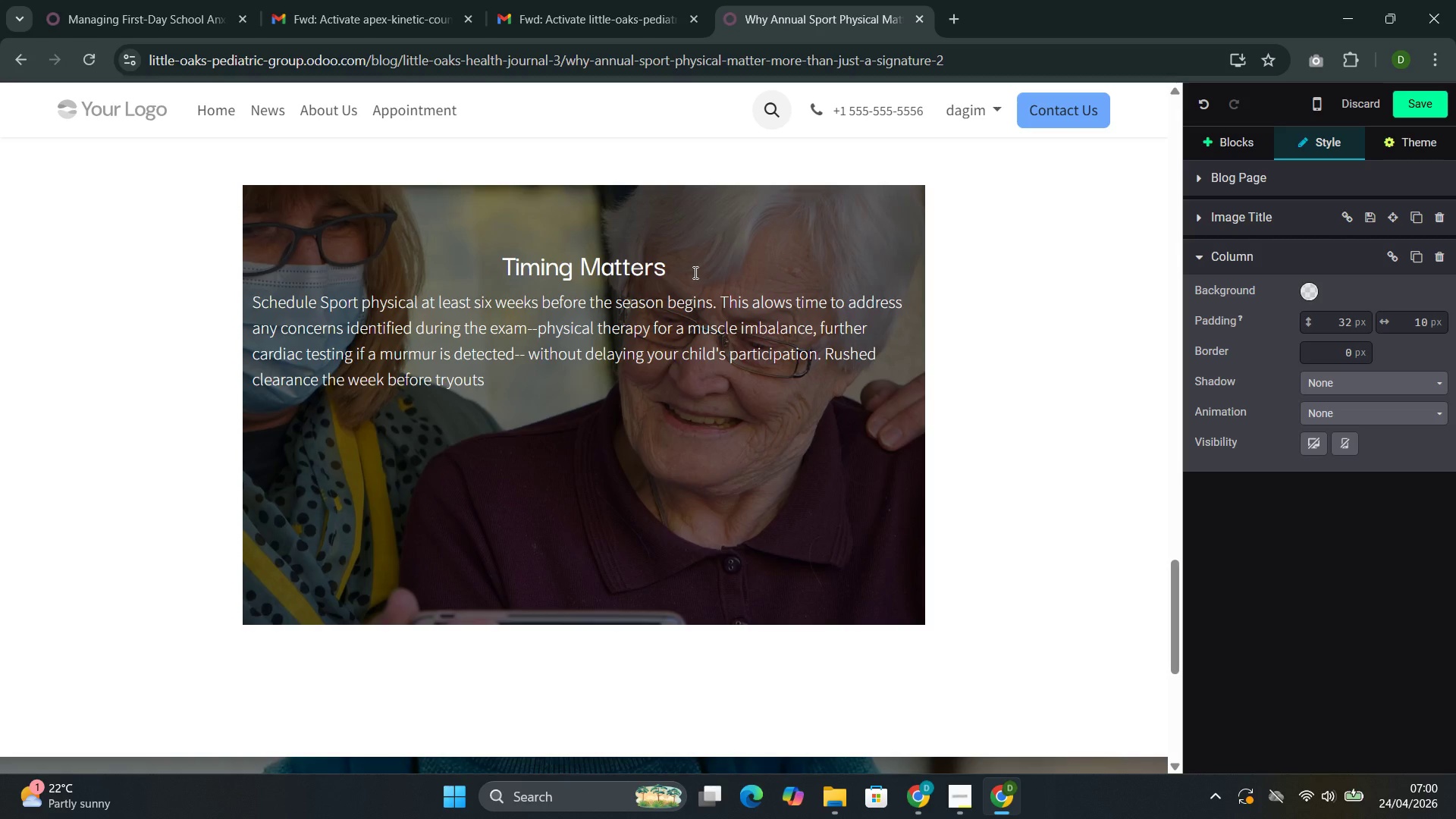 
wait(27.81)
 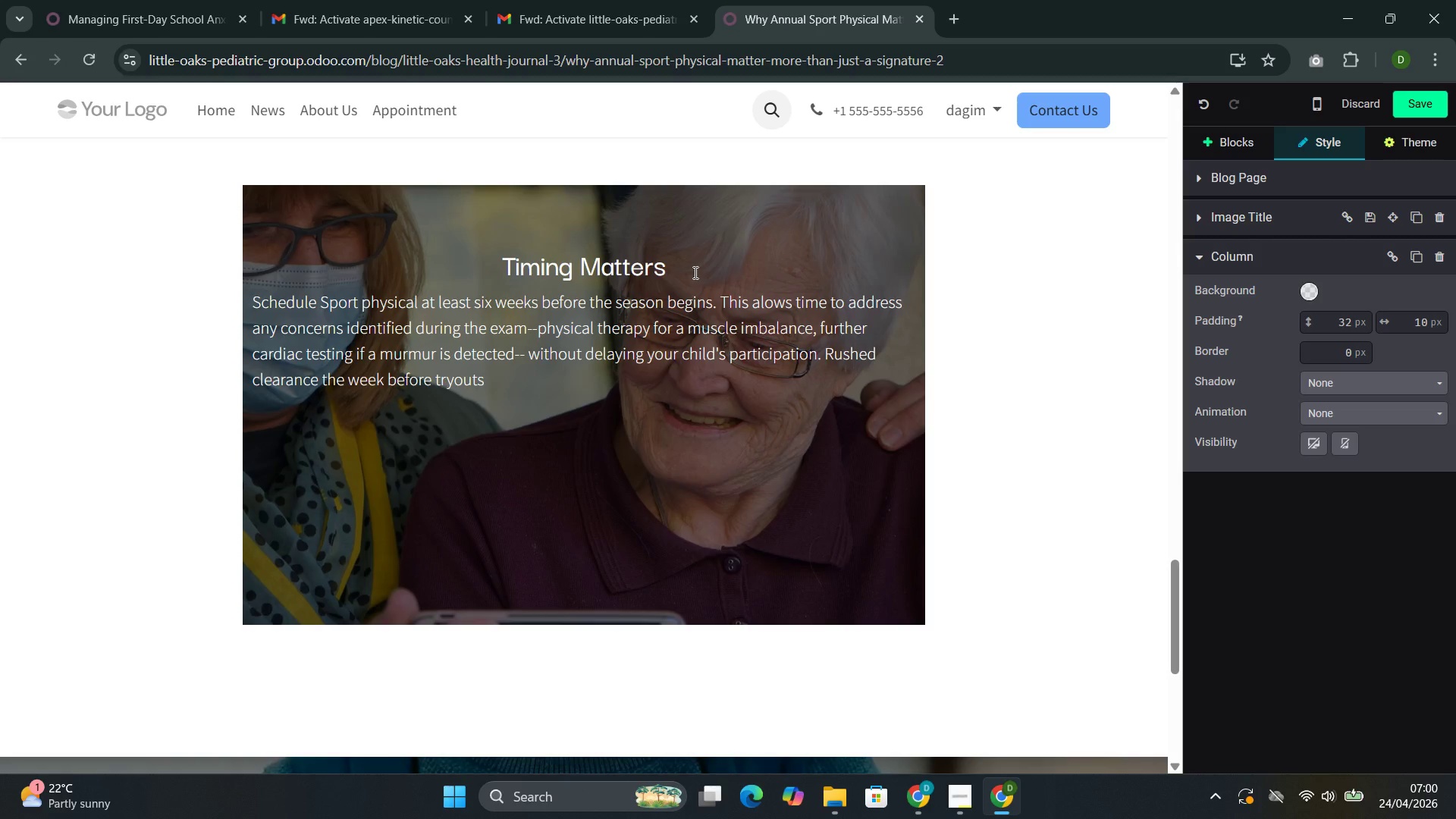 
type(cretes unnecessry stress and may result in missed finding )
key(Backspace)
type(d)
key(Backspace)
type(s.)
 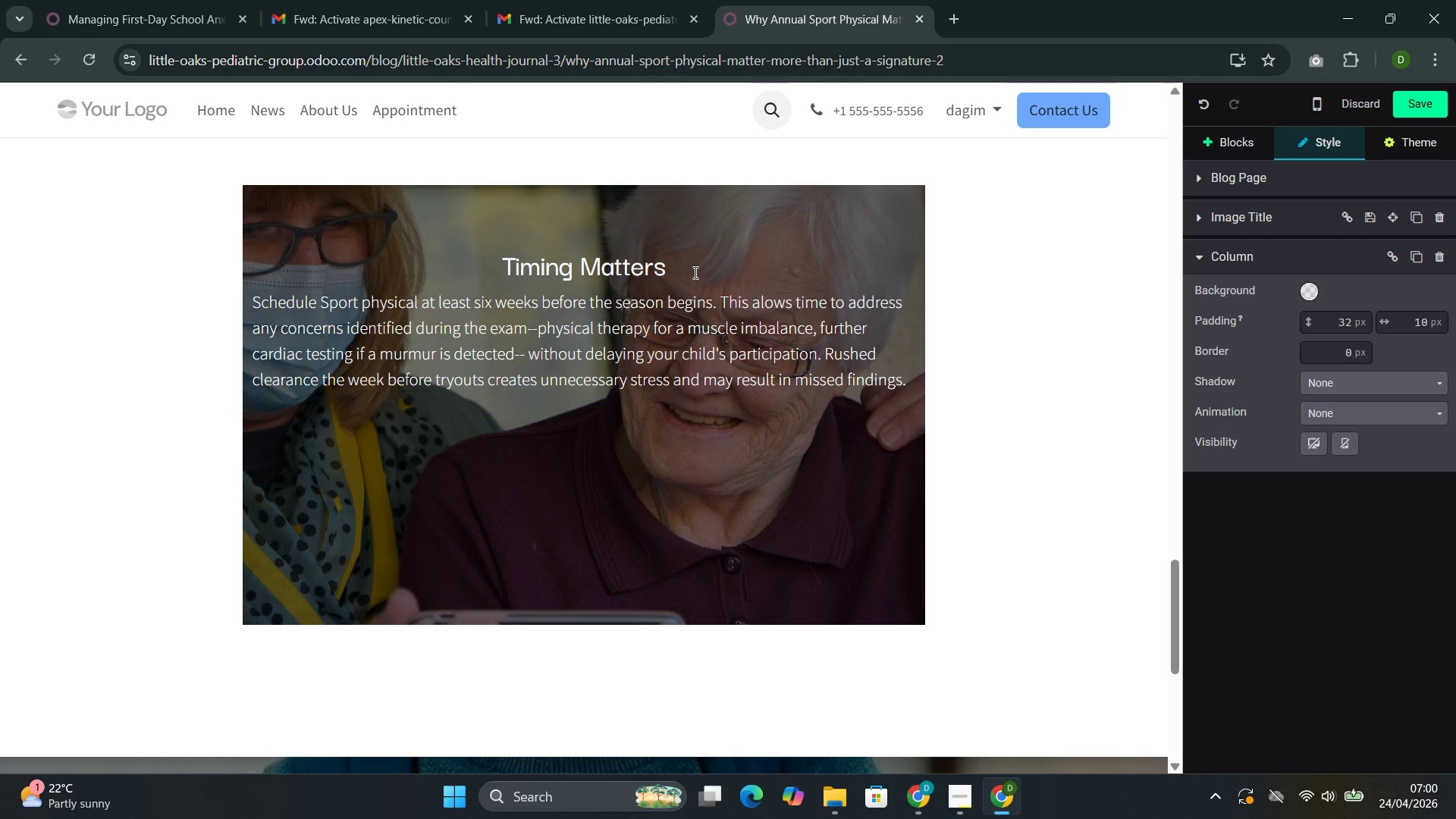 
left_click([1153, 315])
 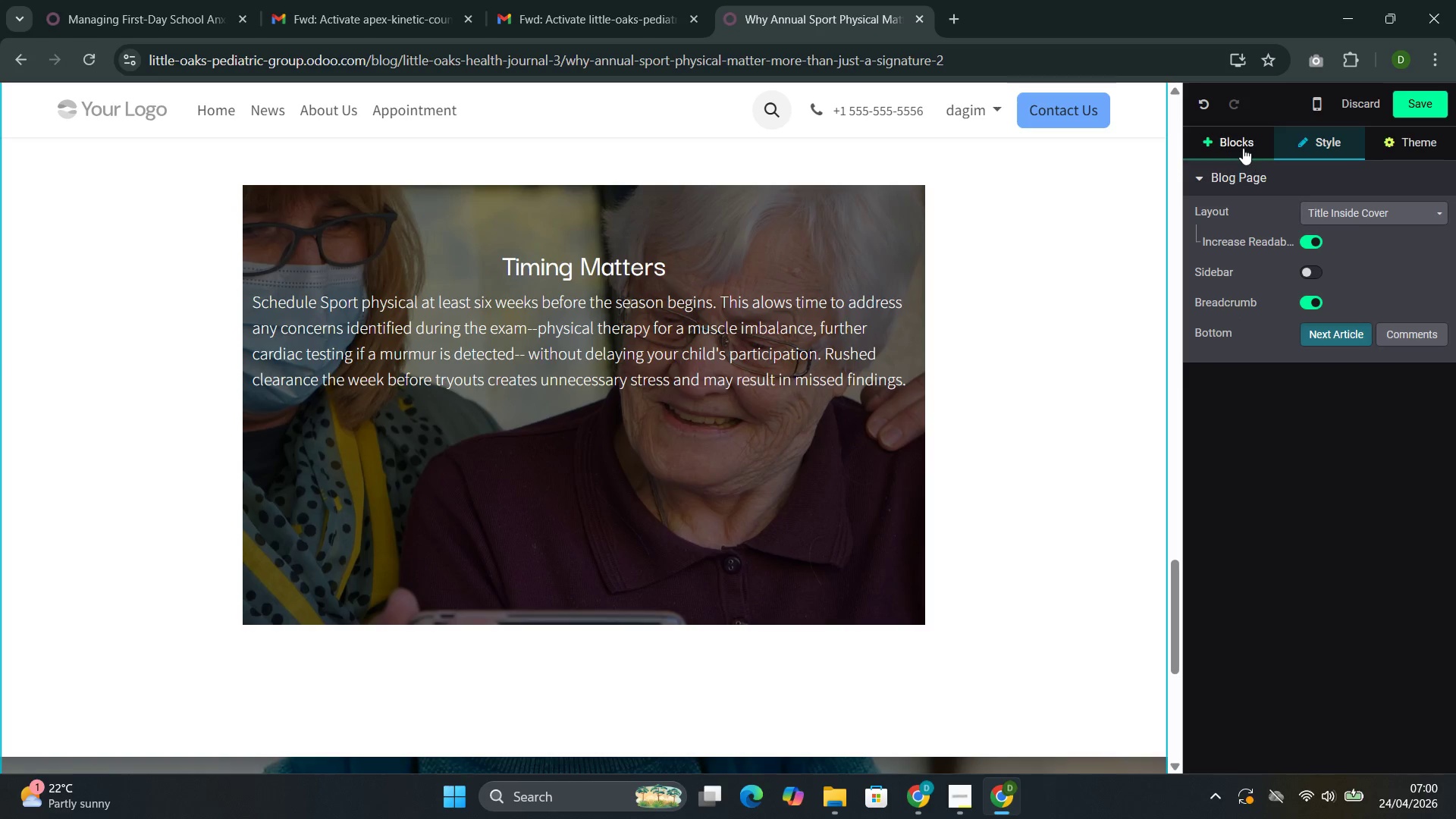 
left_click([1241, 147])
 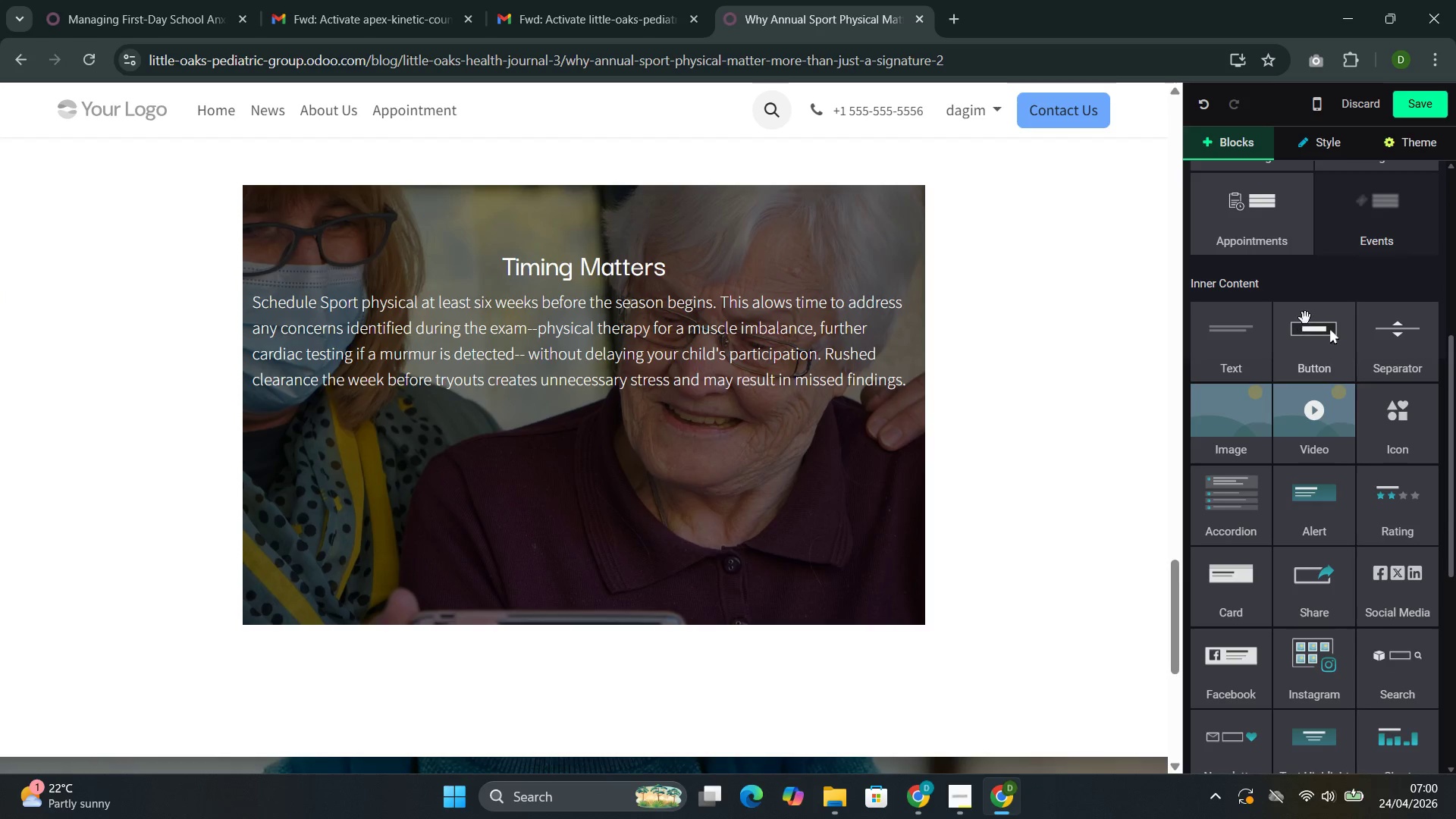 
left_click_drag(start_coordinate=[1316, 336], to_coordinate=[354, 428])
 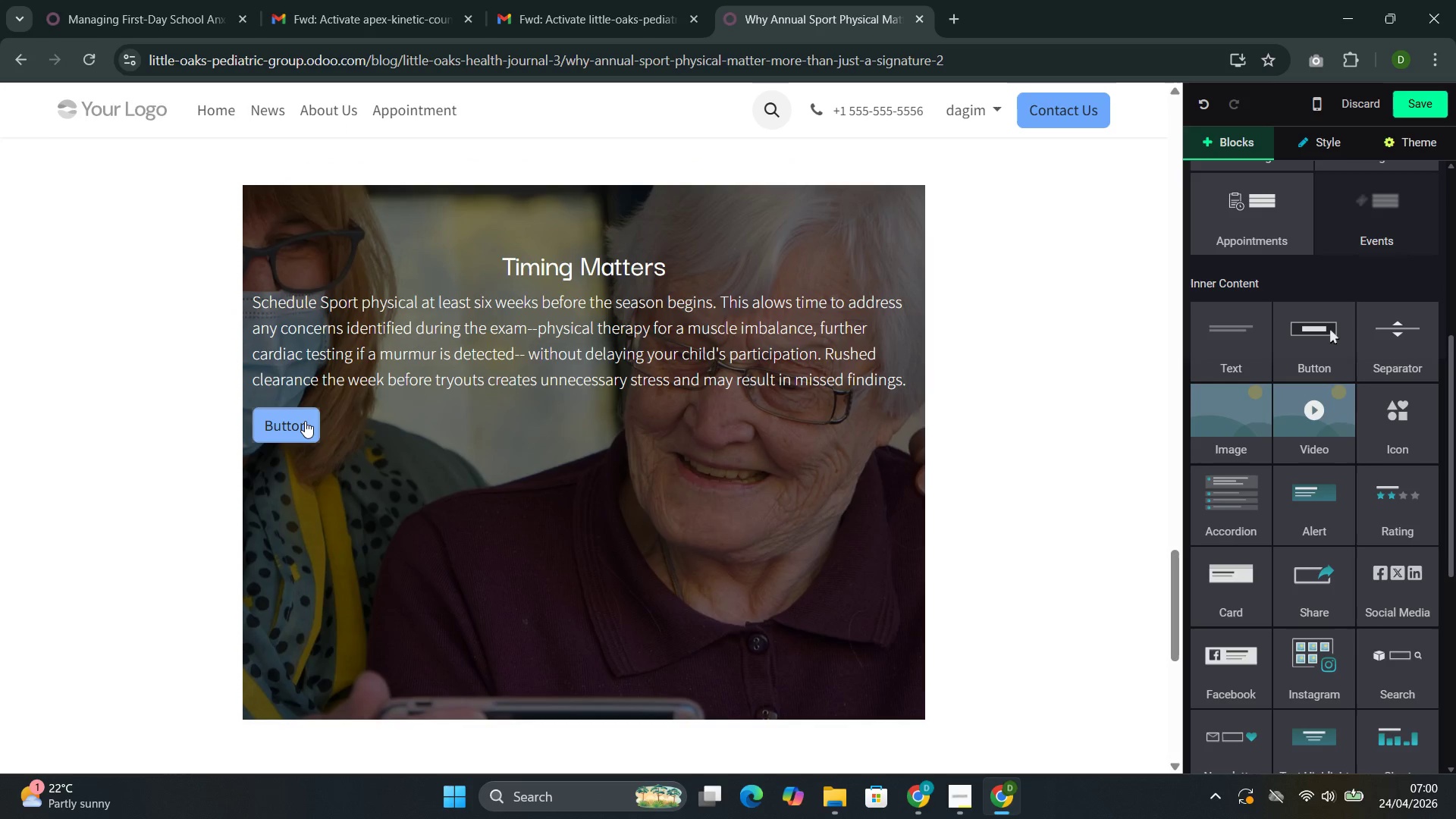 
left_click([305, 422])
 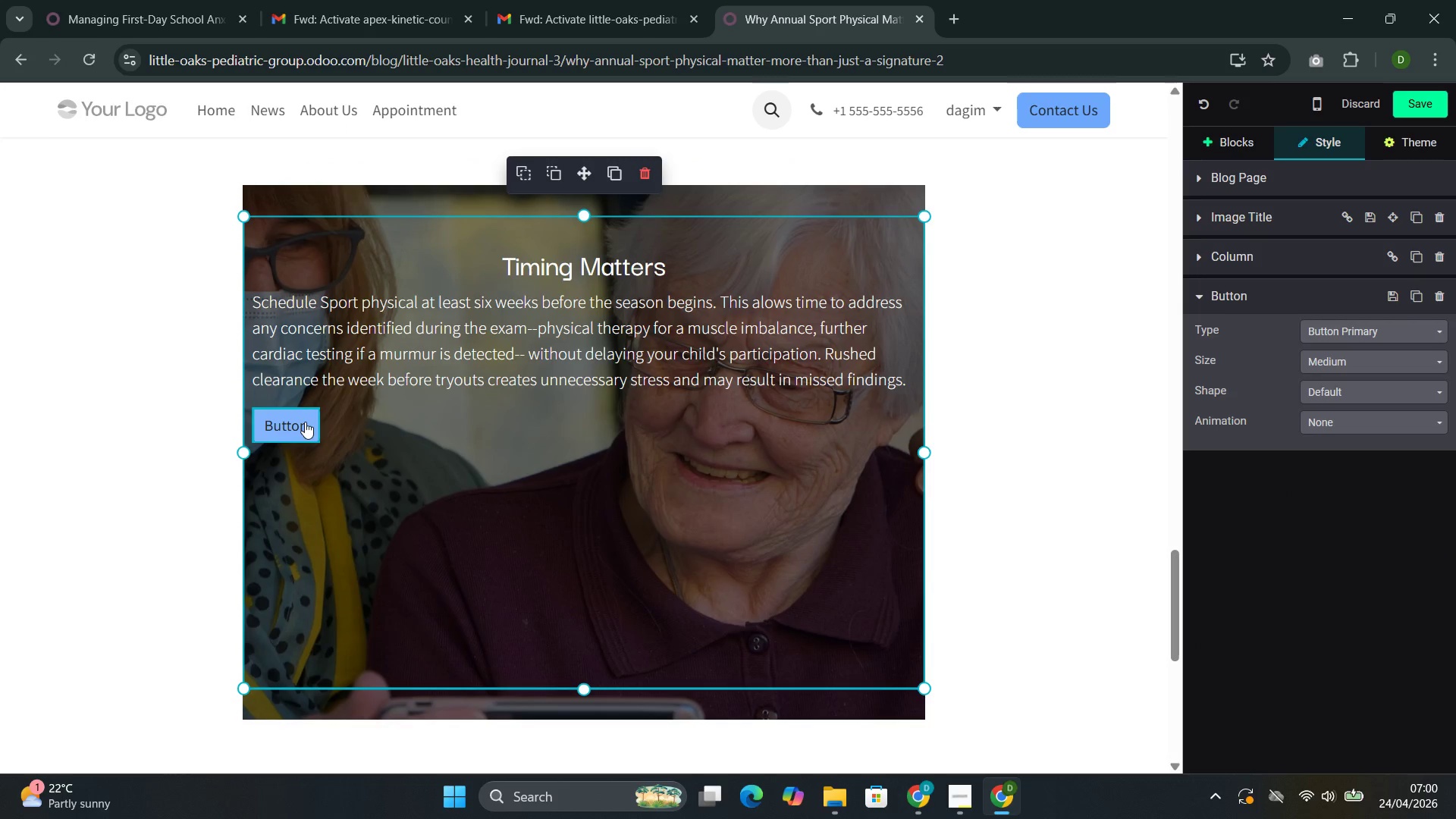 
key(Backspace)
key(Backspace)
key(Backspace)
key(Backspace)
key(Backspace)
key(Backspace)
key(Backspace)
type(Scge)
key(Backspace)
key(Backspace)
type(hed)
 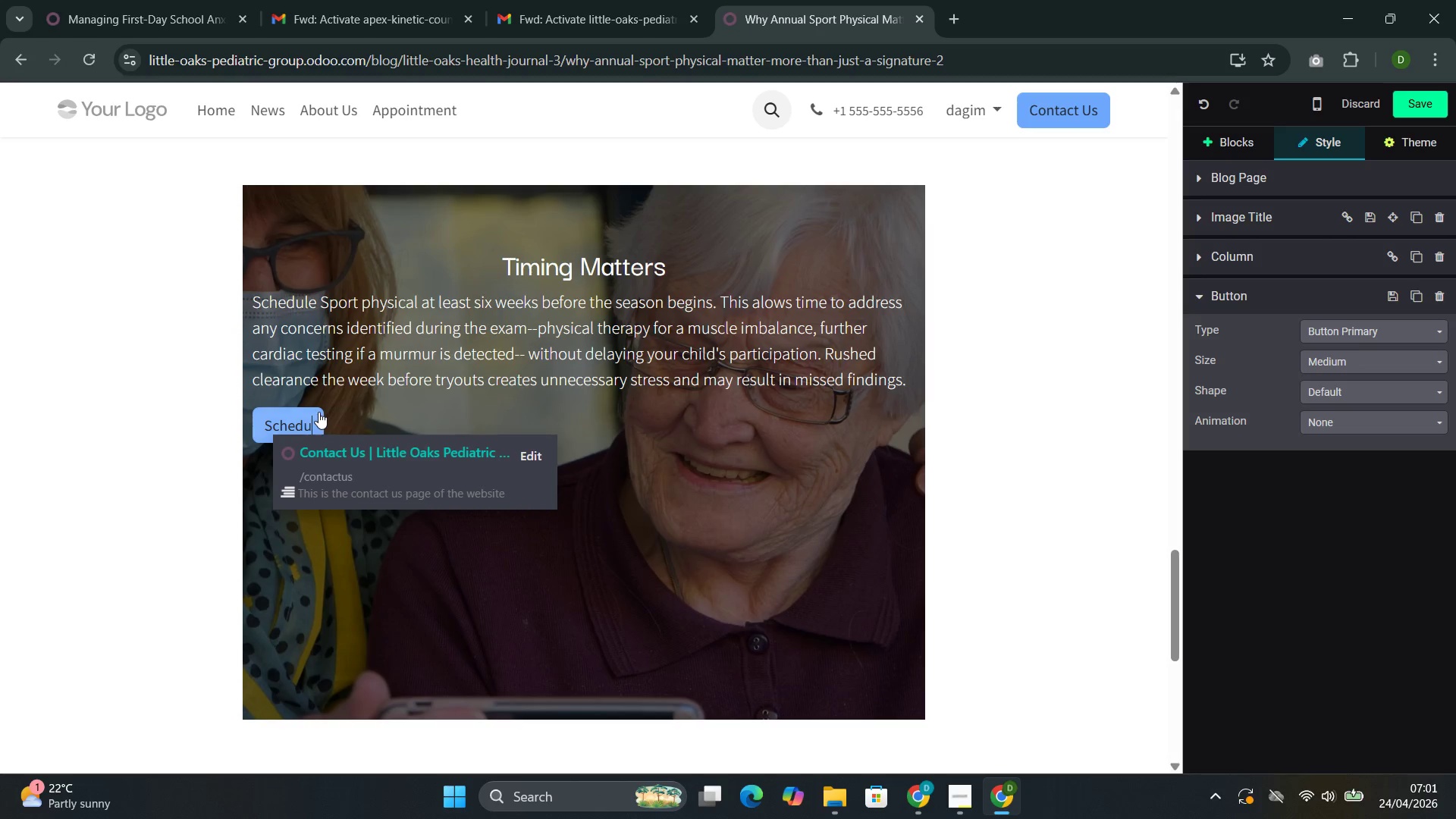 
 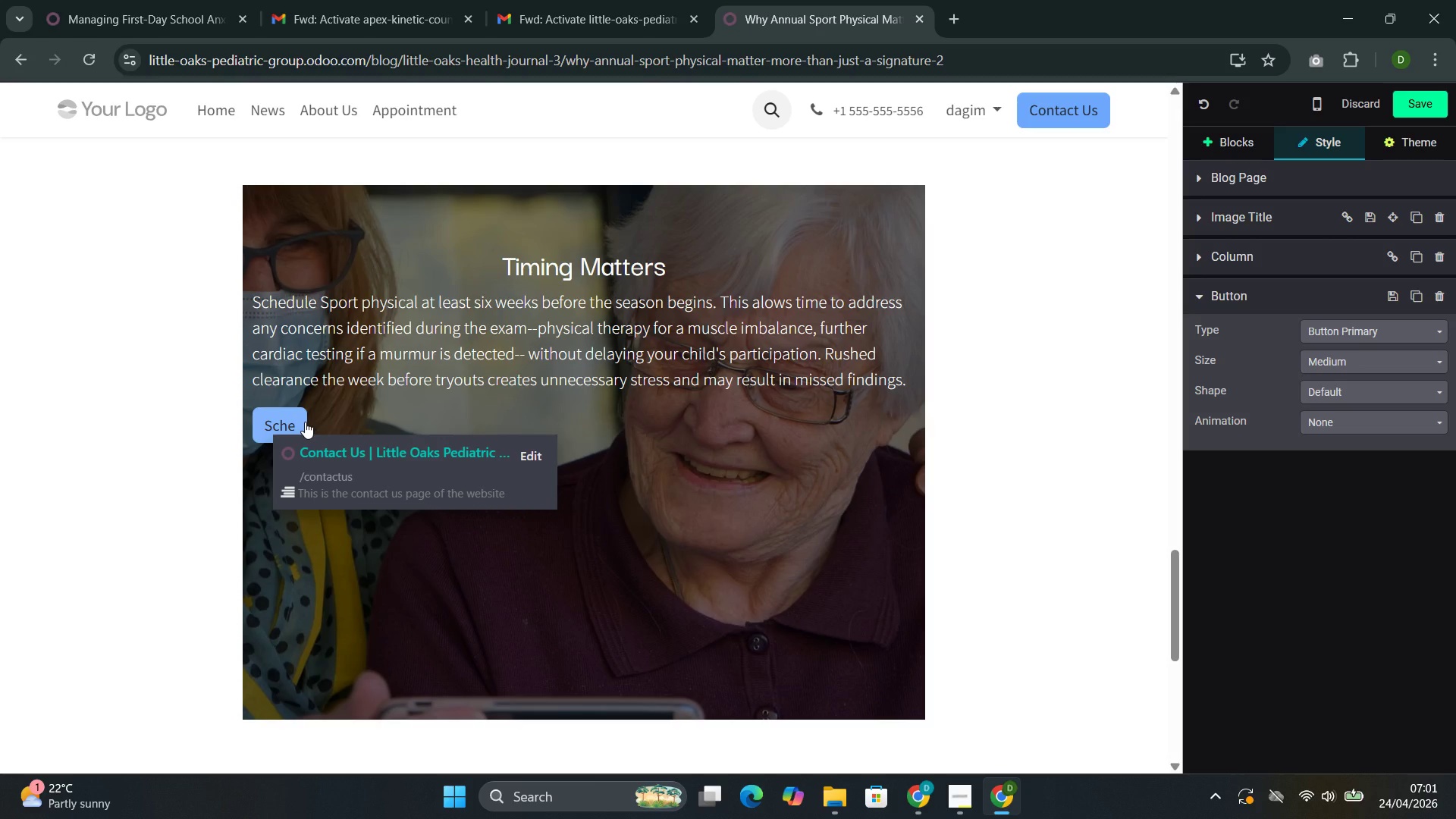 
type(uke)
 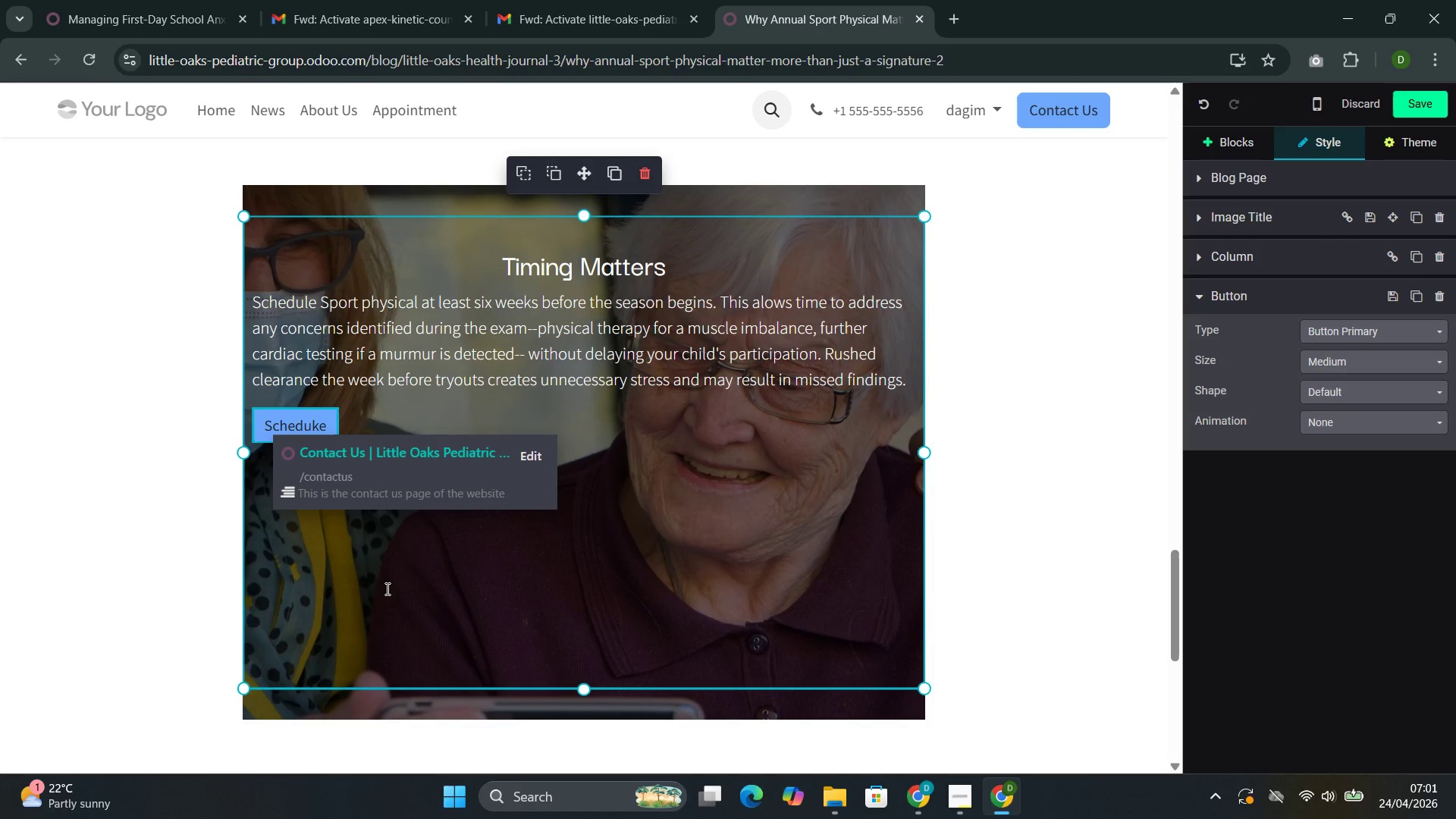 
key(Backspace)
key(Backspace)
type(k)
key(Backspace)
type(le )
 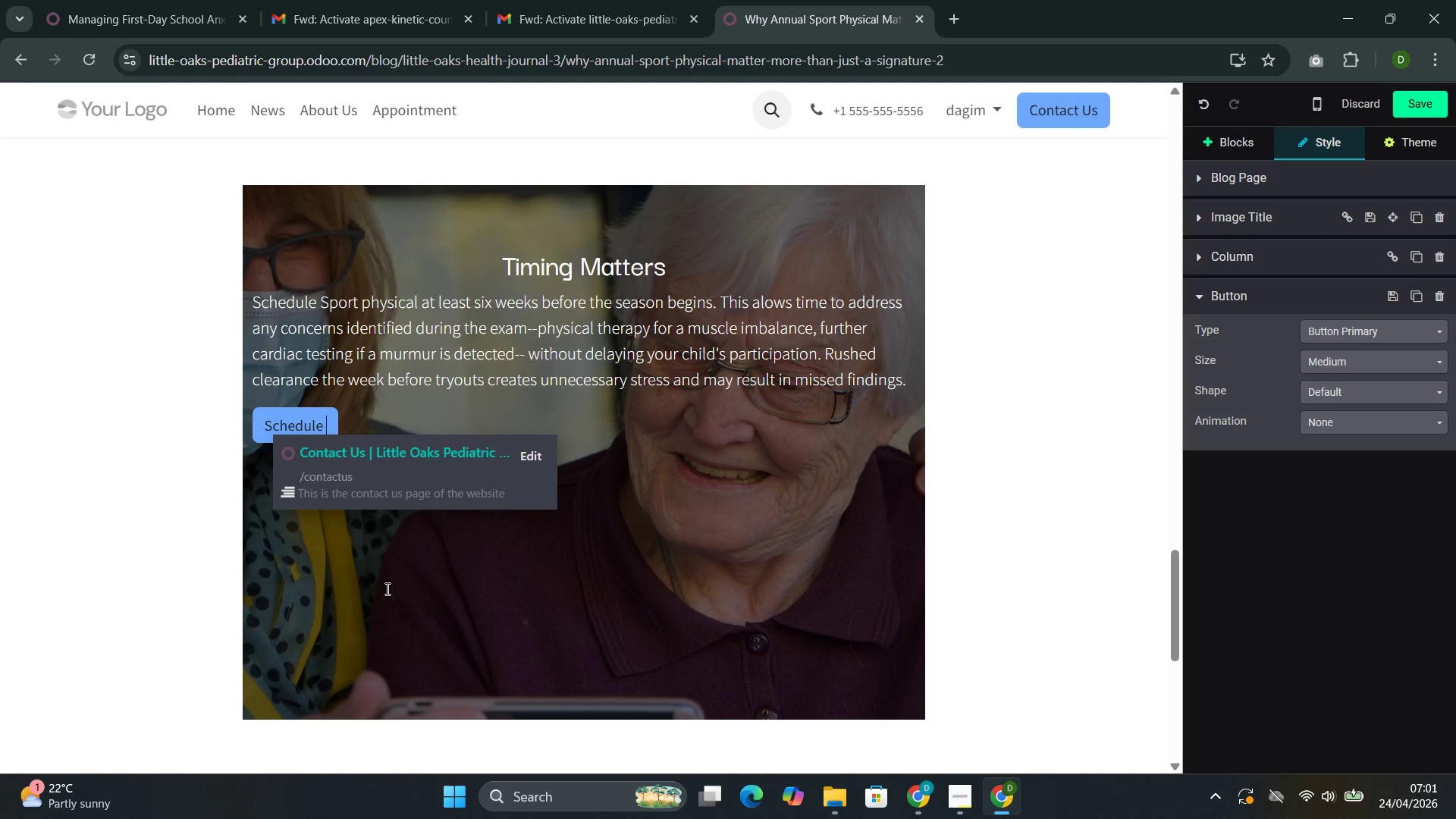 
type(a Spo)
 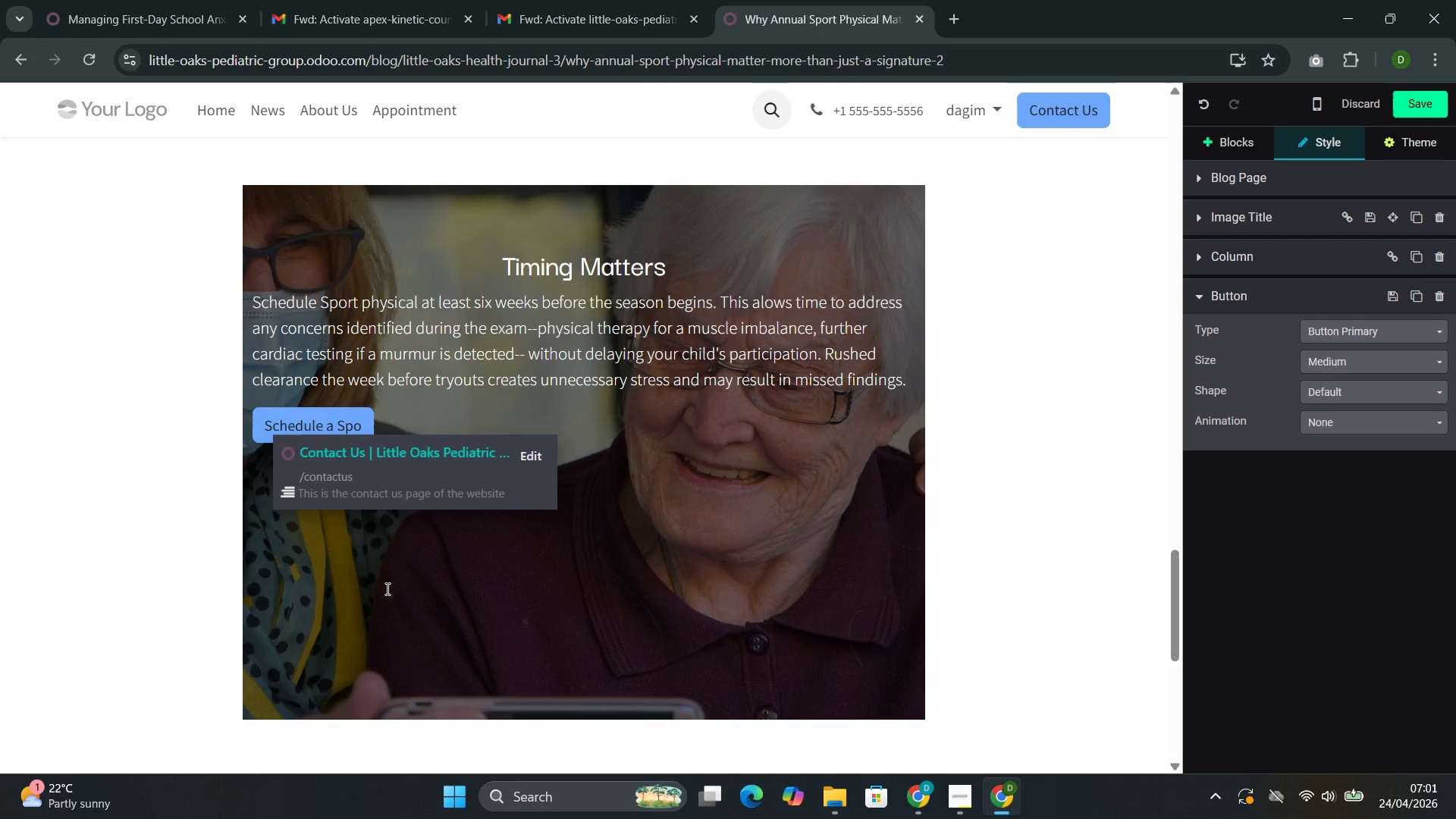 
type(rts phy)
 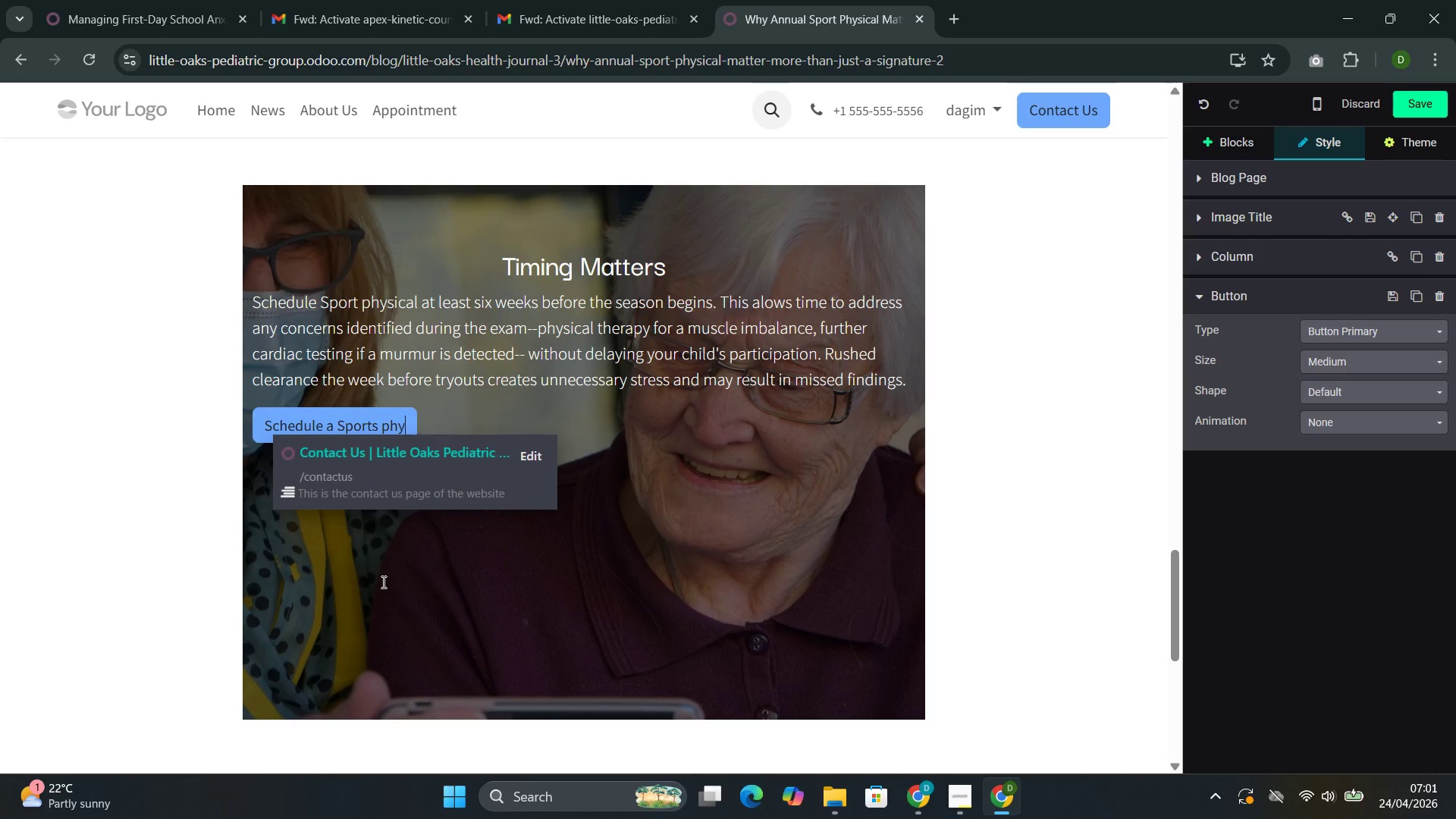 
type(su)
key(Backspace)
type(ical )
 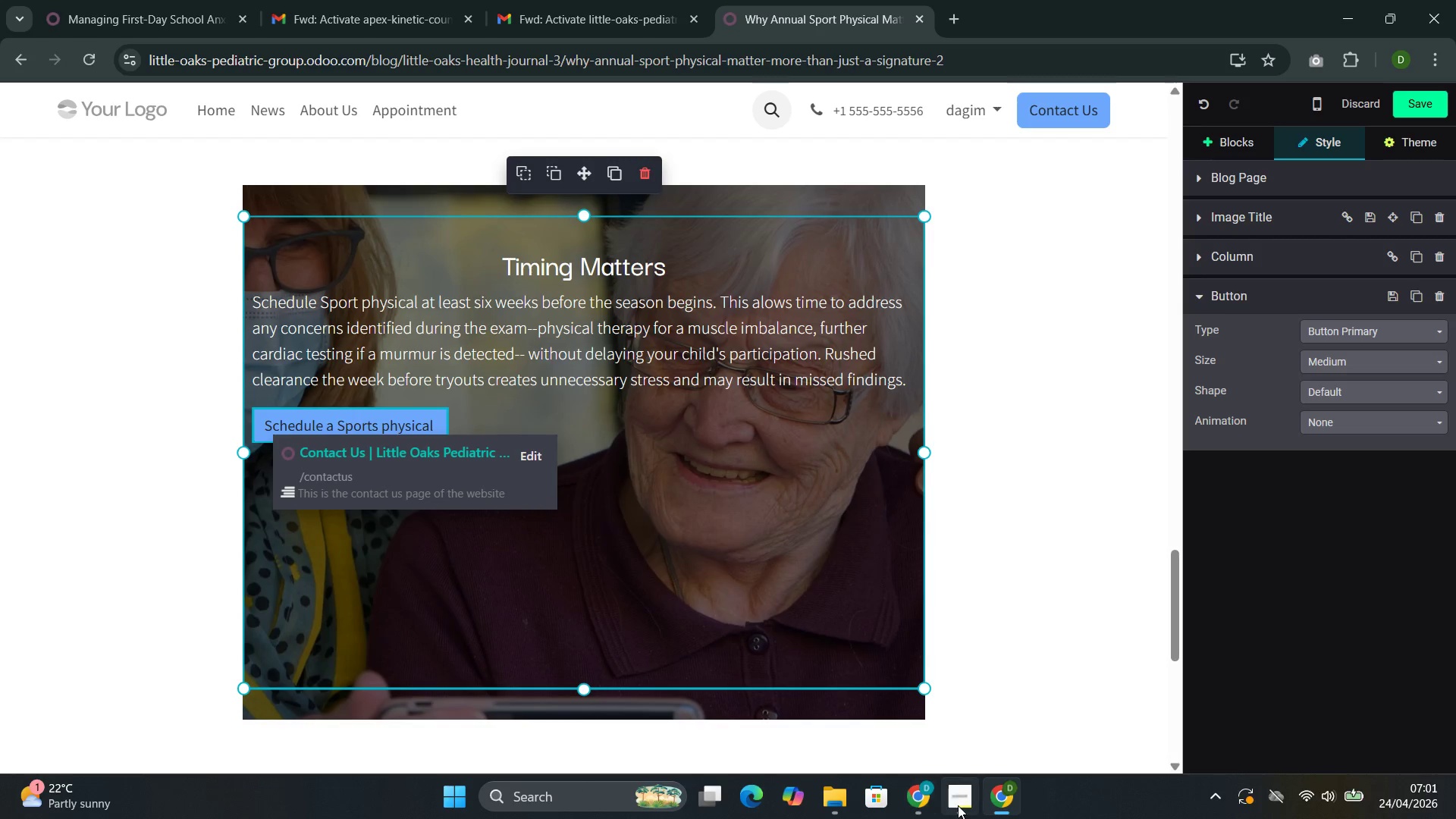 
left_click([887, 666])
 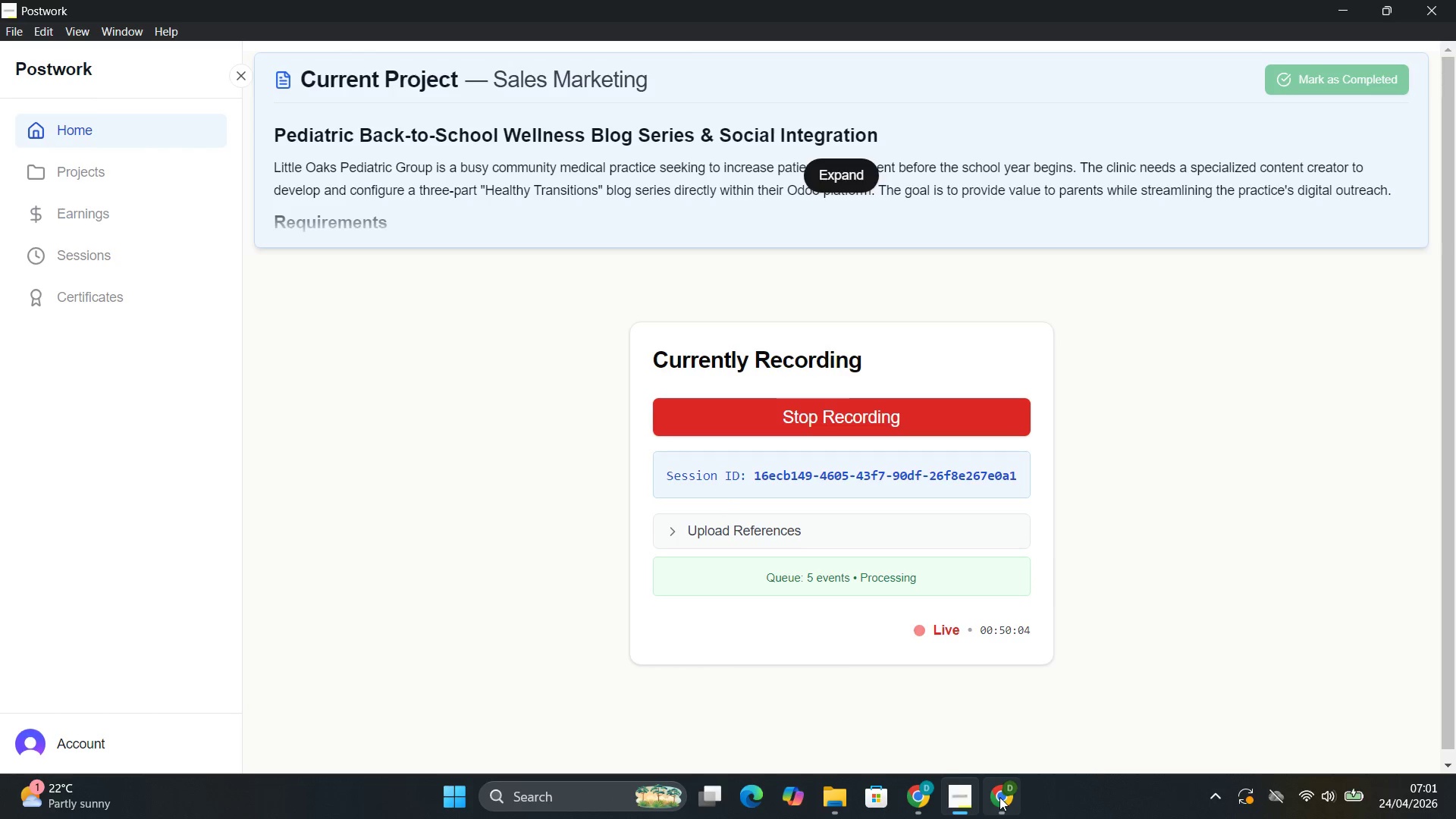 
left_click([943, 706])
 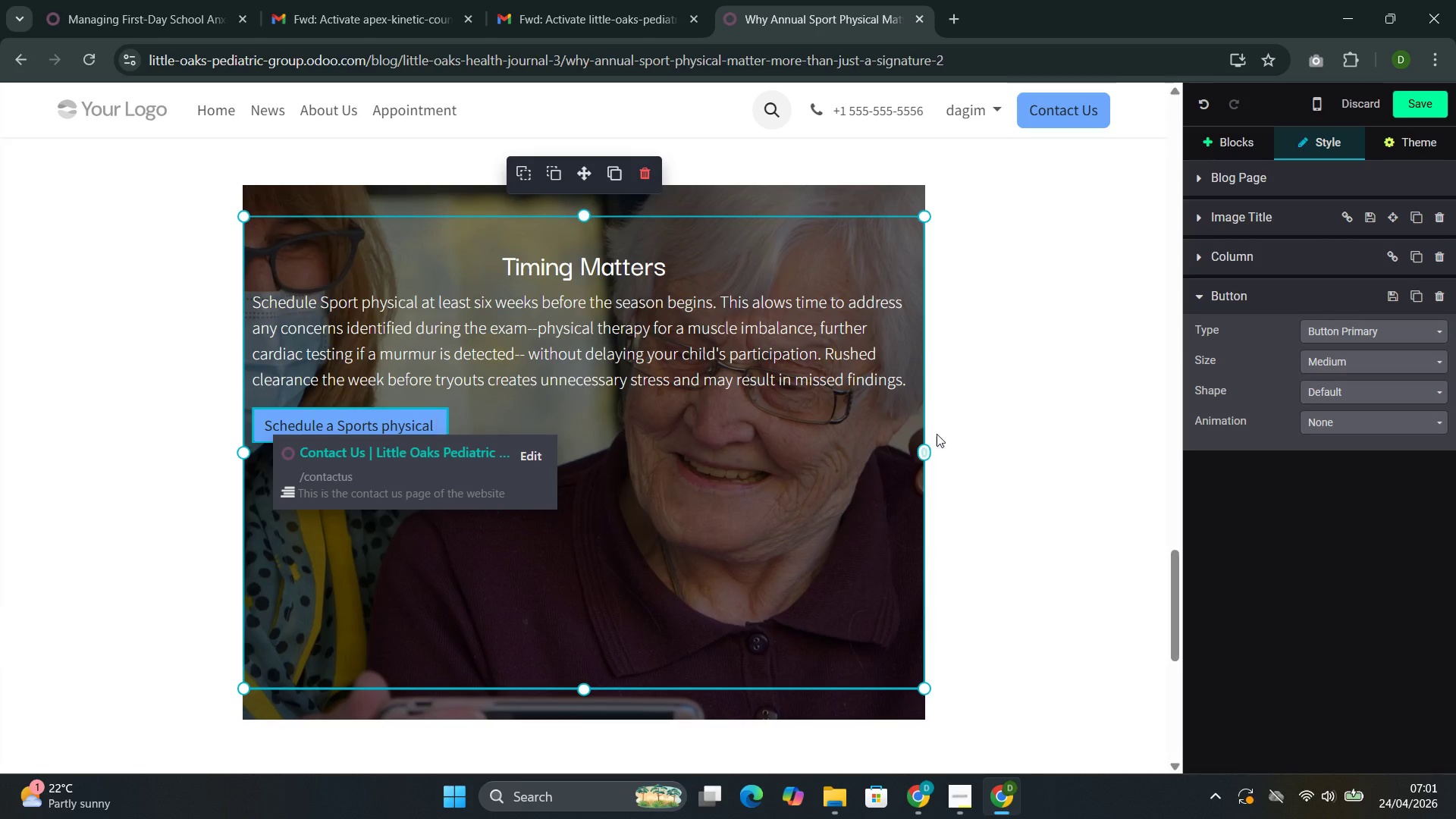 
left_click([946, 458])
 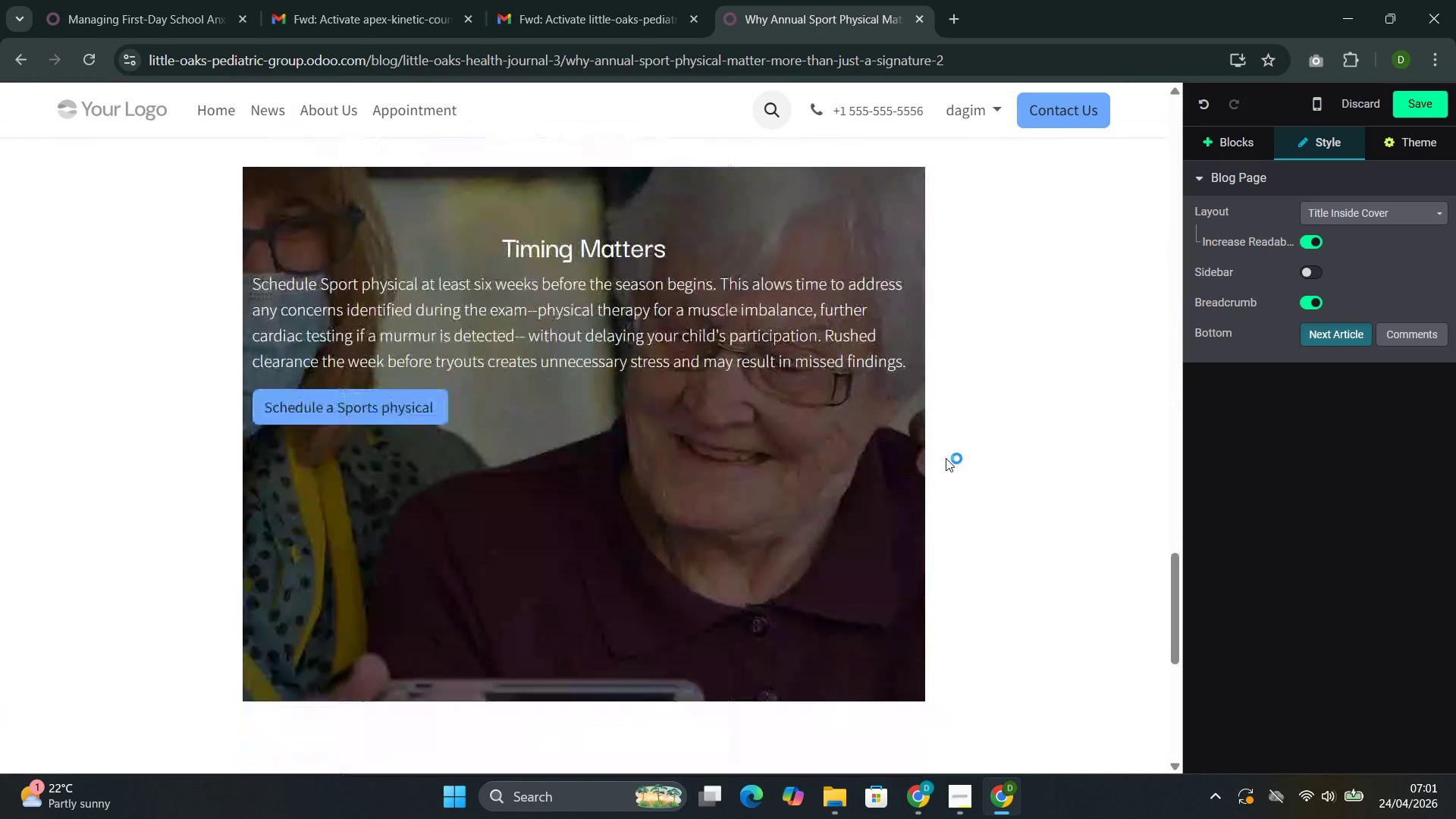 
wait(9.72)
 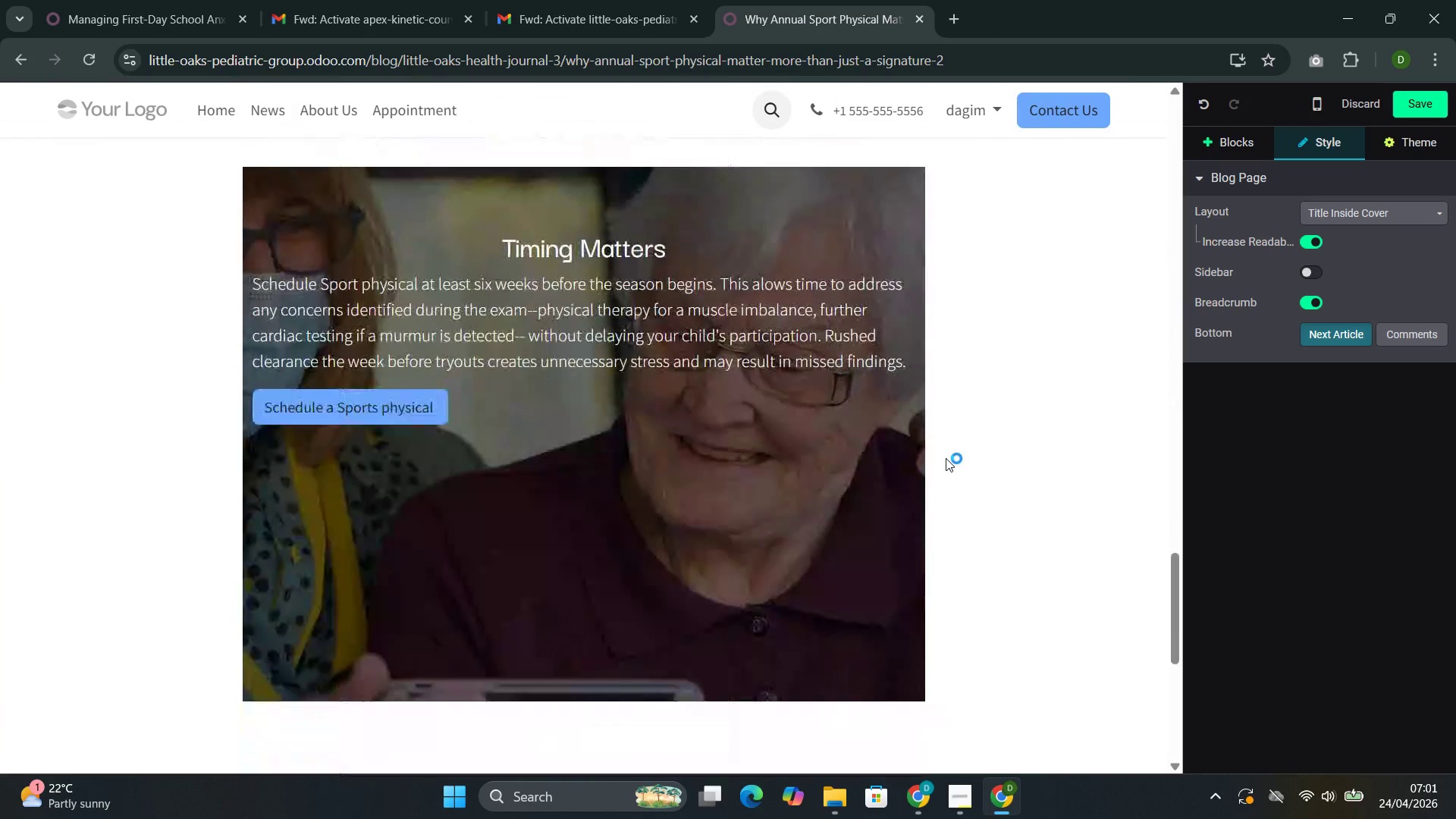 
left_click([1414, 111])
 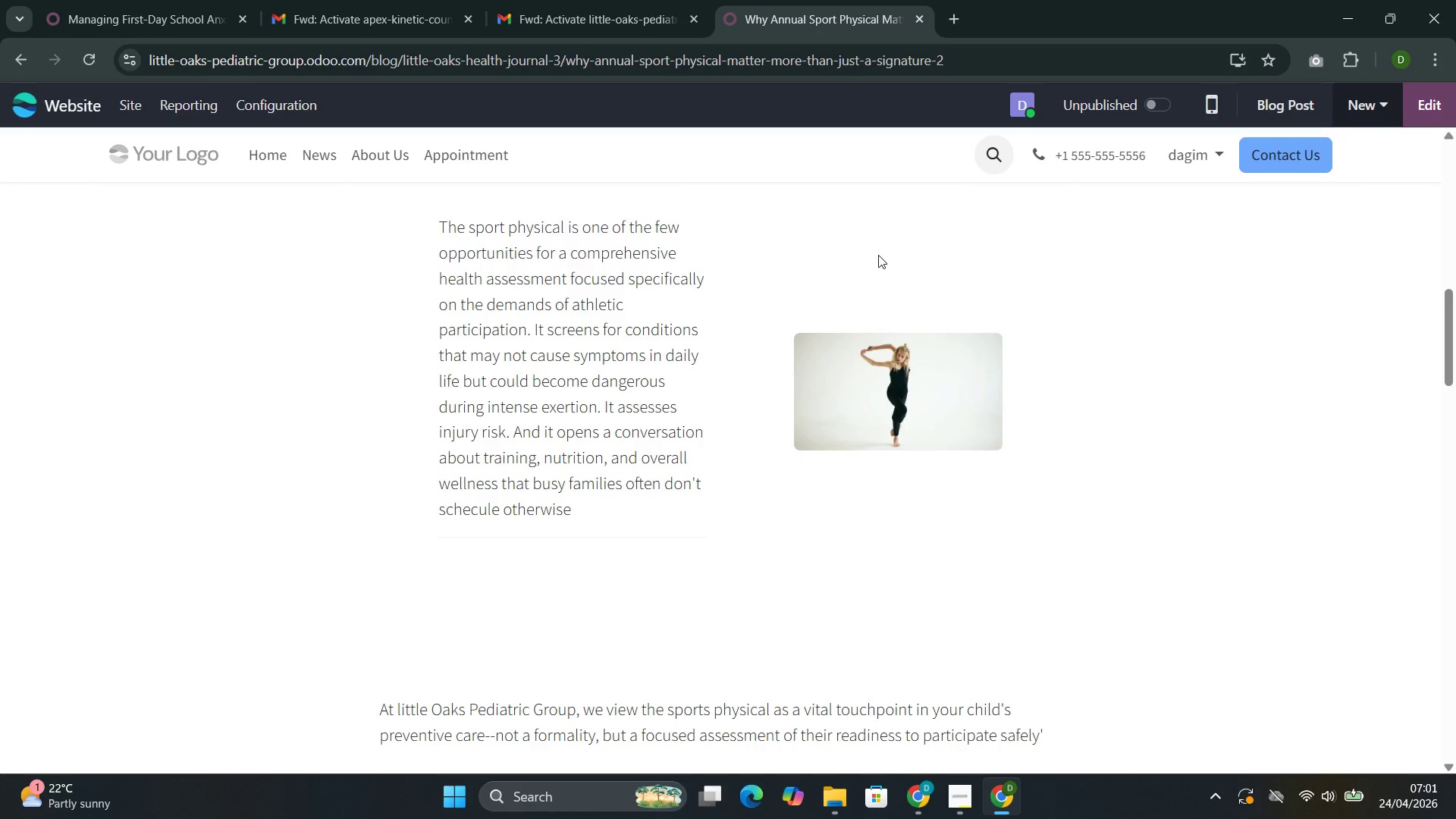 
wait(12.41)
 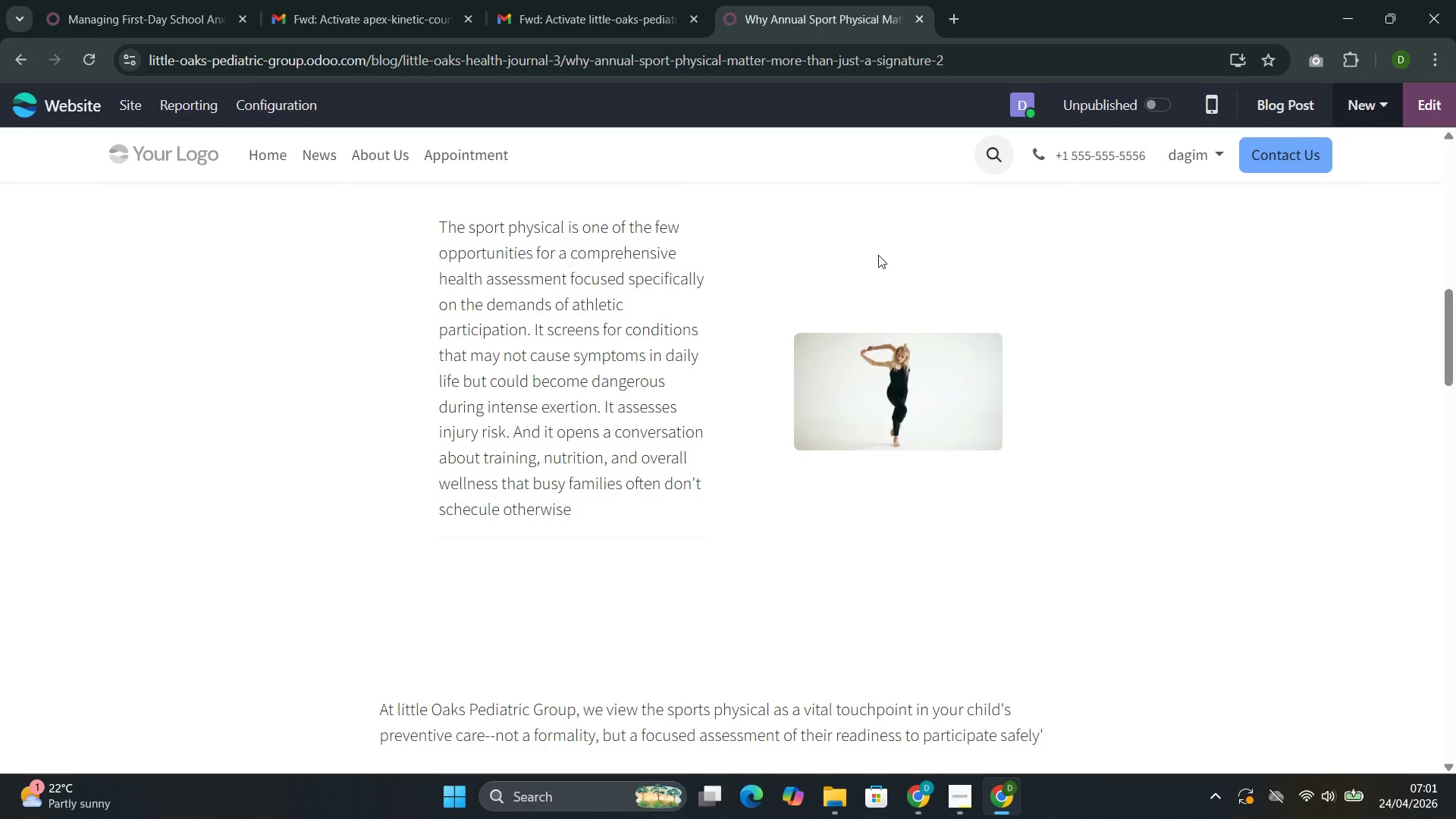 
left_click([1373, 125])
 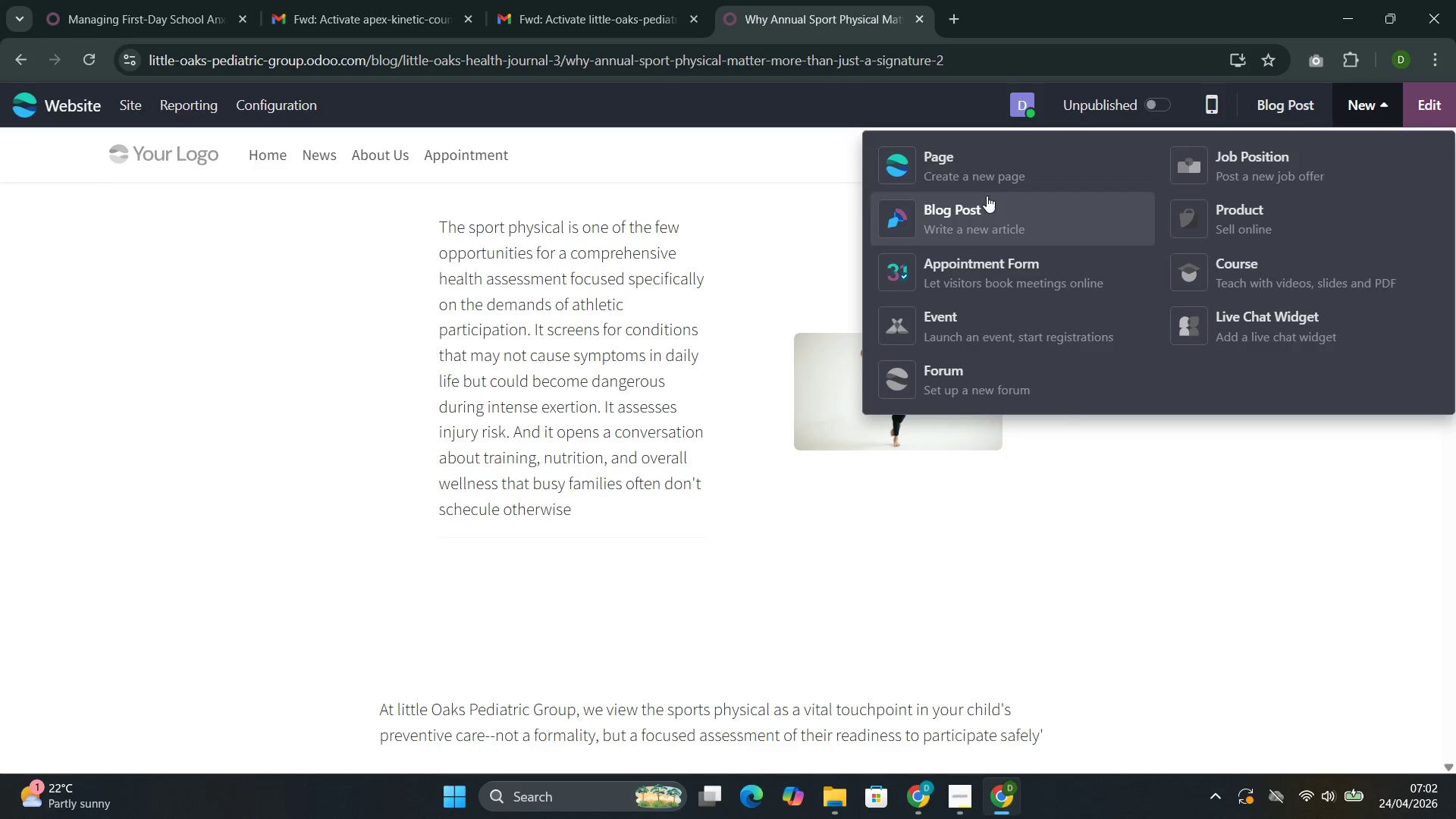 
left_click([973, 217])
 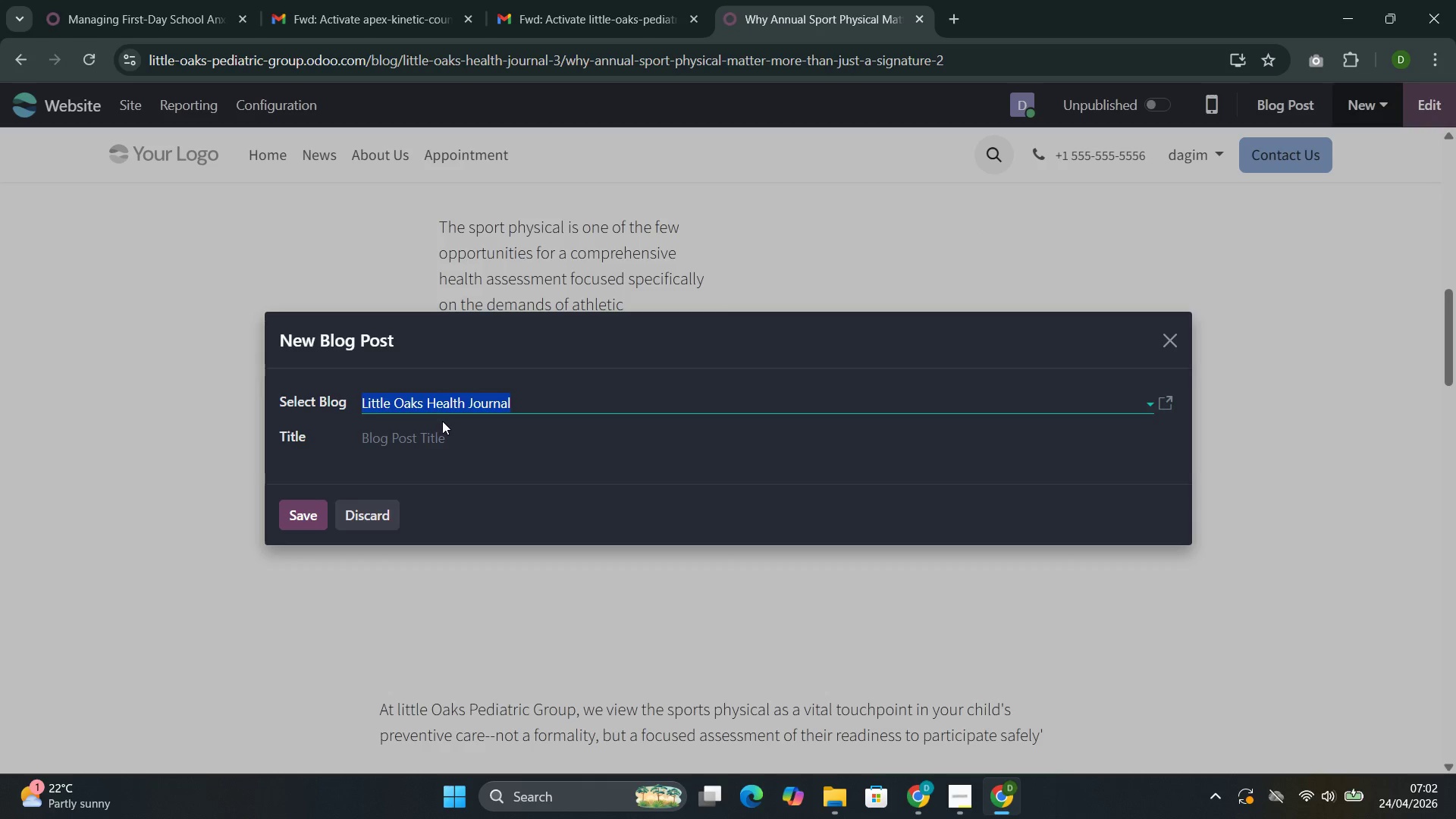 
left_click([438, 428])
 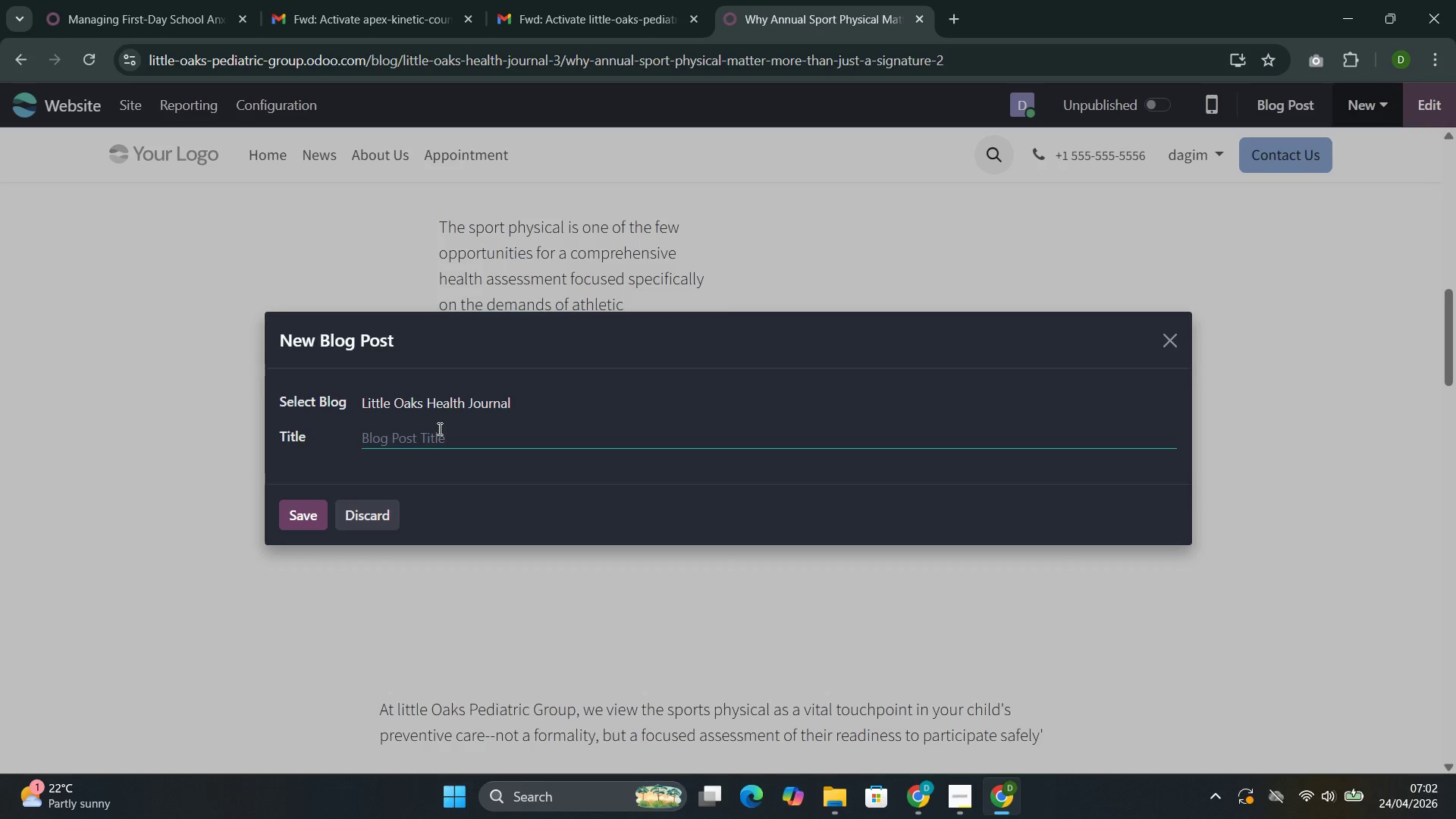 
wait(17.42)
 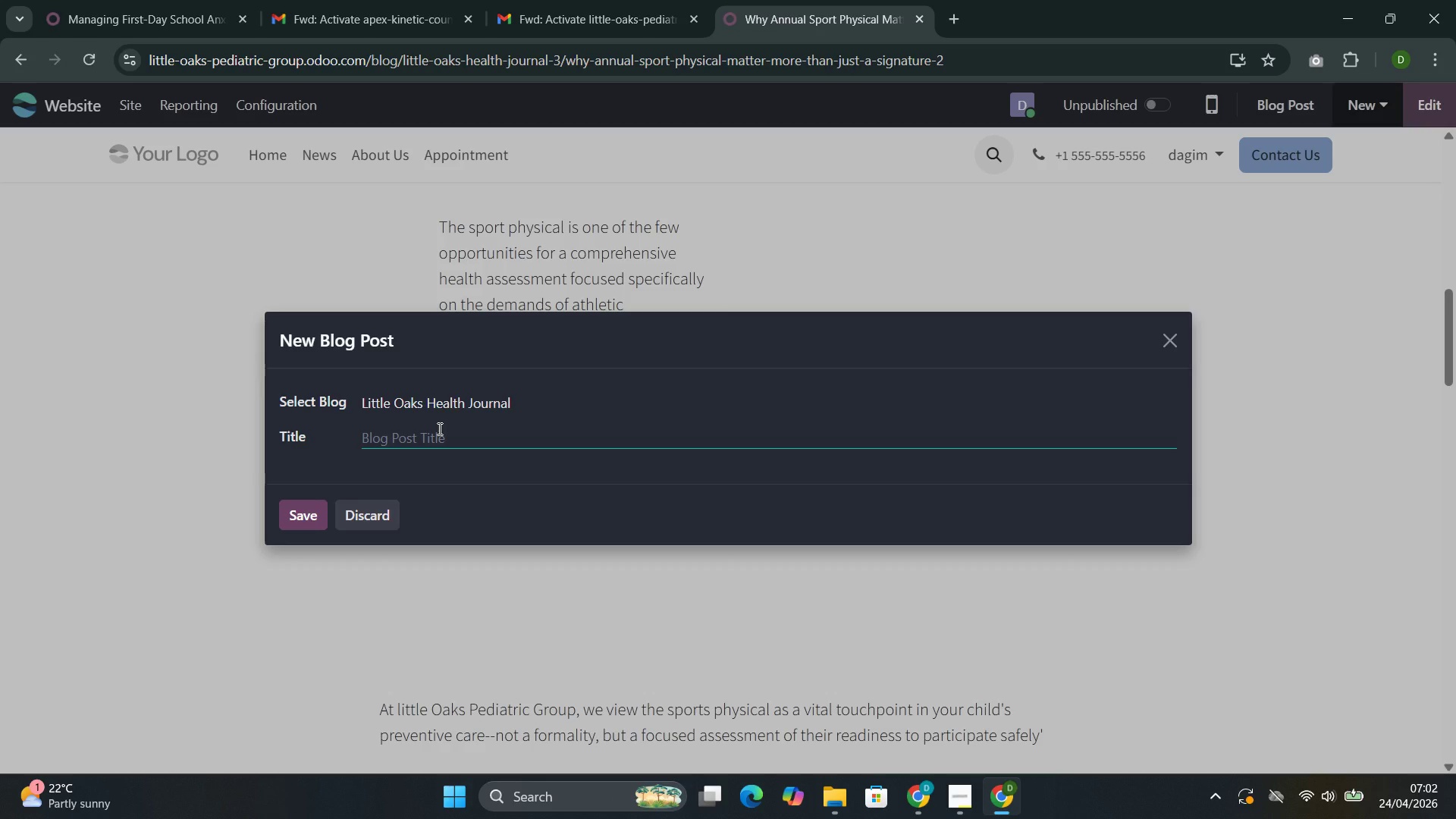 
type(Re)
 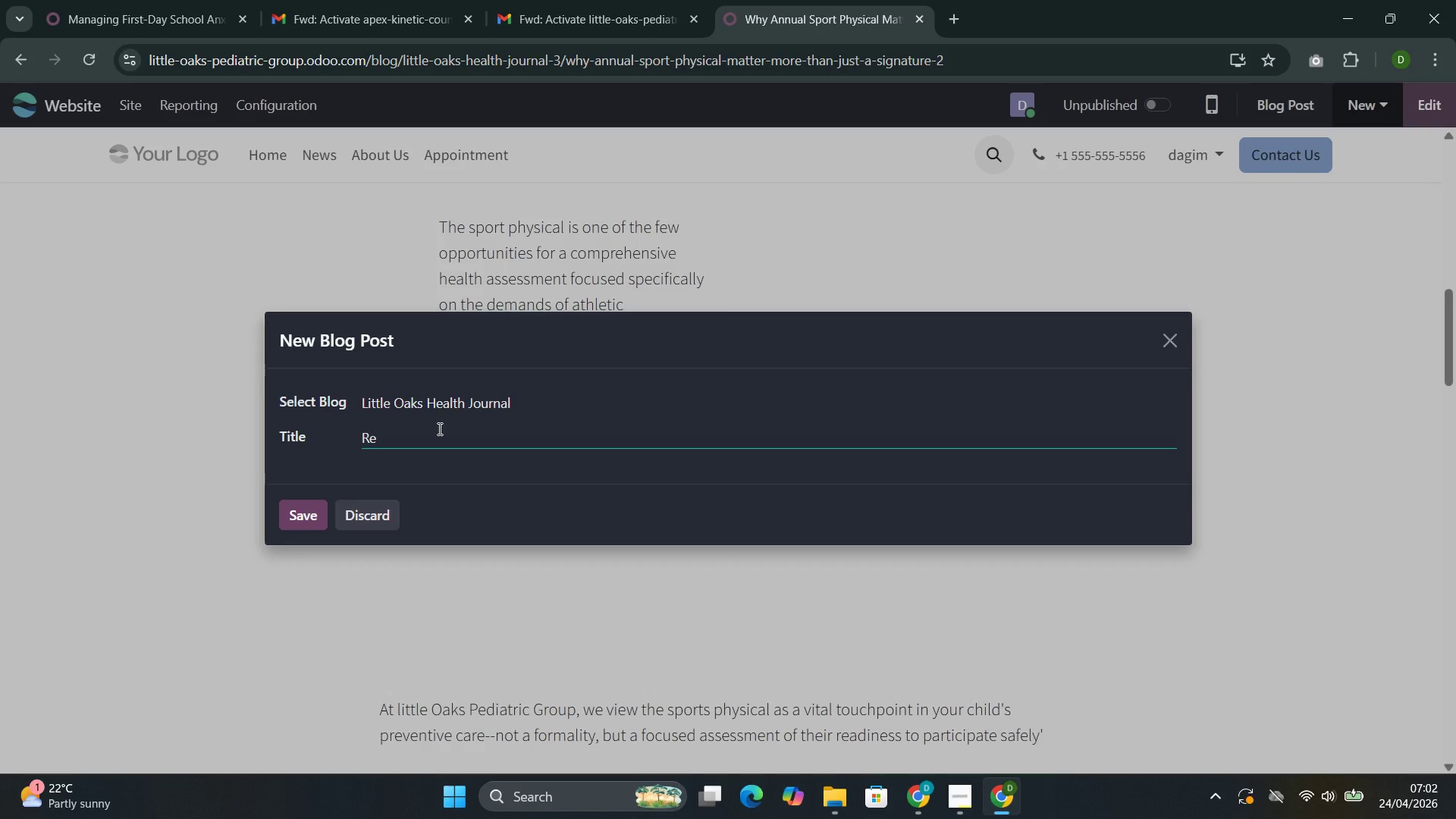 
type(sto)
 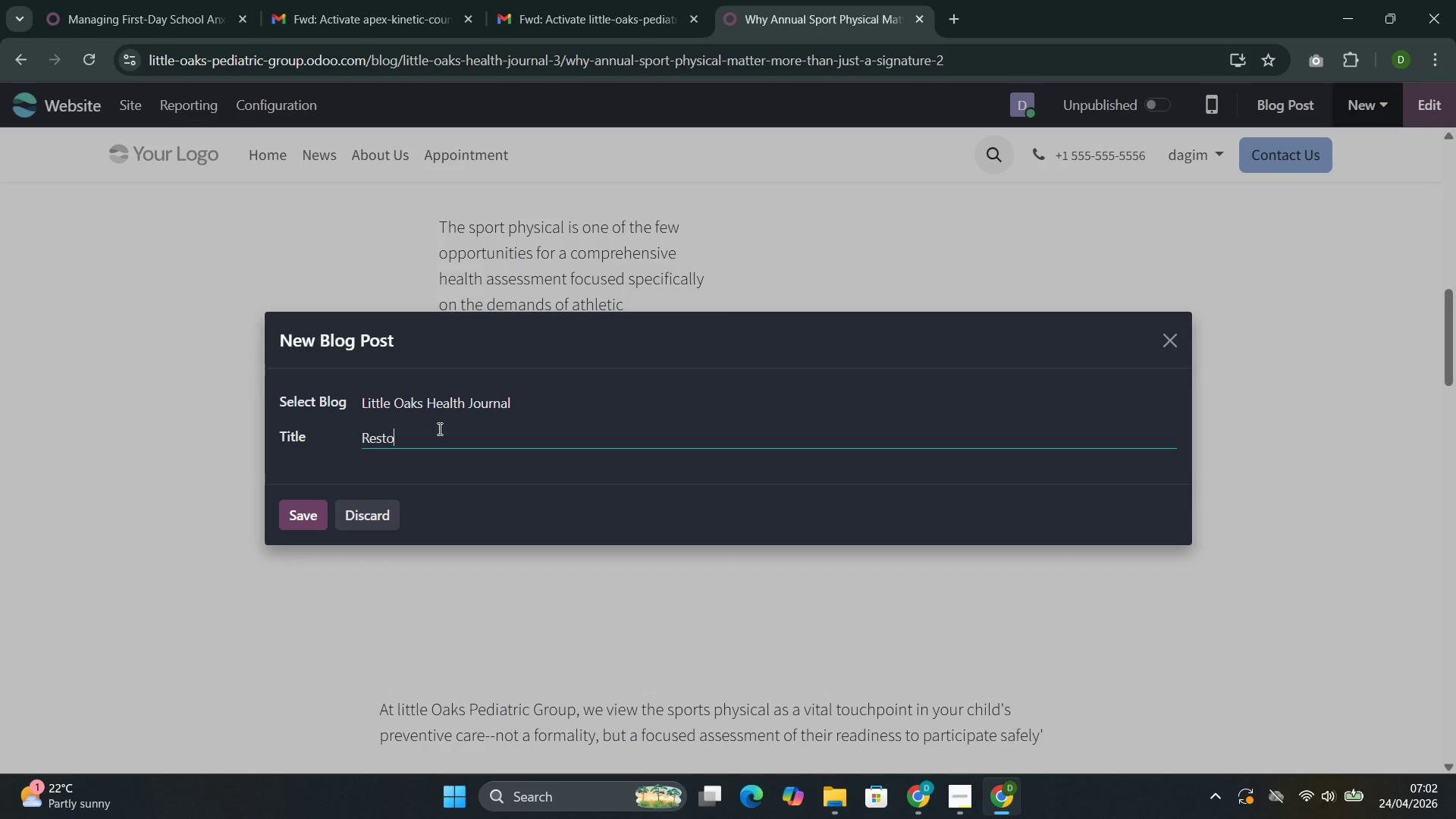 
type(ring a Healty)
key(Backspace)
type(hy sleep S)
 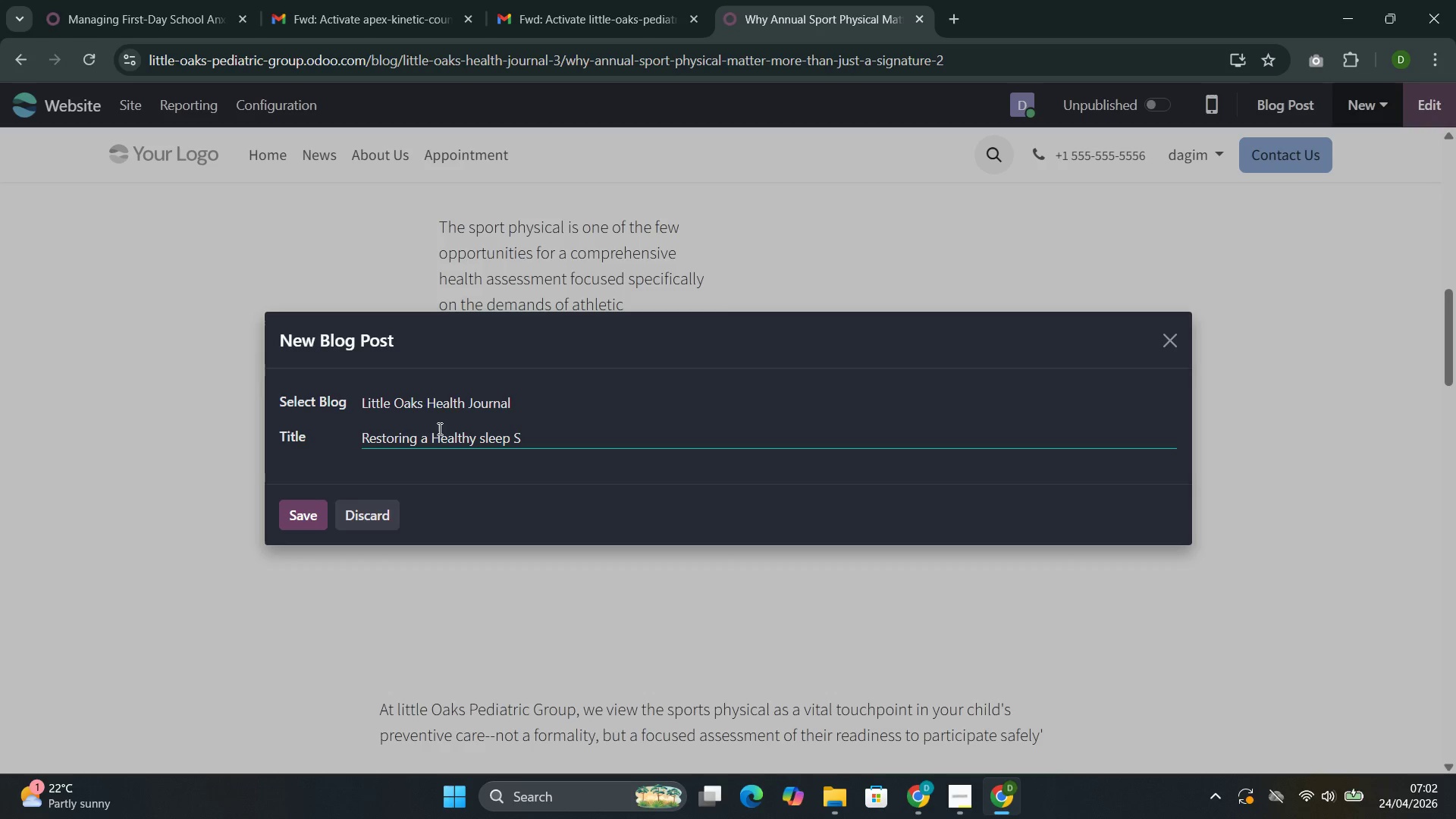 
key(Shift+ArrowLeft)
 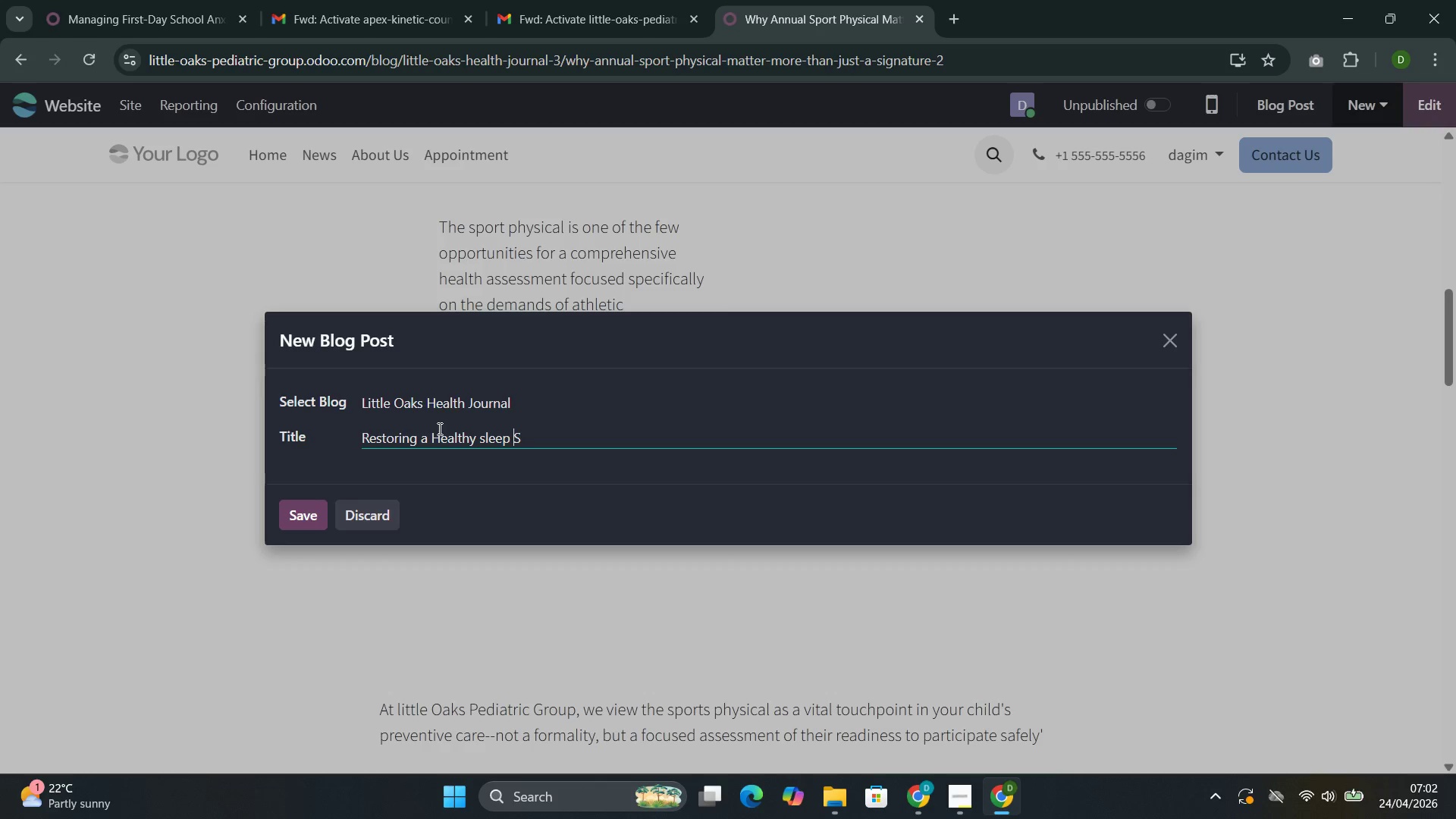 
key(Shift+ArrowLeft)
 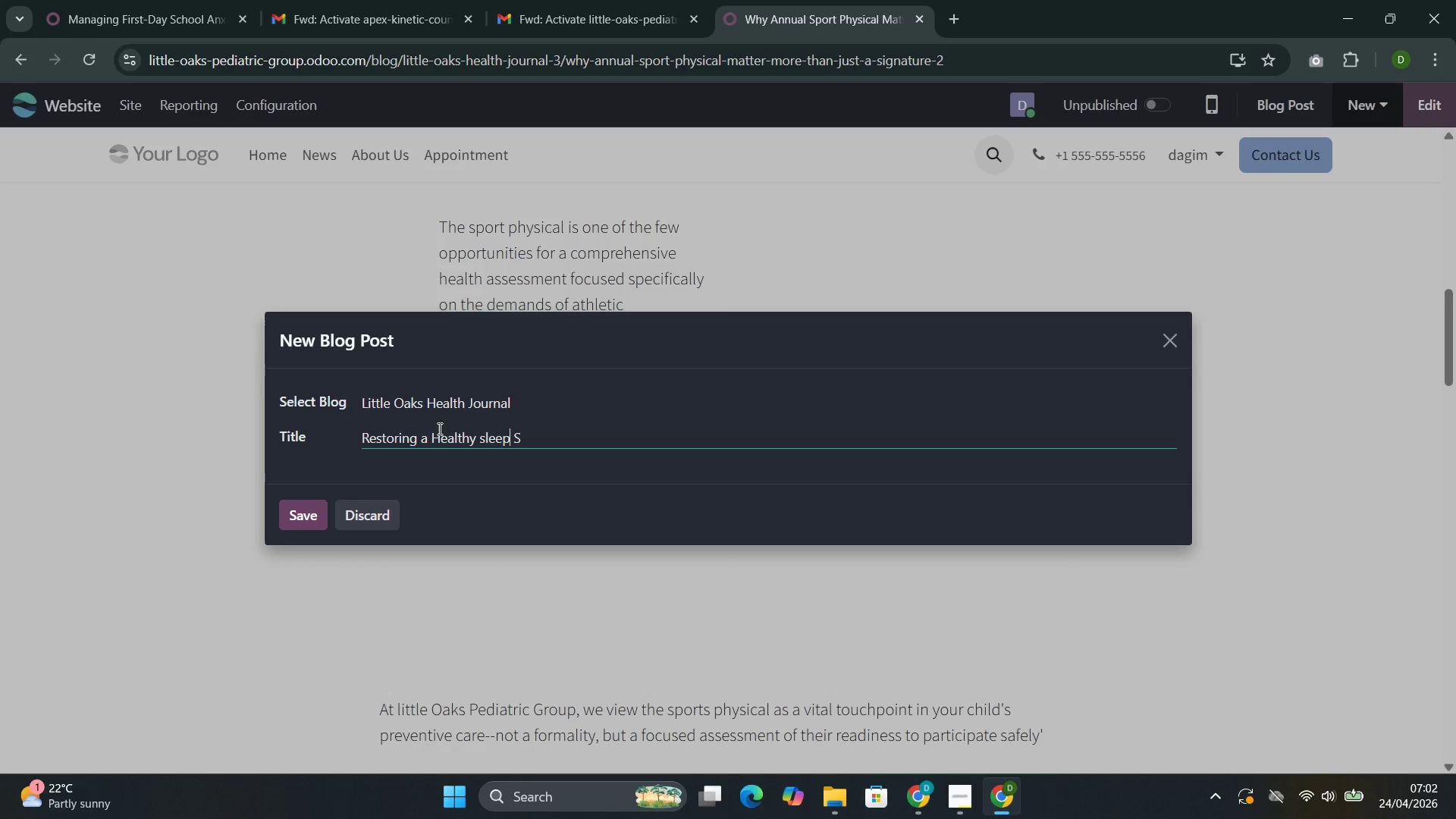 
key(Shift+ArrowLeft)
 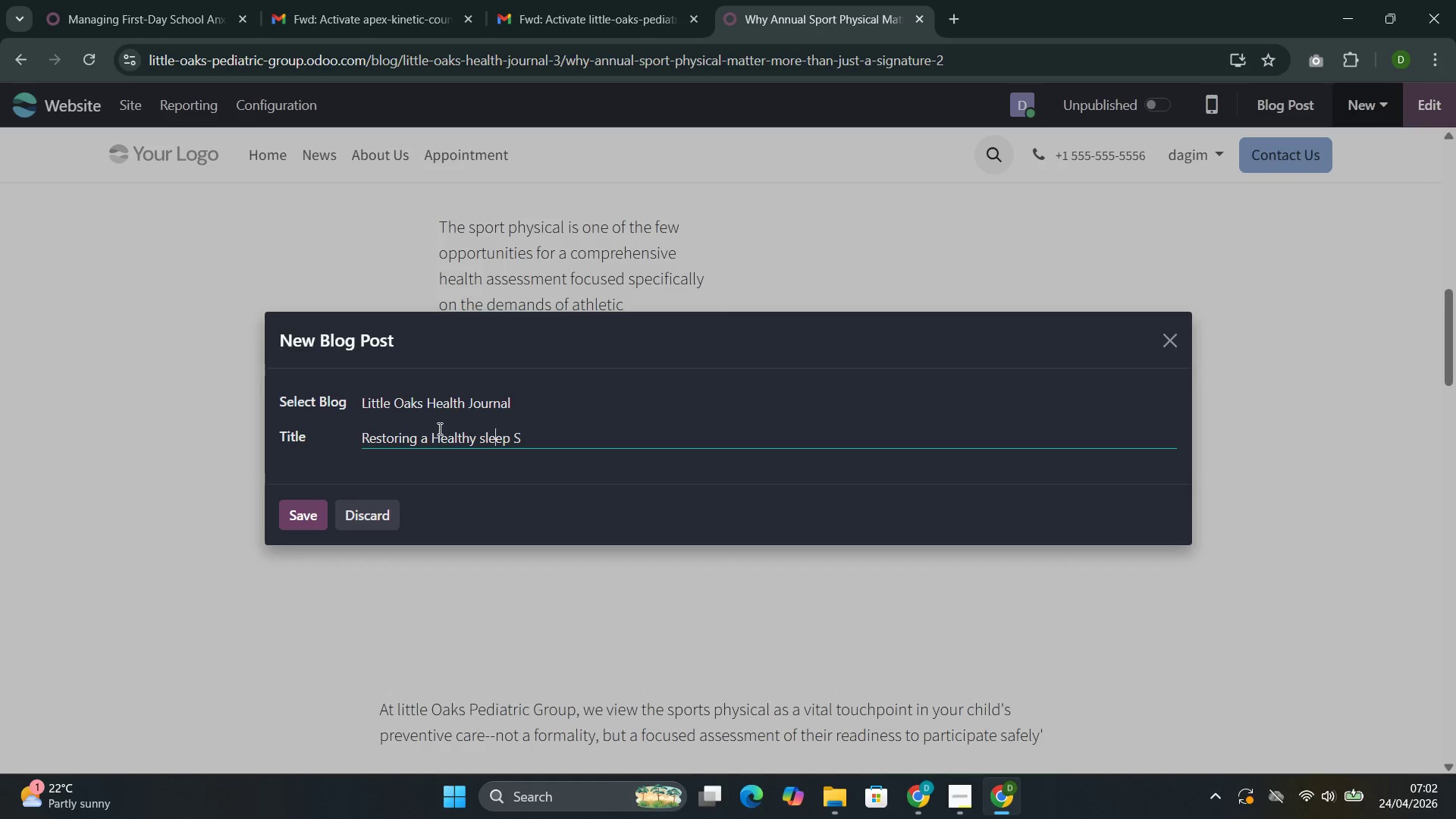 
key(ArrowLeft)
 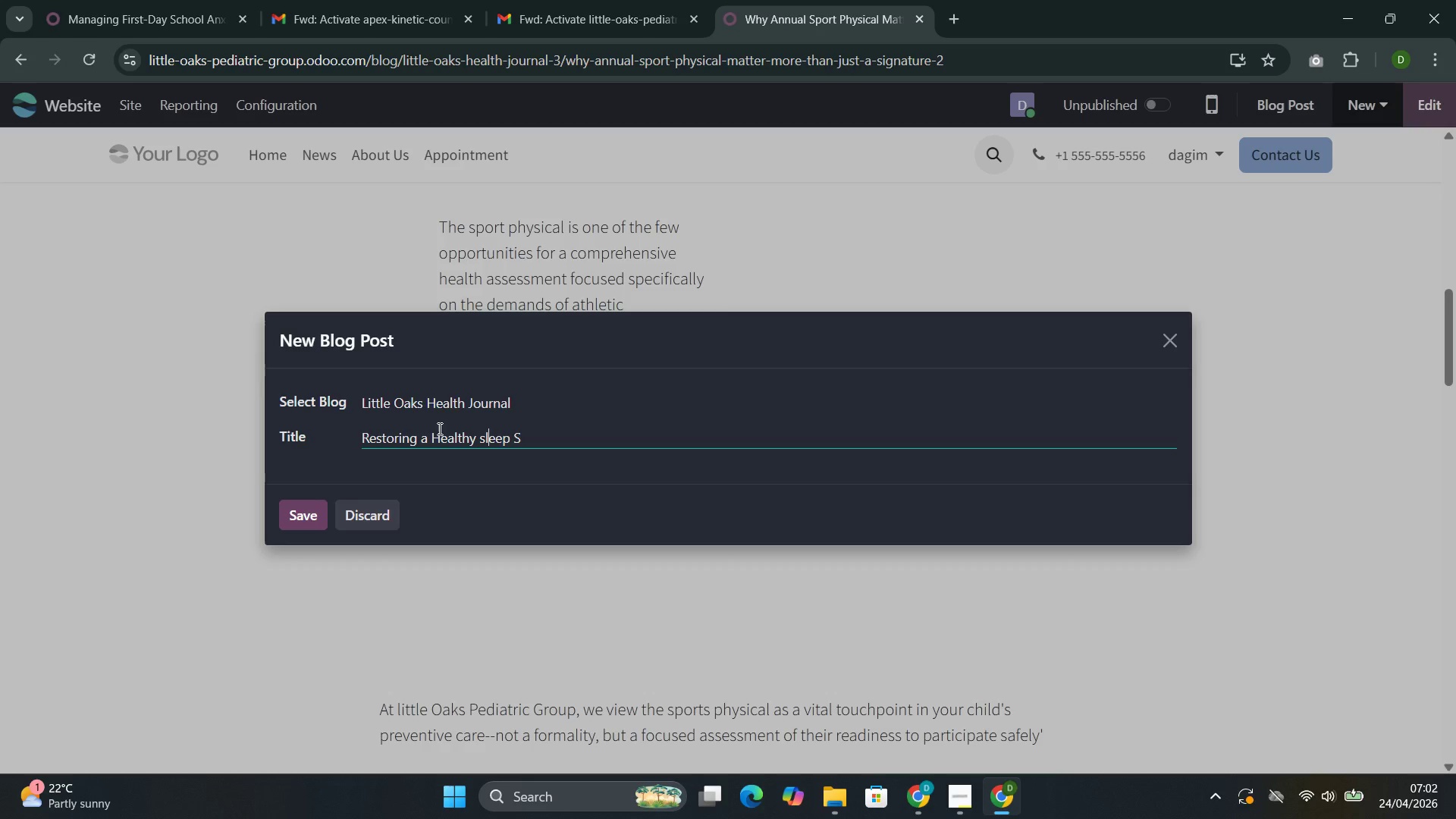 
key(ArrowLeft)
 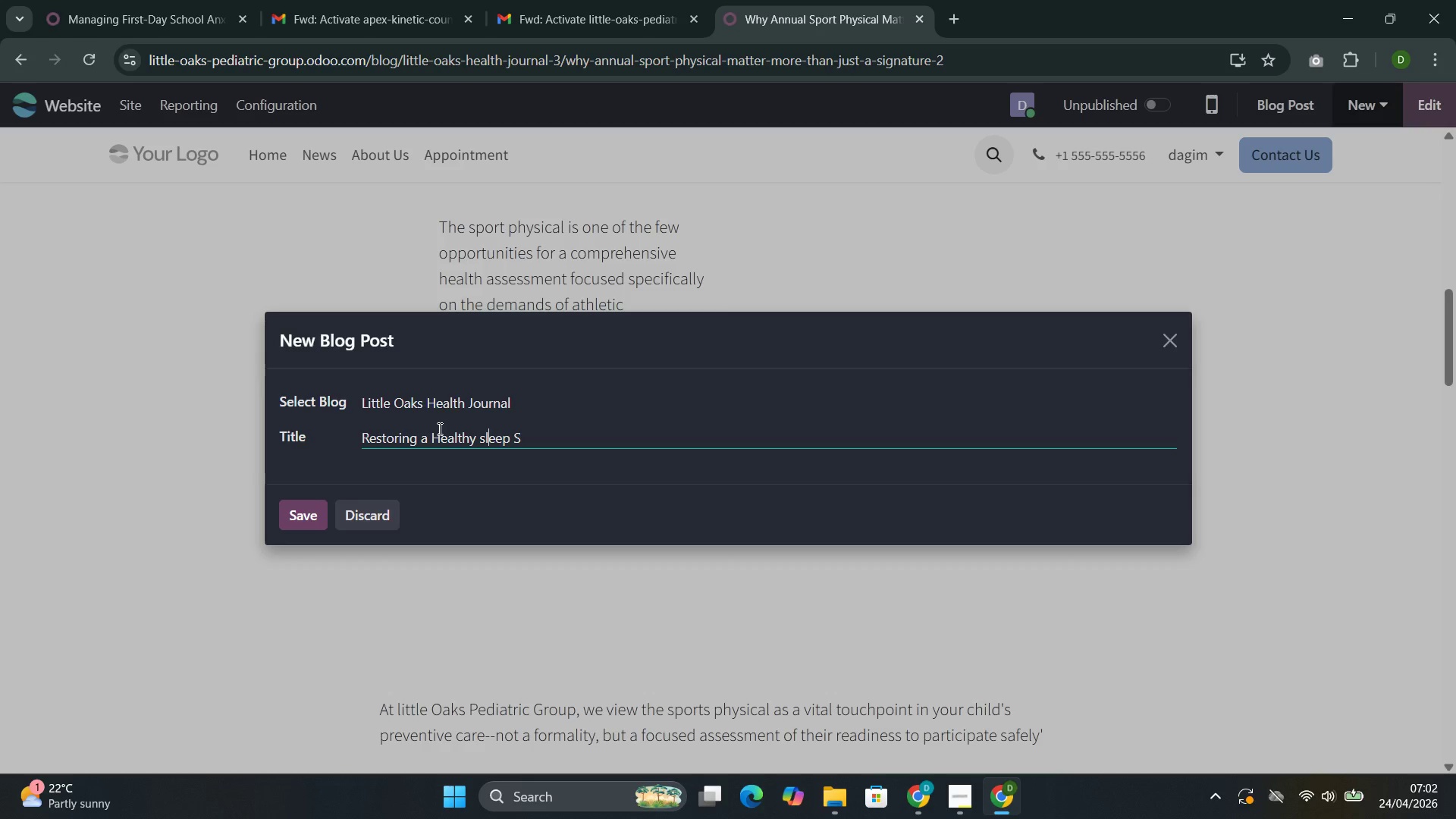 
key(ArrowLeft)
 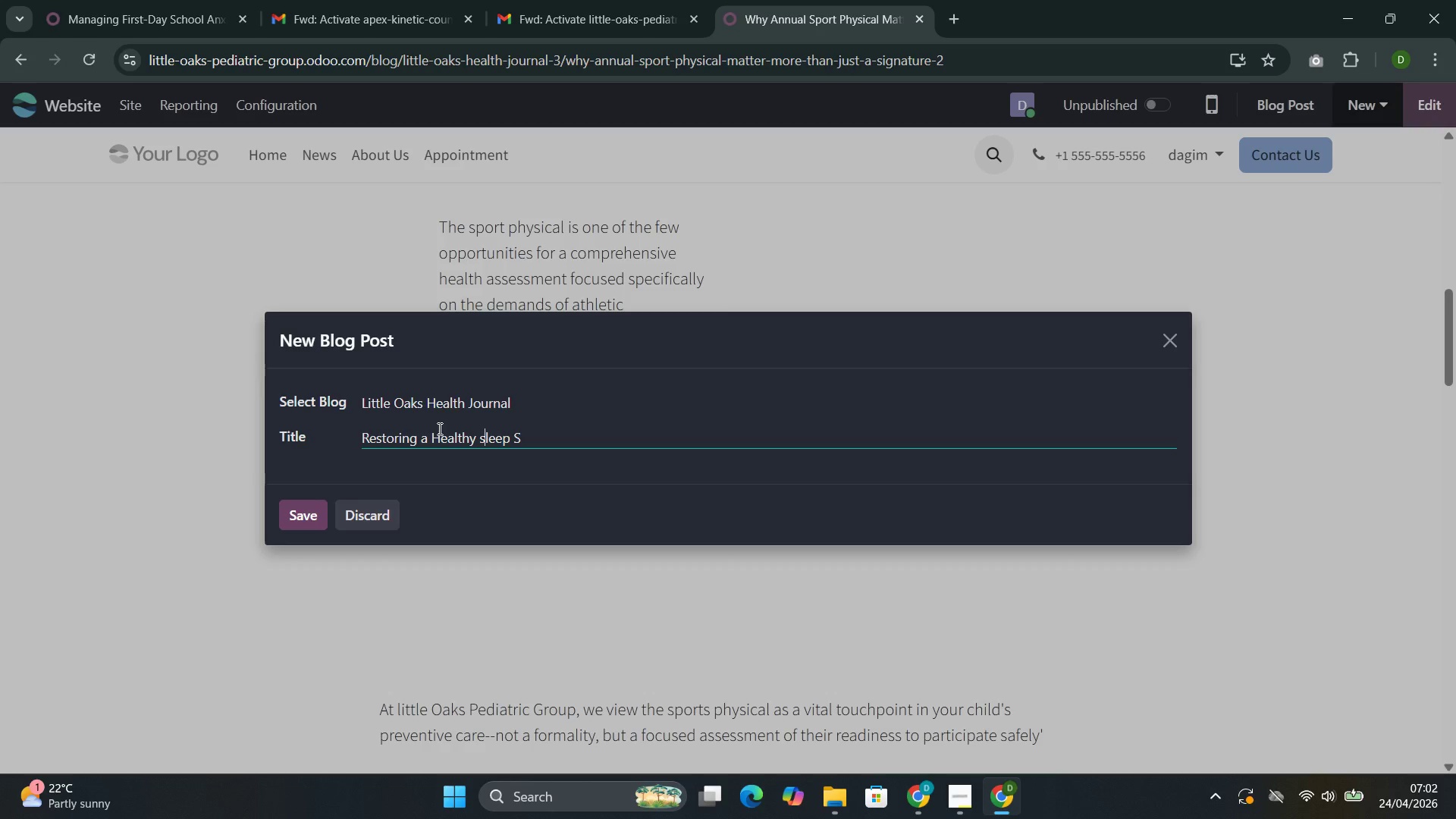 
key(Backspace)
 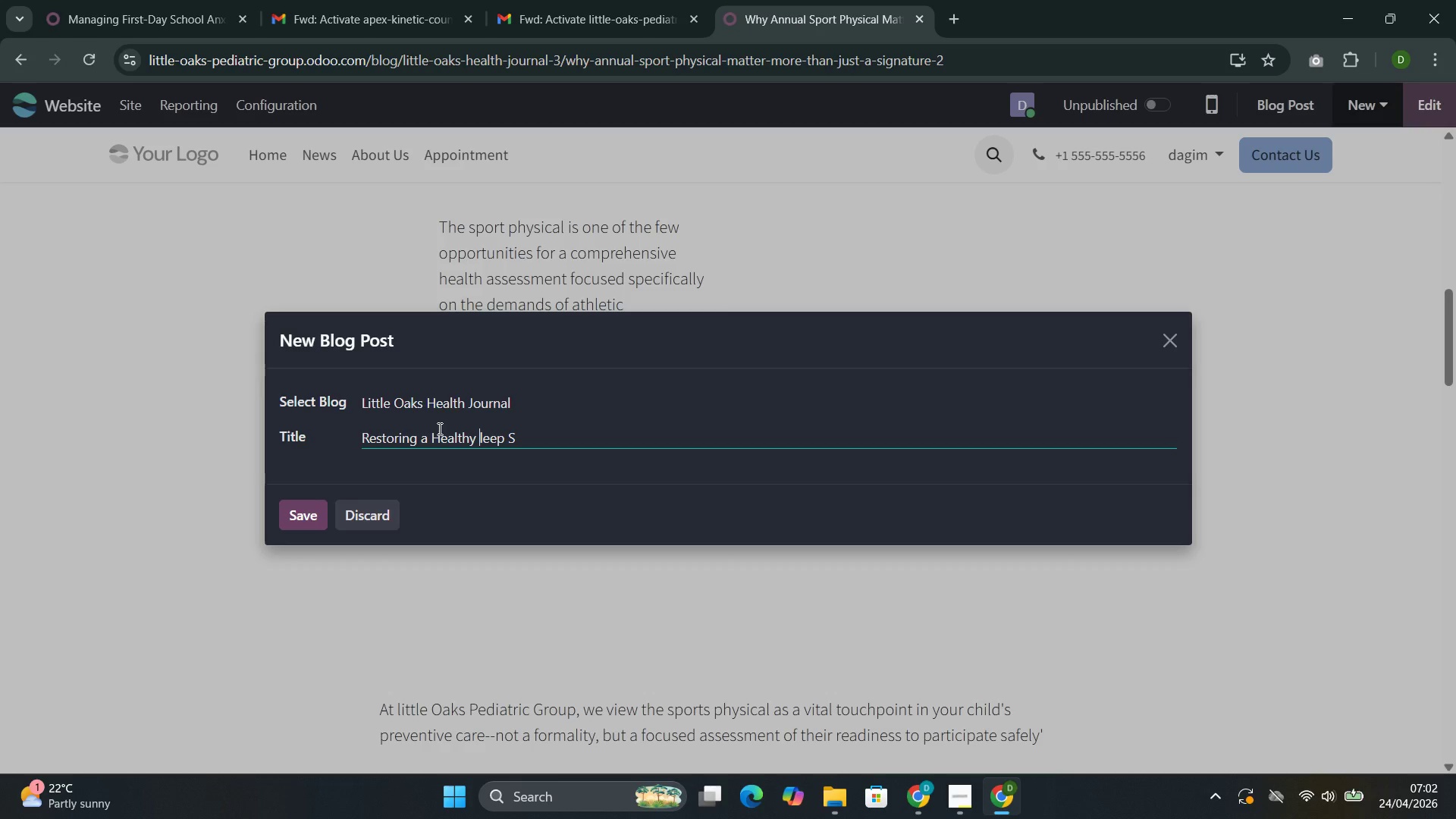 
key(Shift+S)
 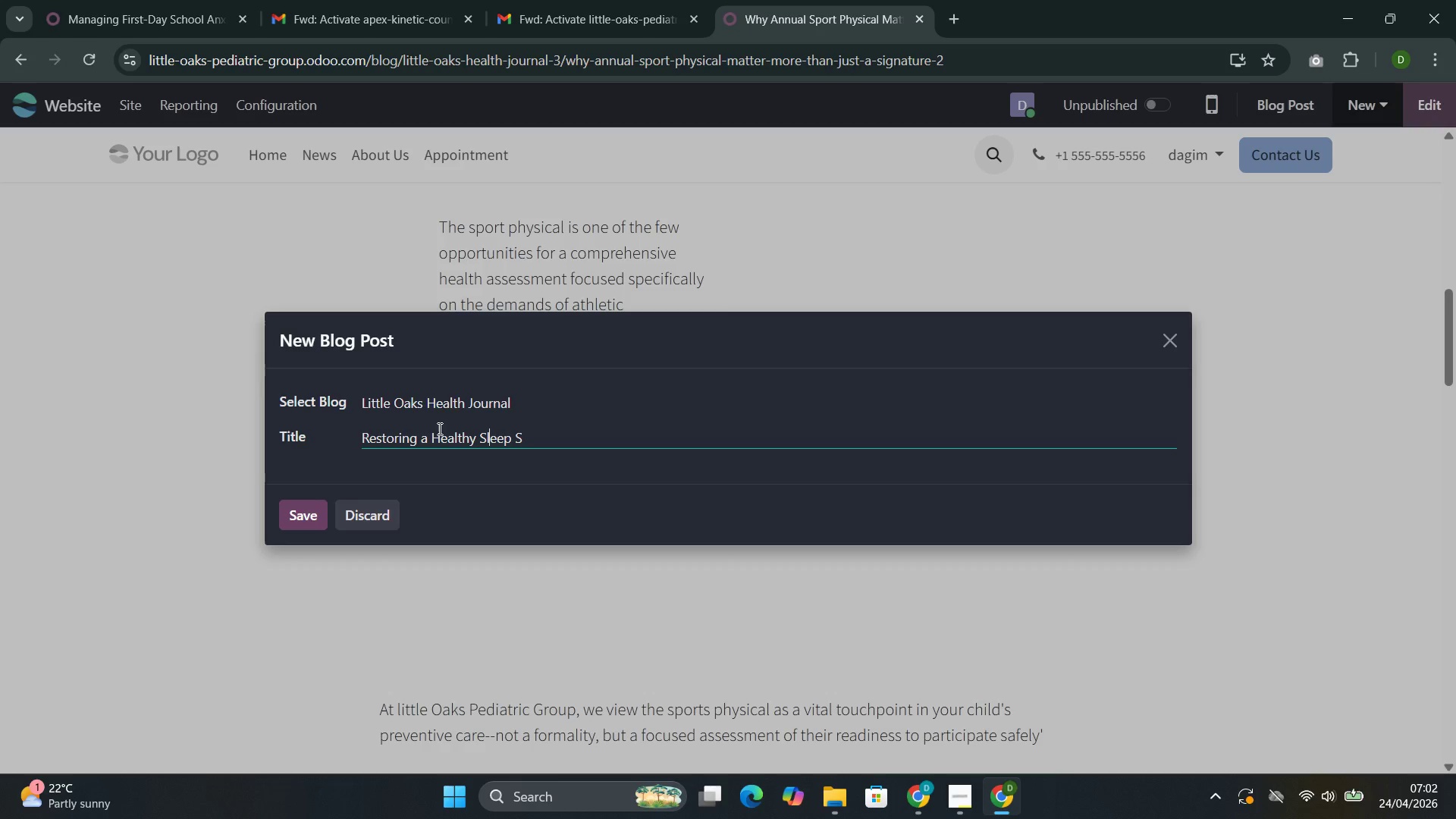 
key(ArrowRight)
 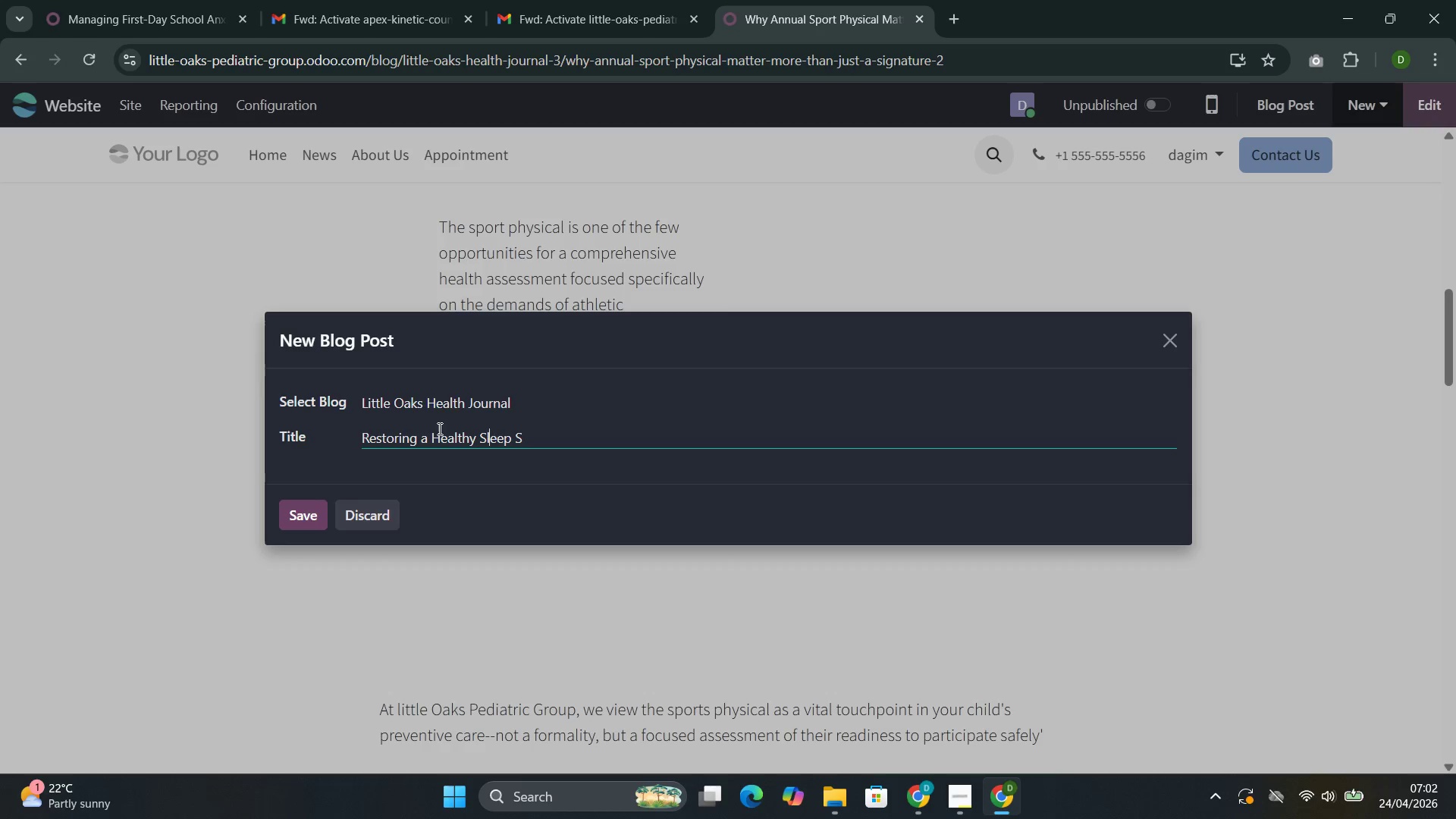 
key(ArrowRight)
 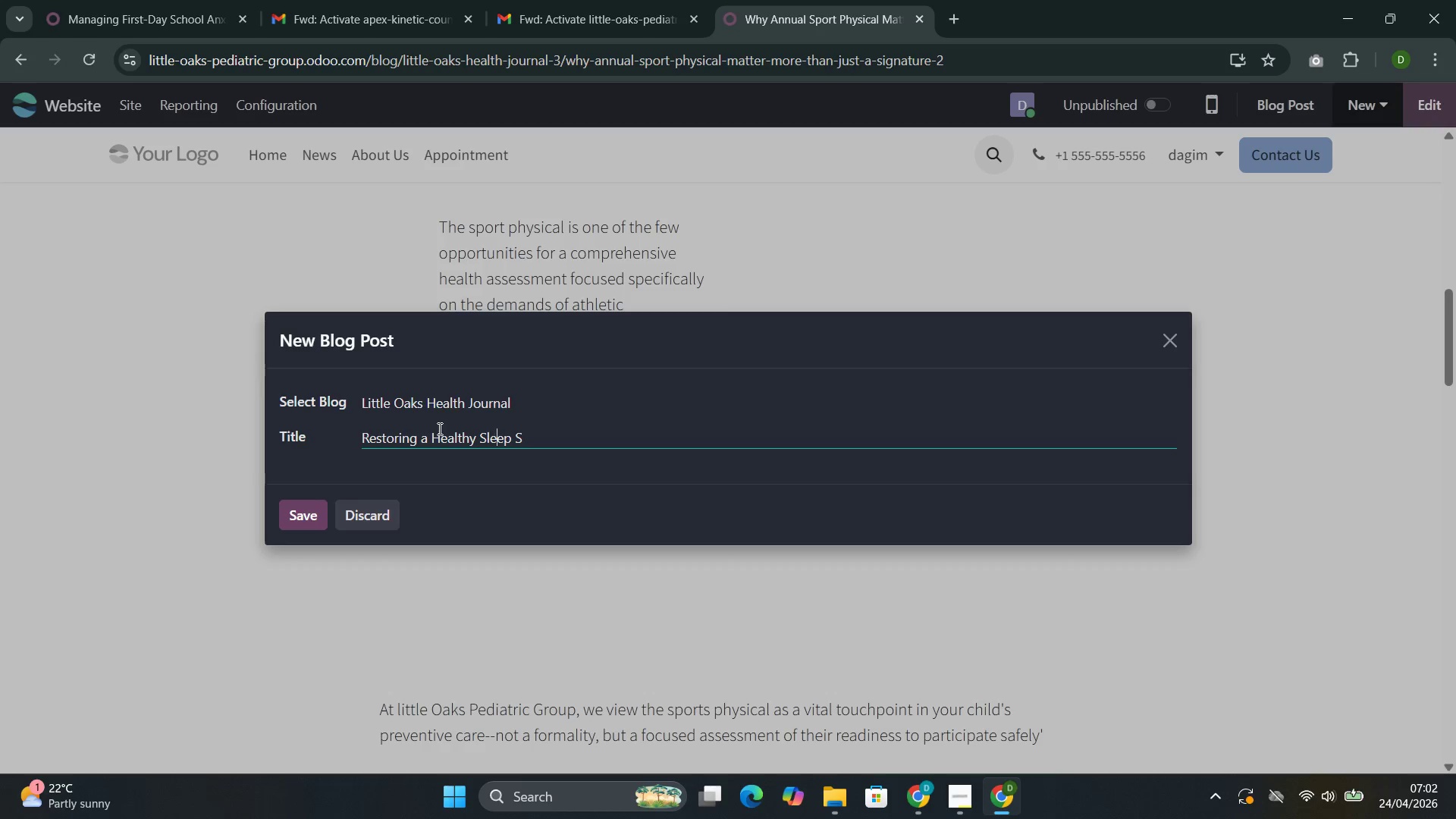 
key(ArrowRight)
 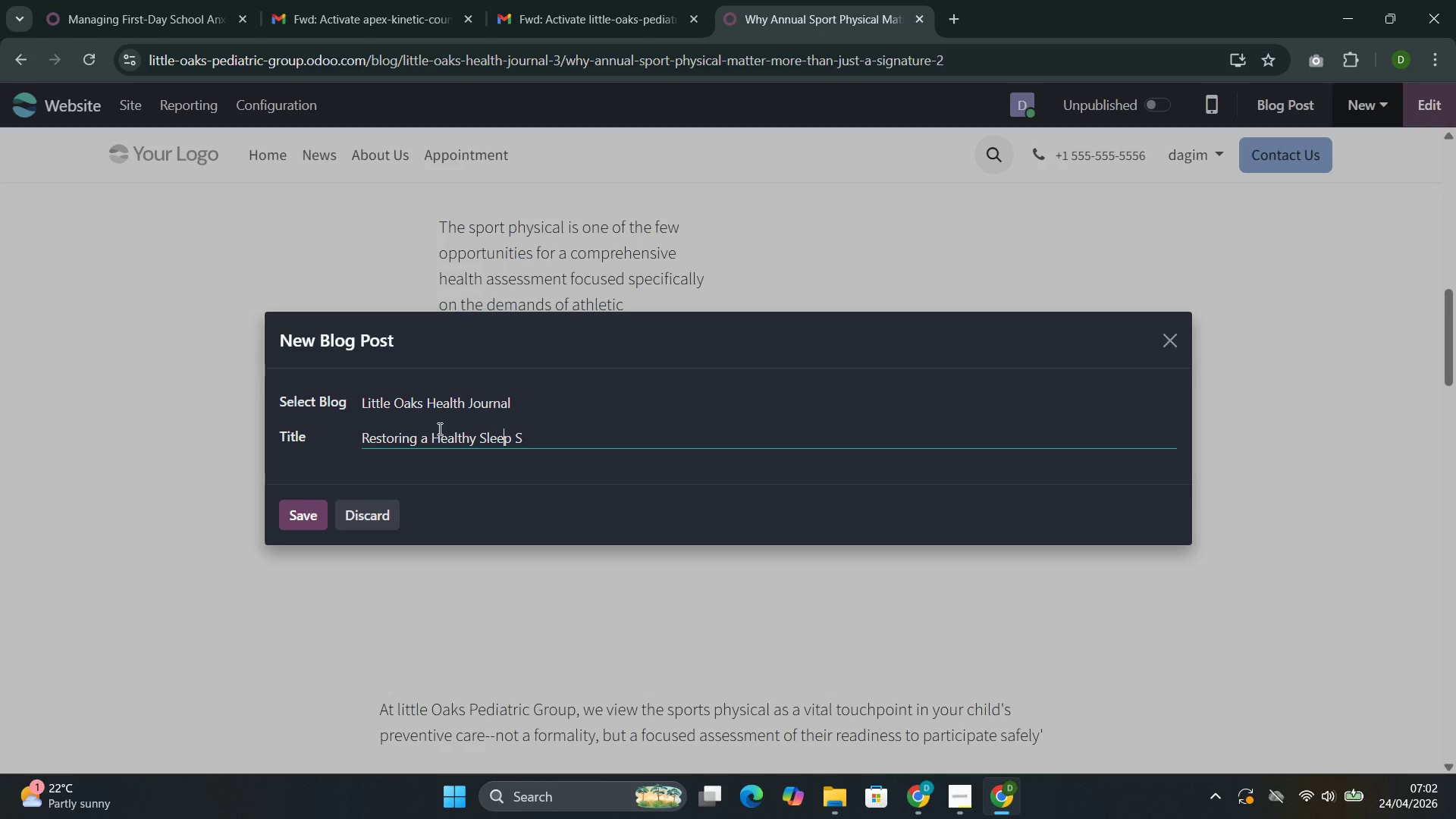 
key(ArrowRight)
 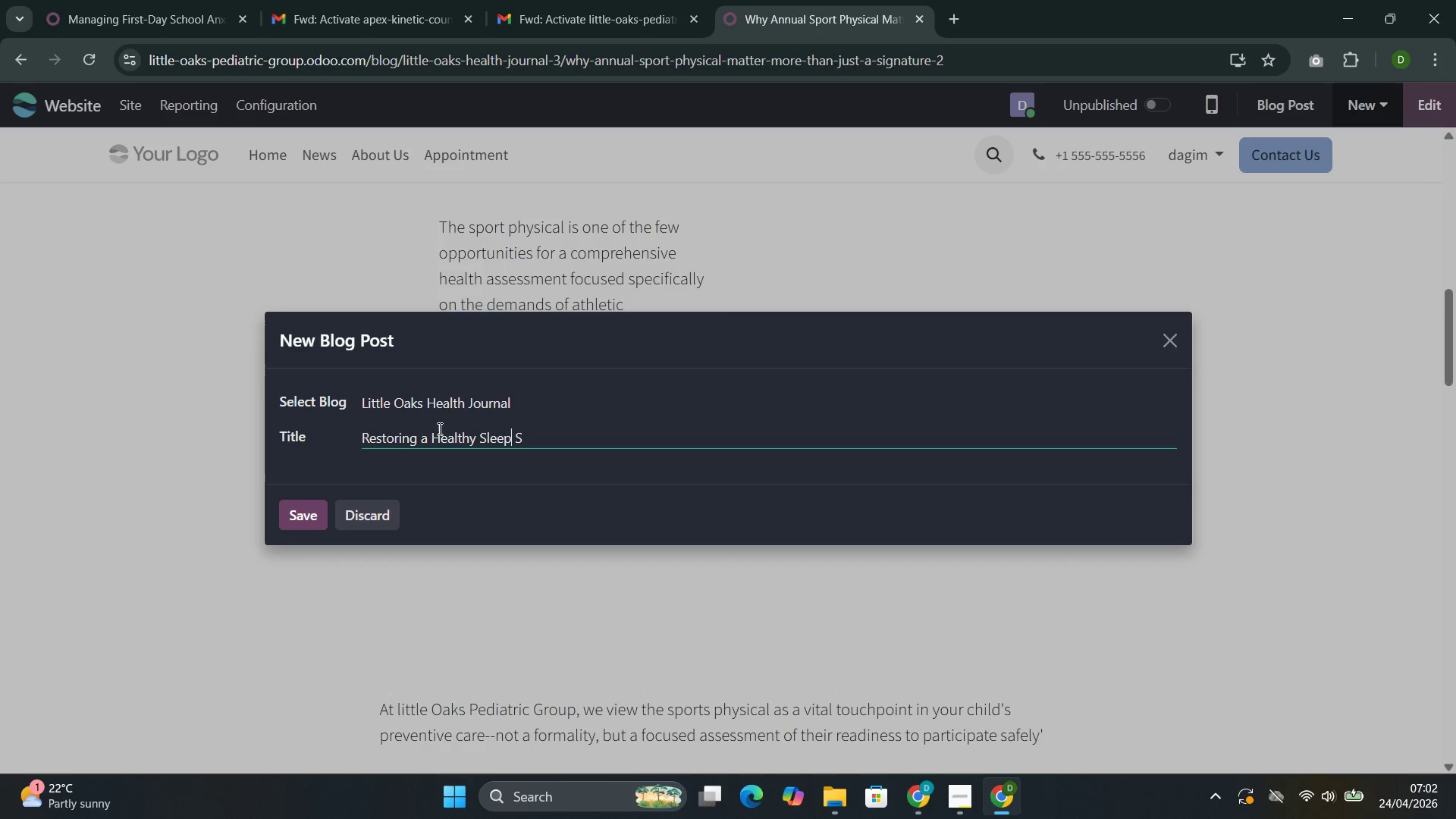 
key(ArrowRight)
 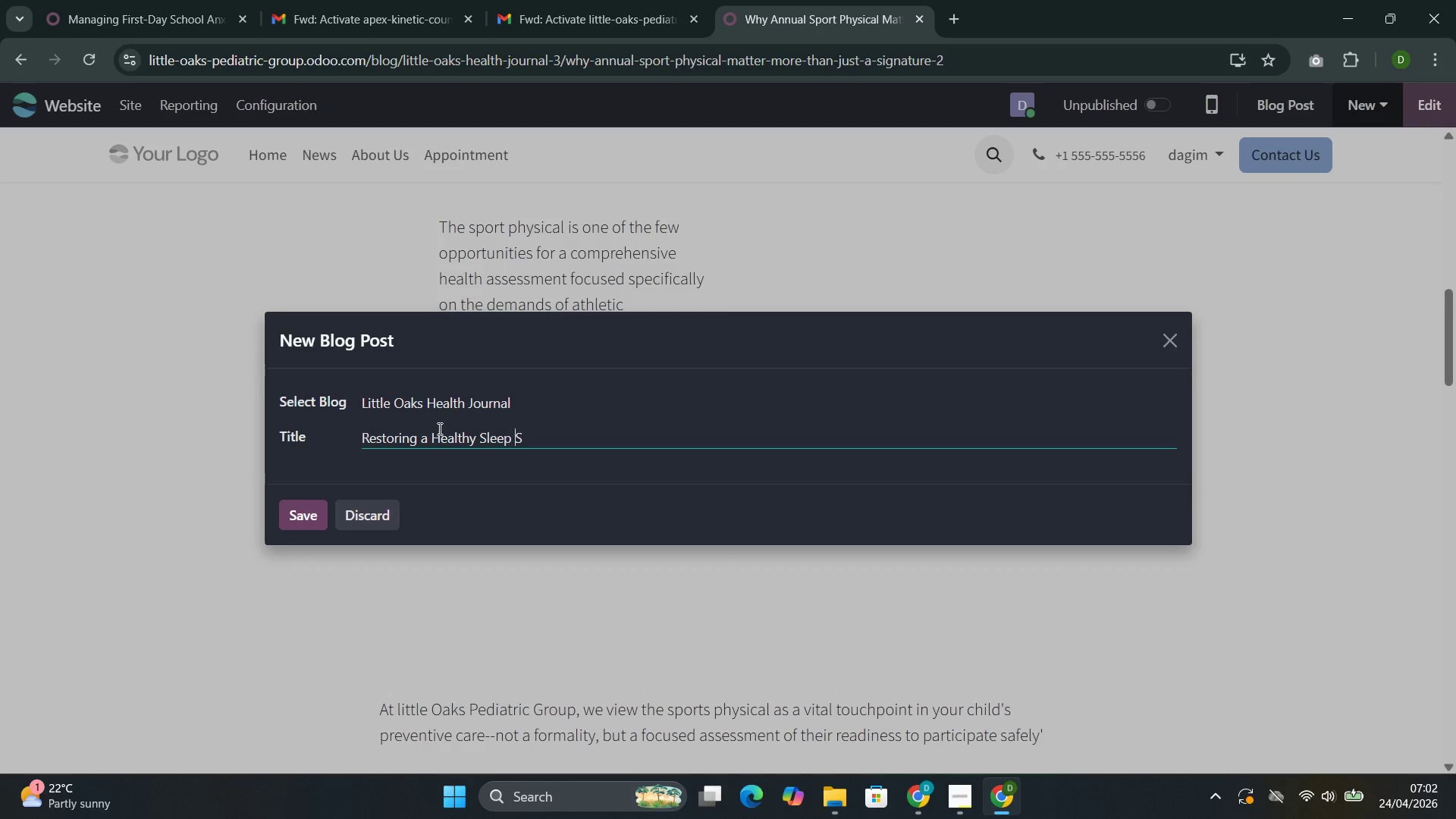 
key(ArrowRight)
 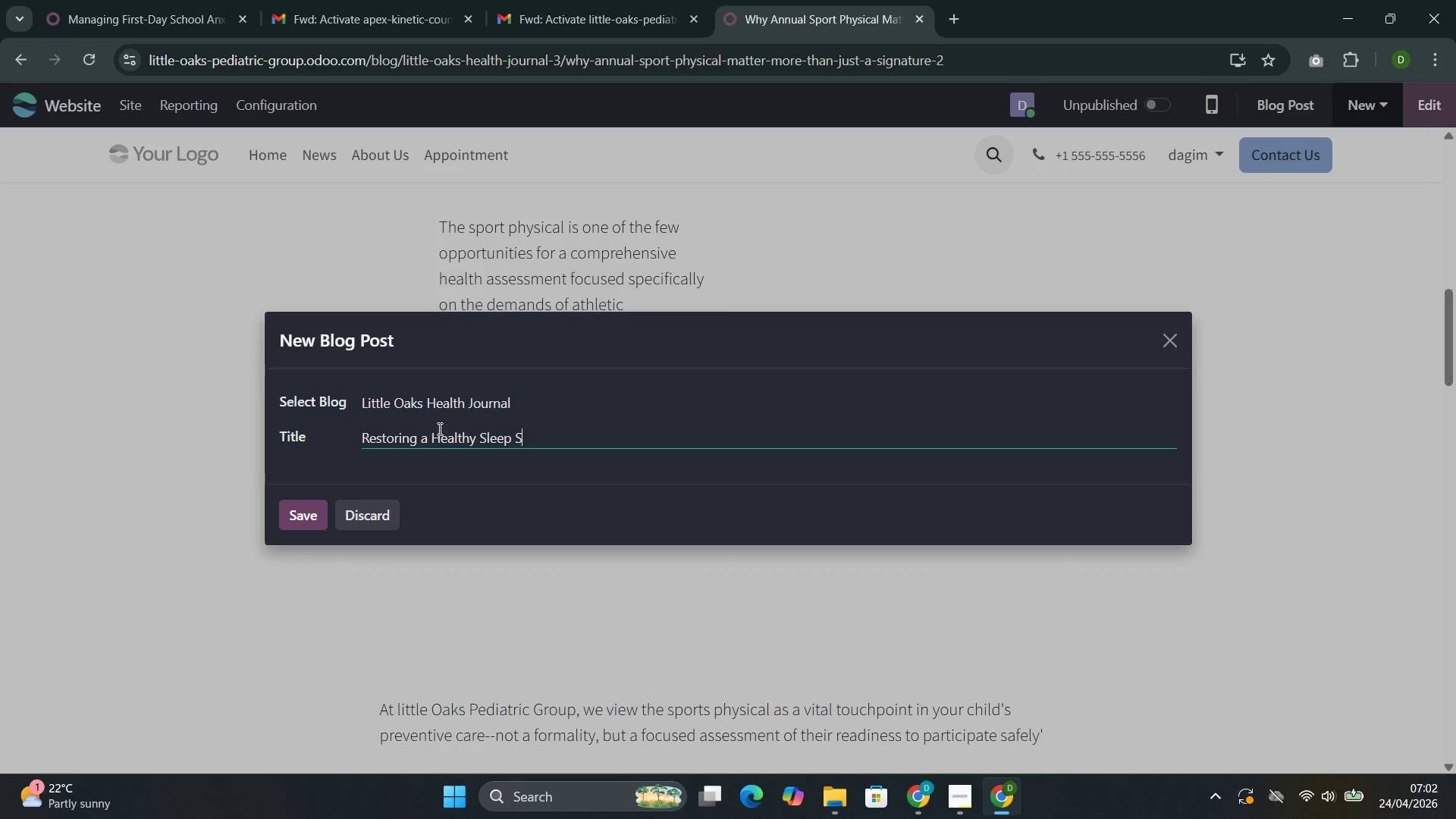 
key(ArrowRight)
 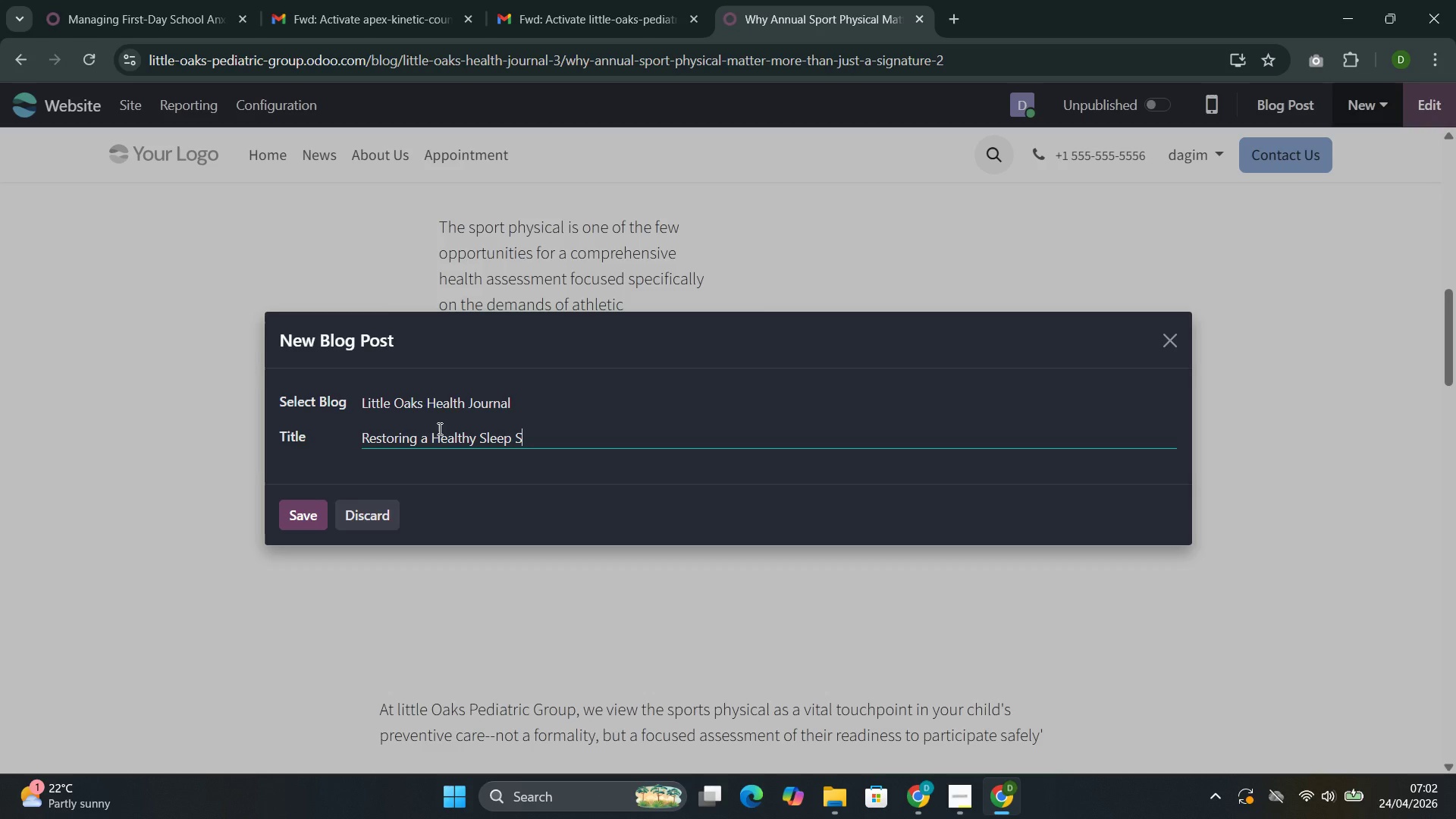 
type(v)
key(Backspace)
type(chedule After Summer: a Week-by-Week Plan)
 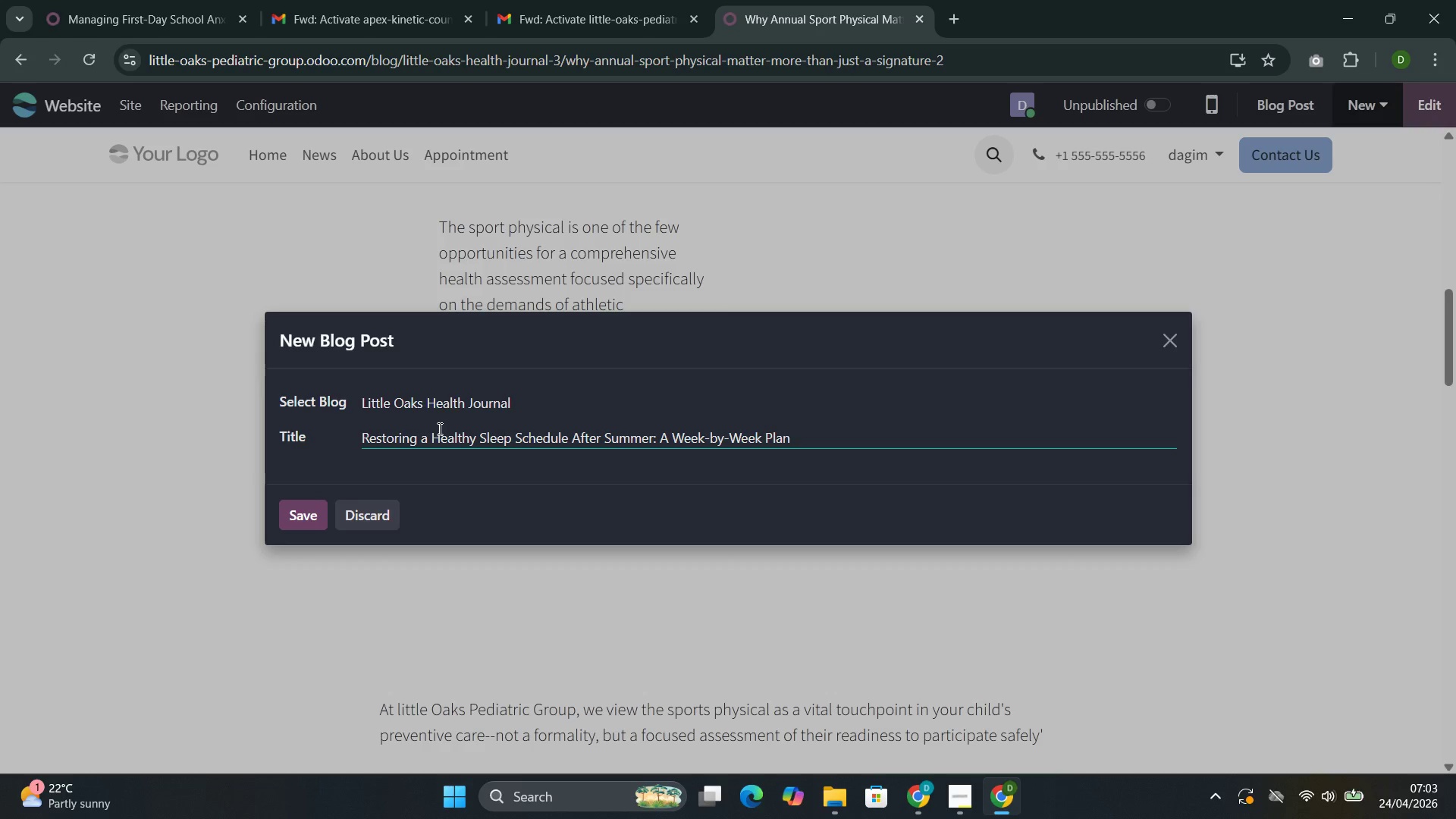 
wait(16.76)
 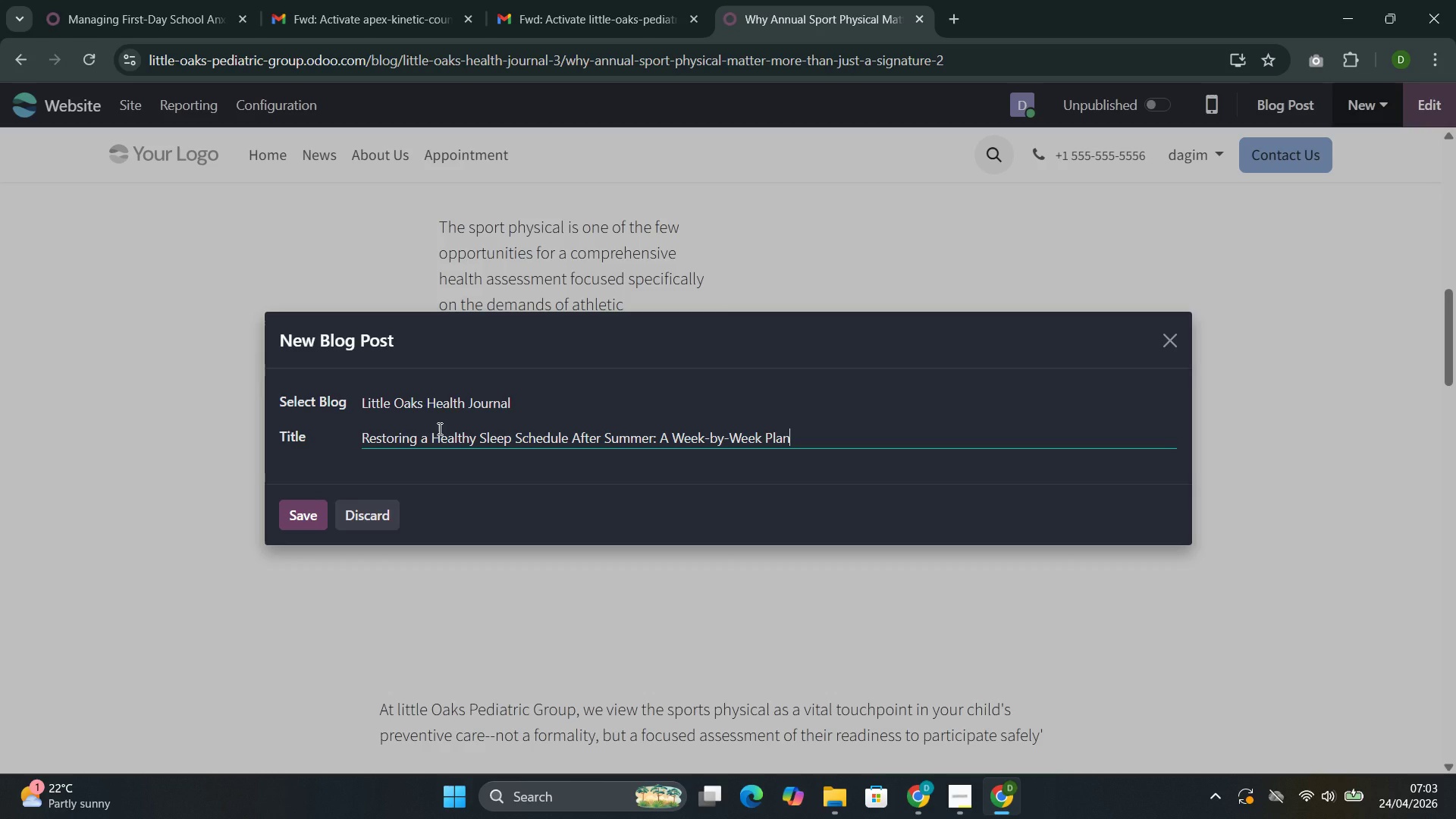 
left_click([303, 522])
 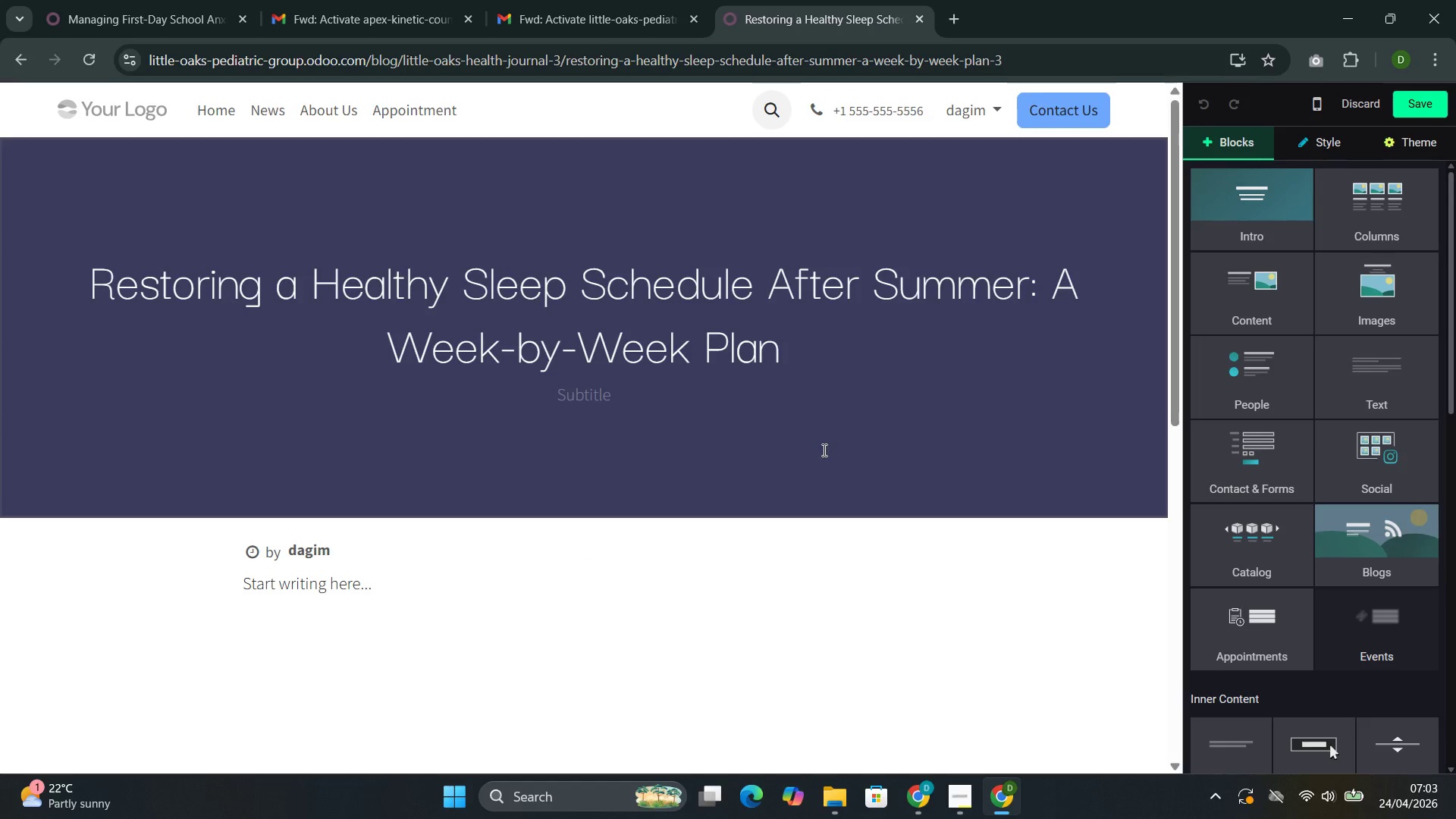 
wait(7.06)
 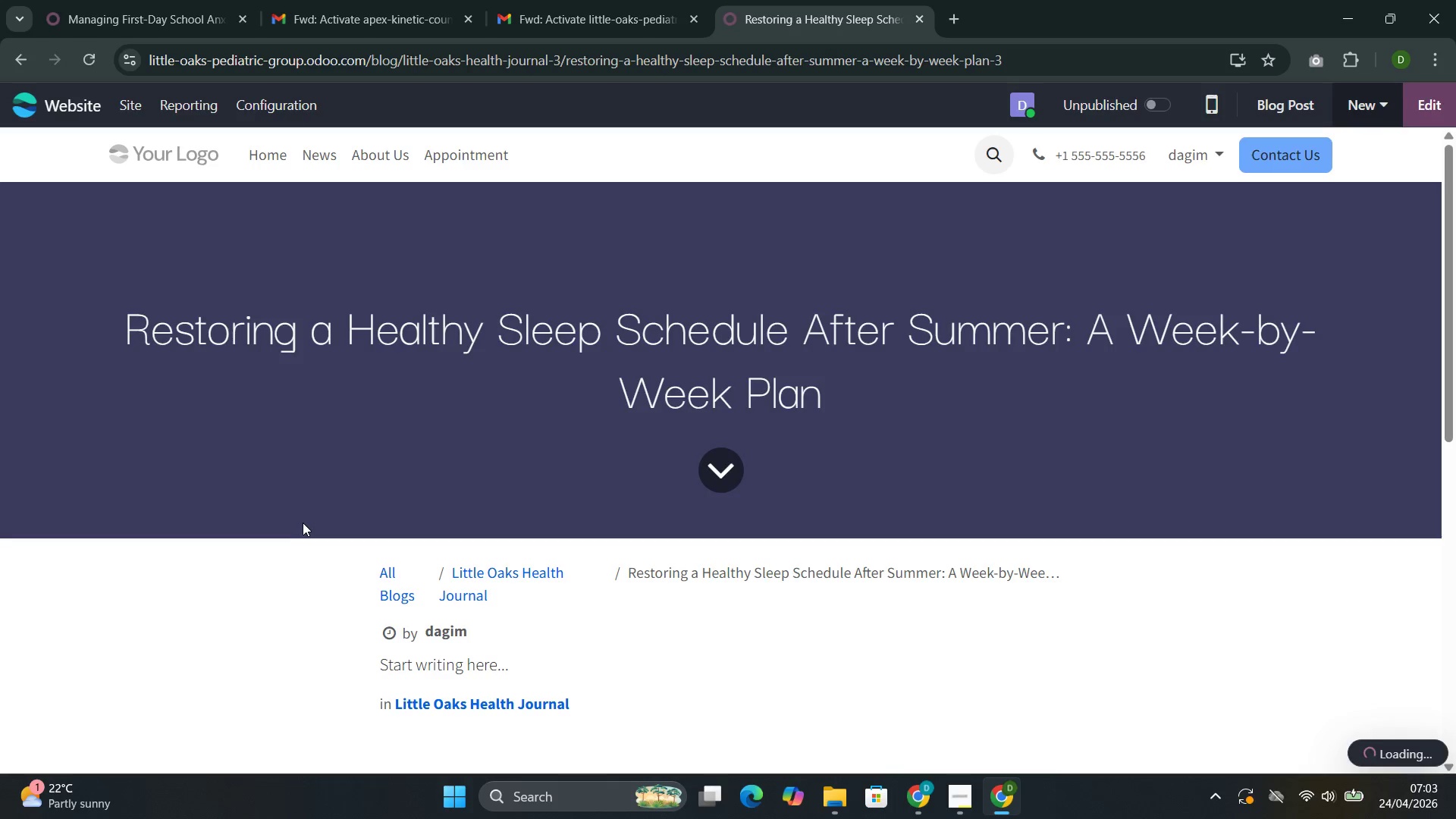 
left_click([1423, 101])
 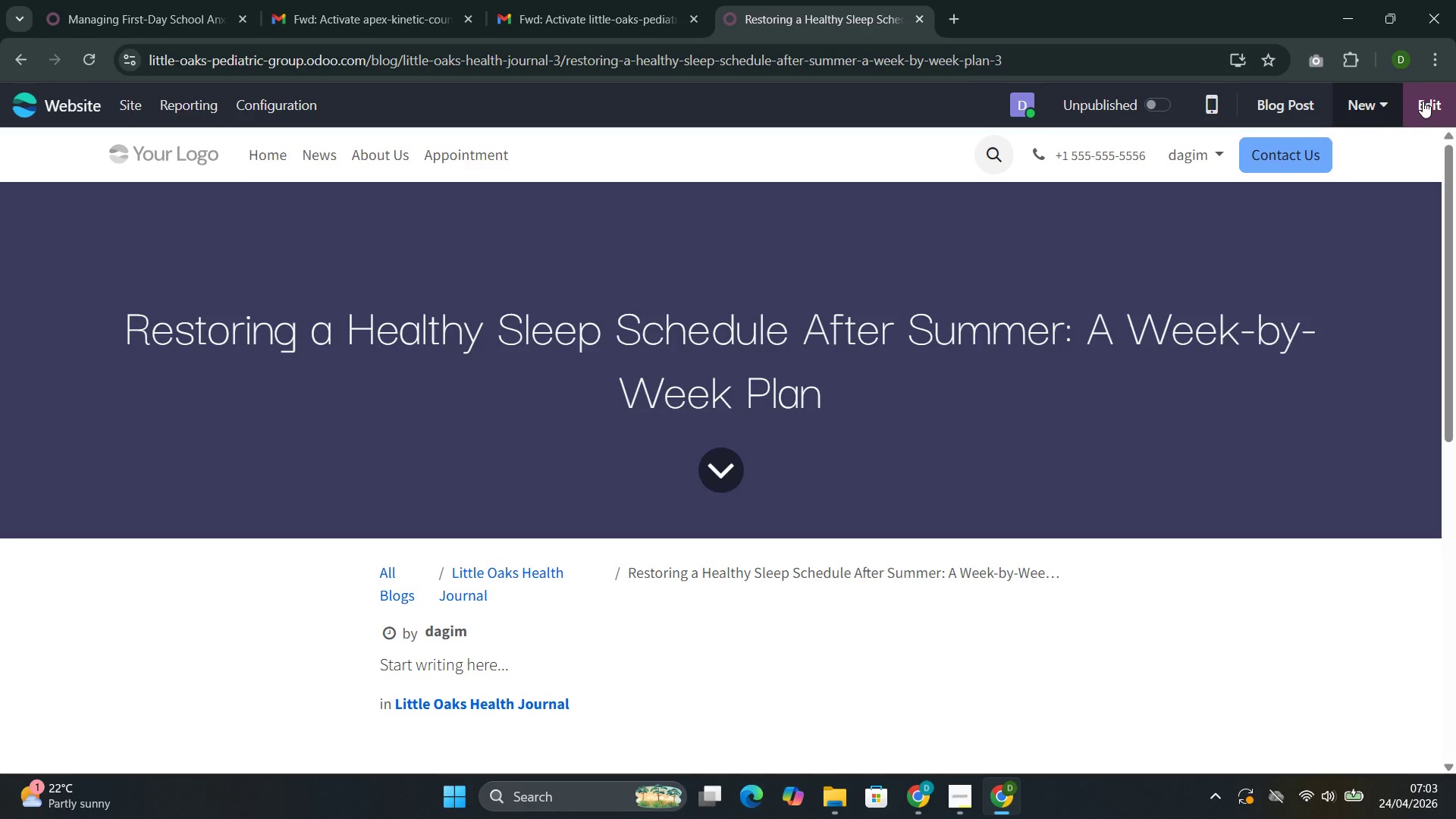 
wait(13.11)
 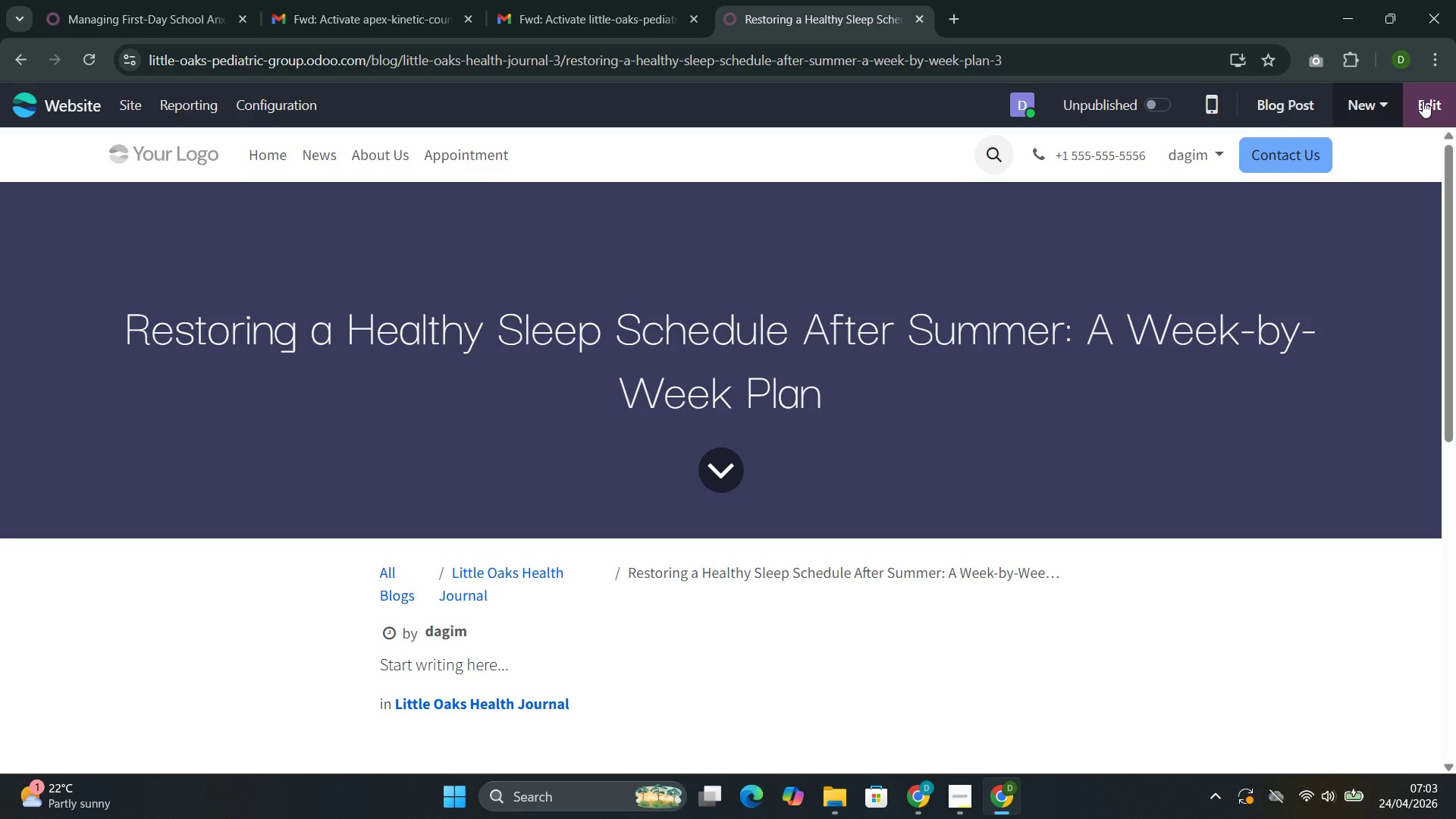 
left_click([277, 111])
 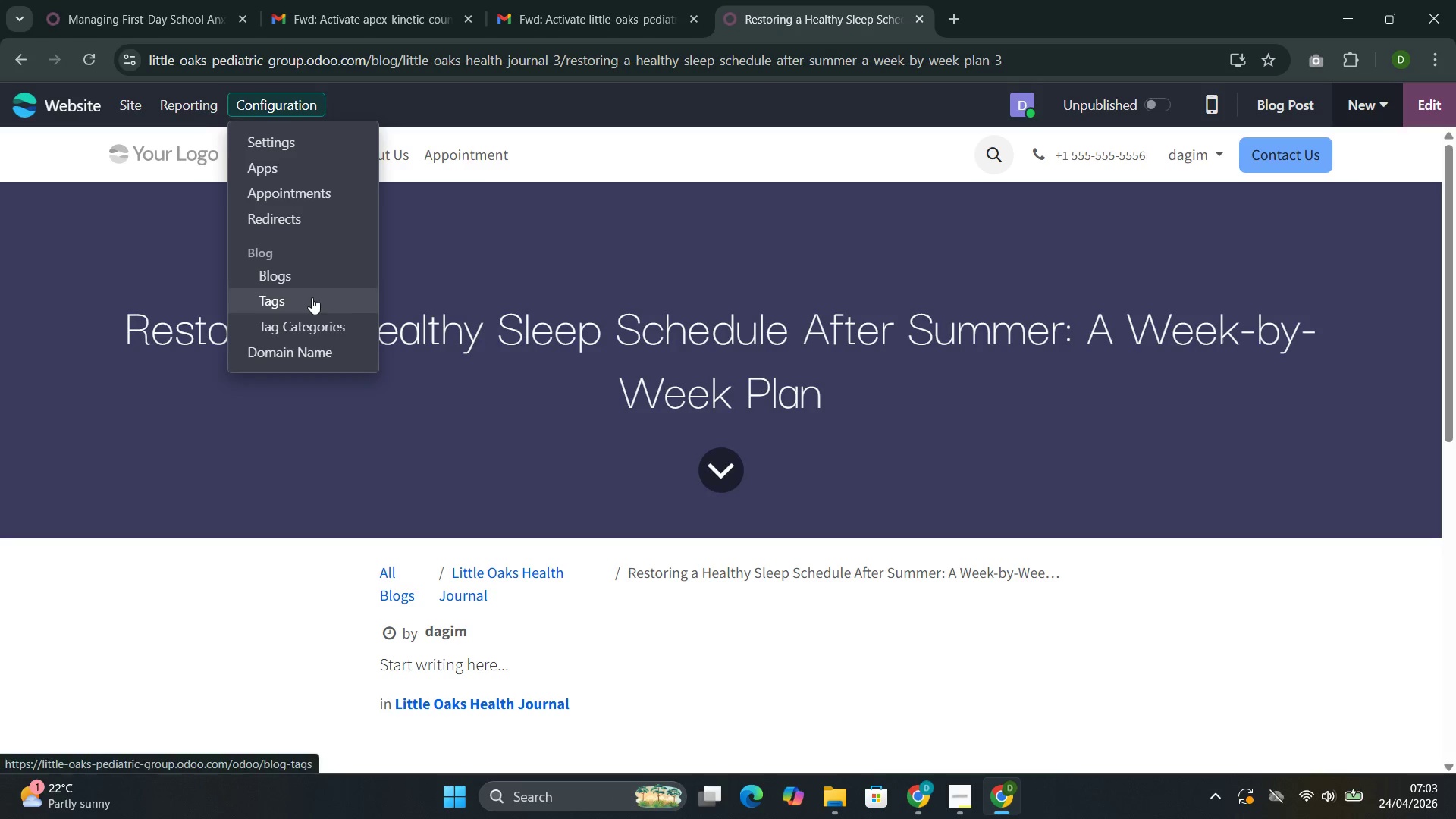 
left_click([312, 297])
 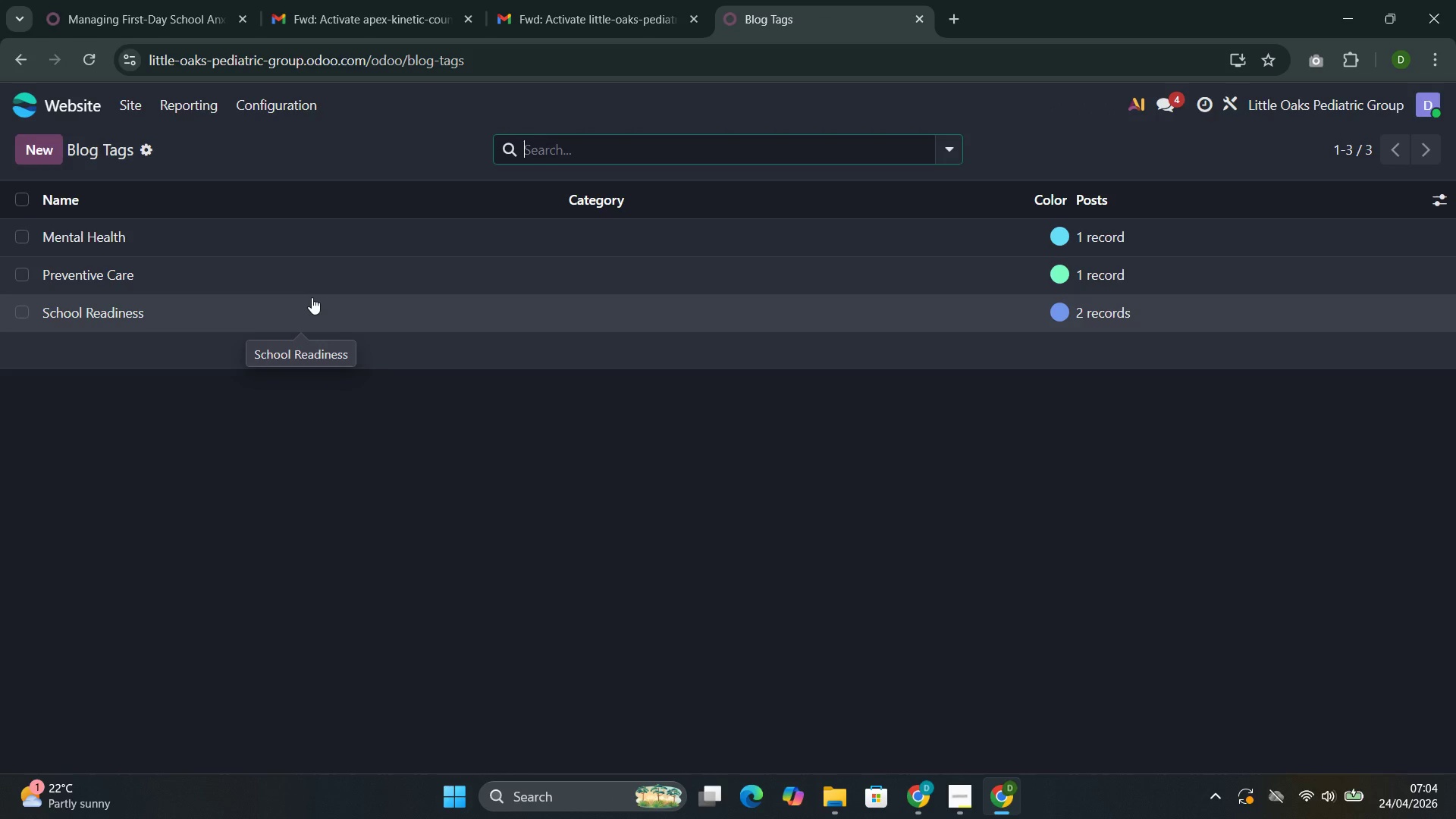 
wait(5.14)
 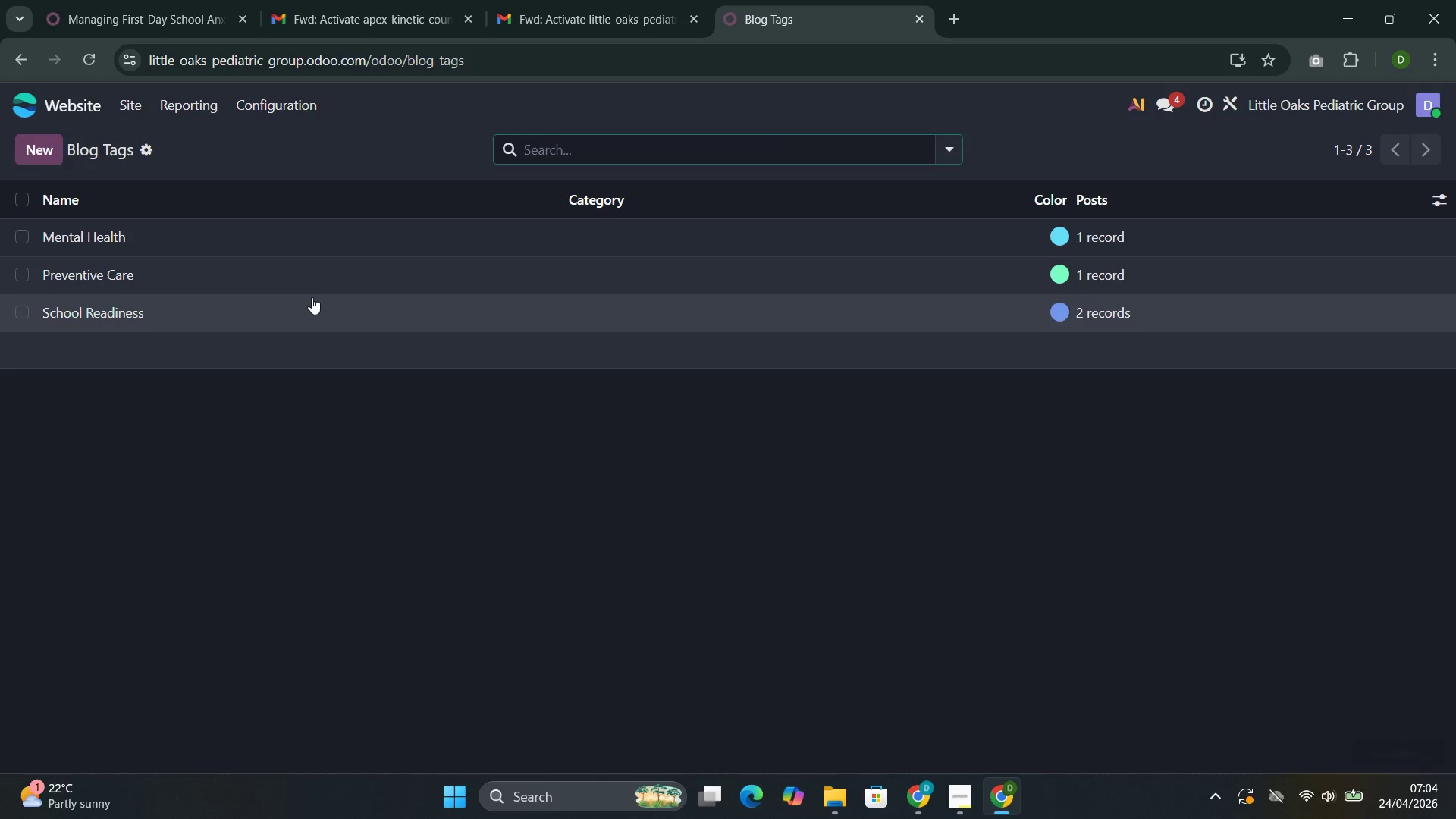 
left_click([259, 312])
 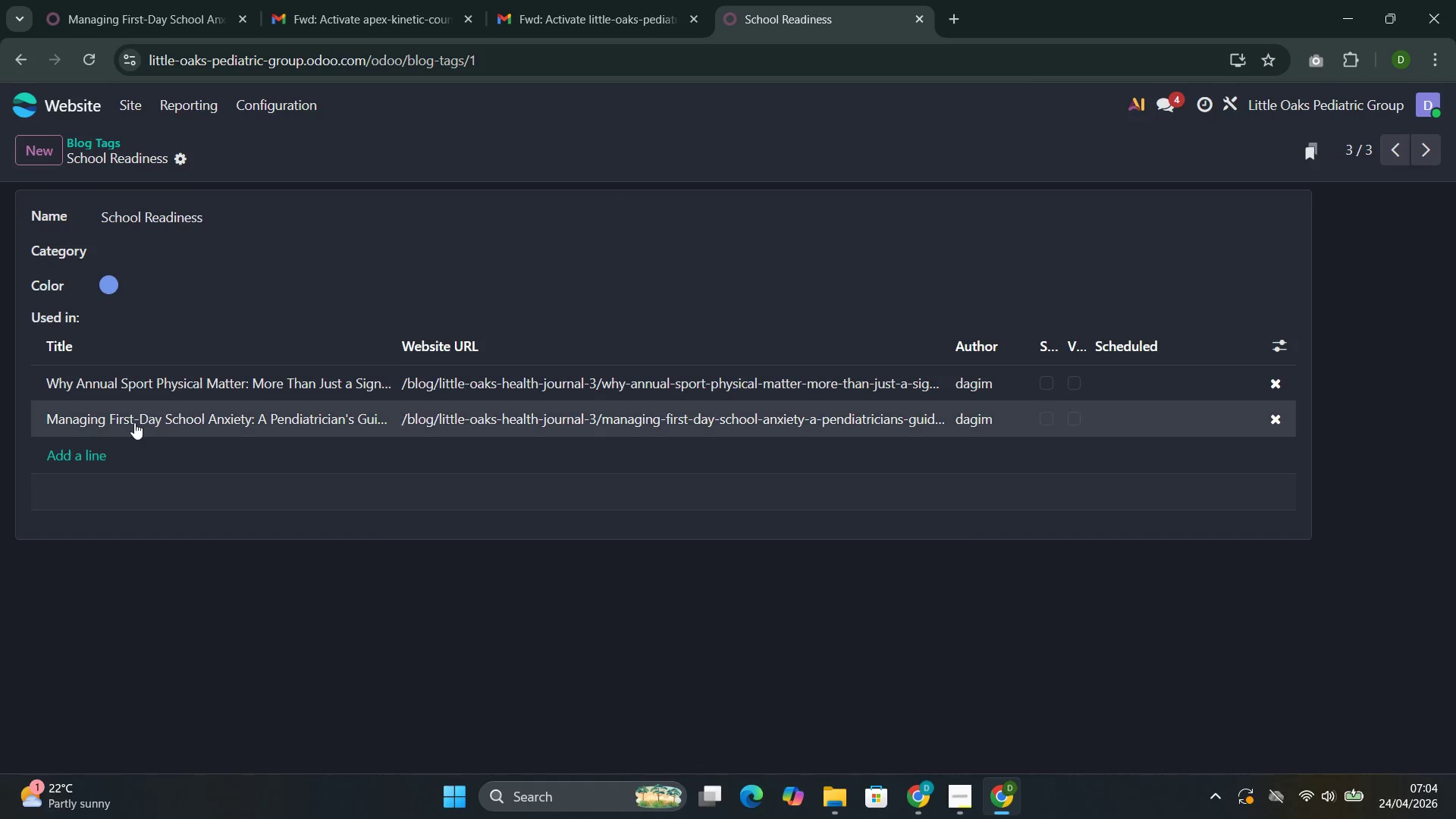 
left_click([77, 449])
 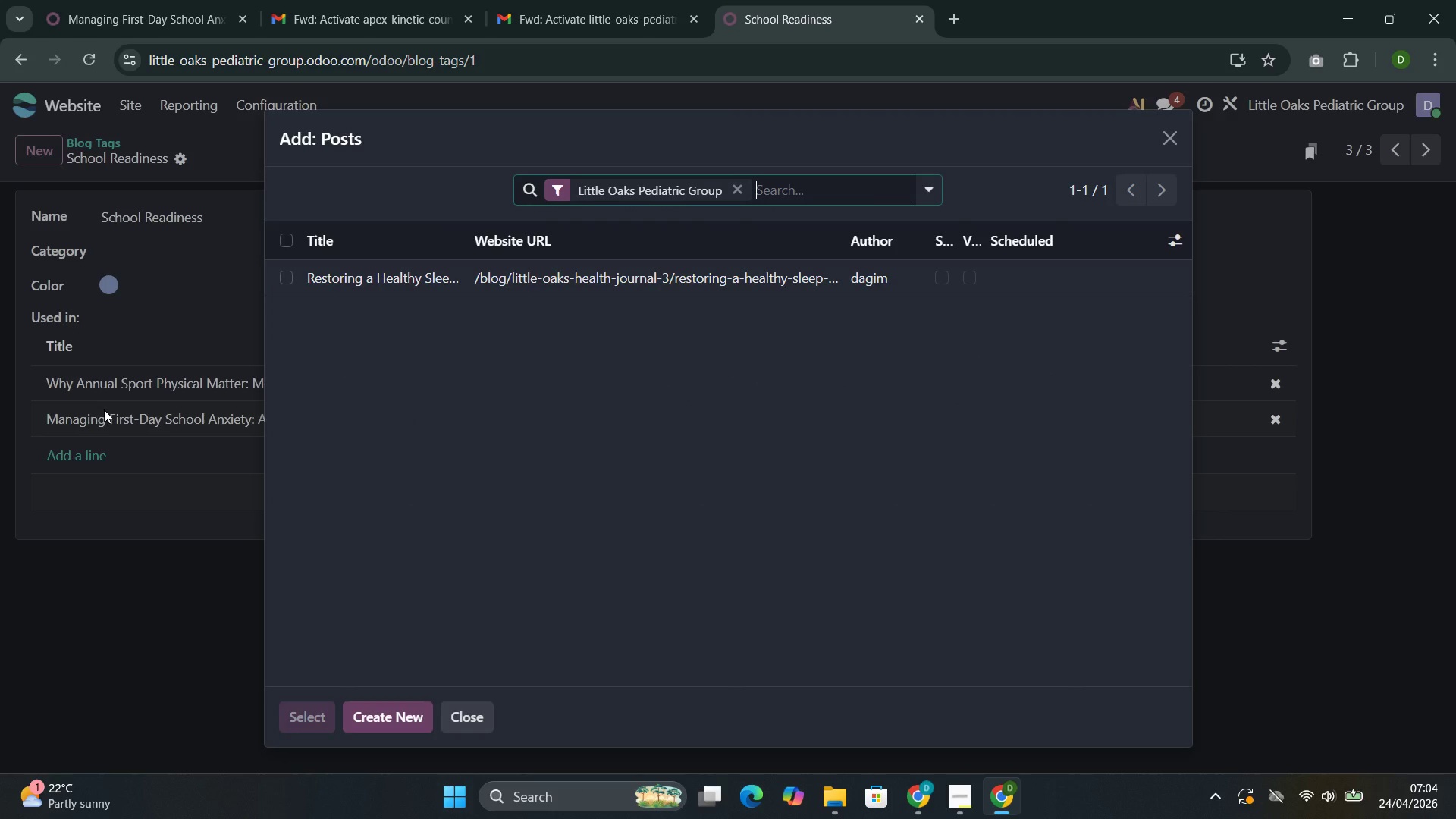 
left_click([373, 278])
 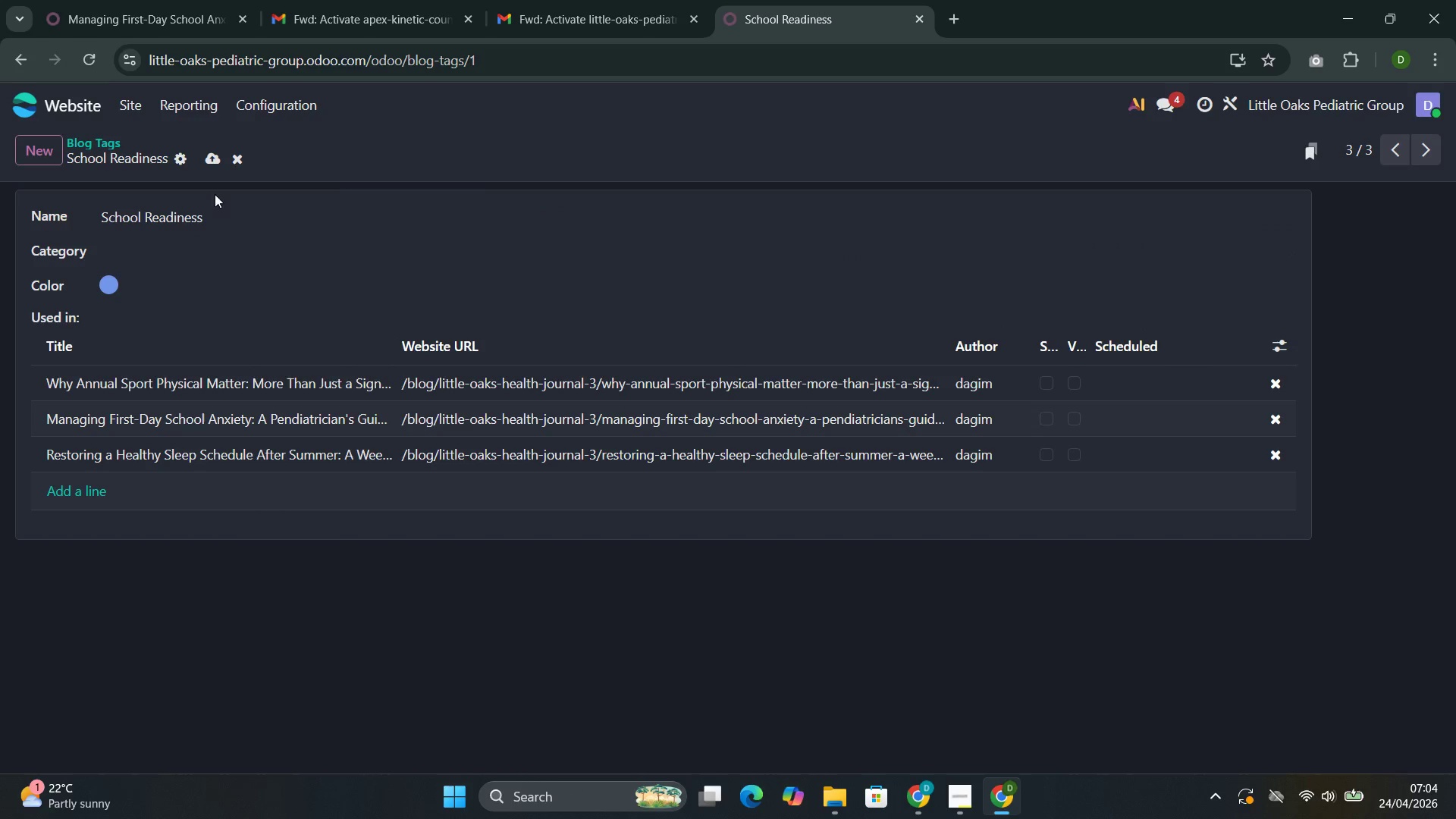 
left_click([208, 165])
 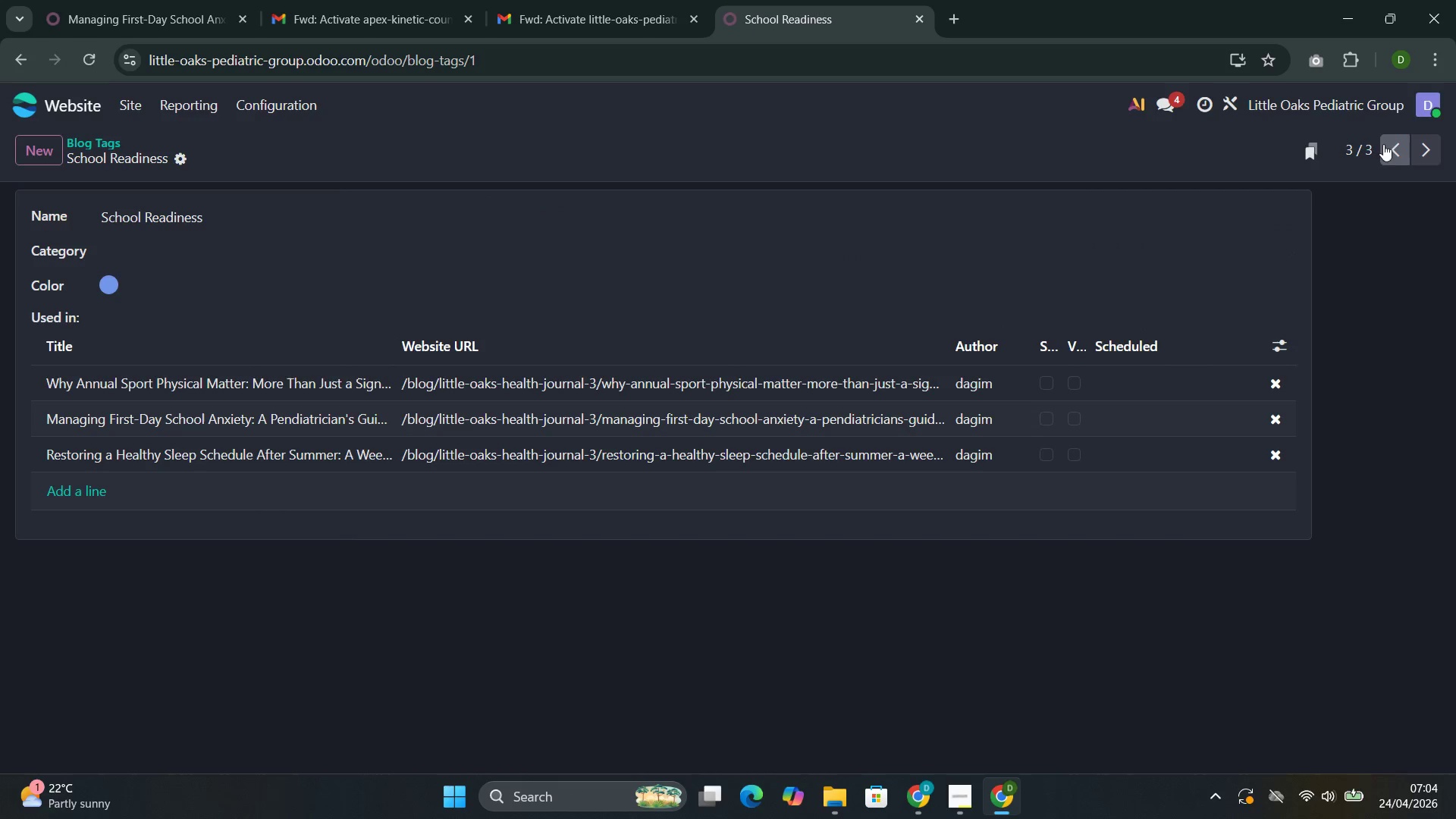 
left_click([1390, 145])
 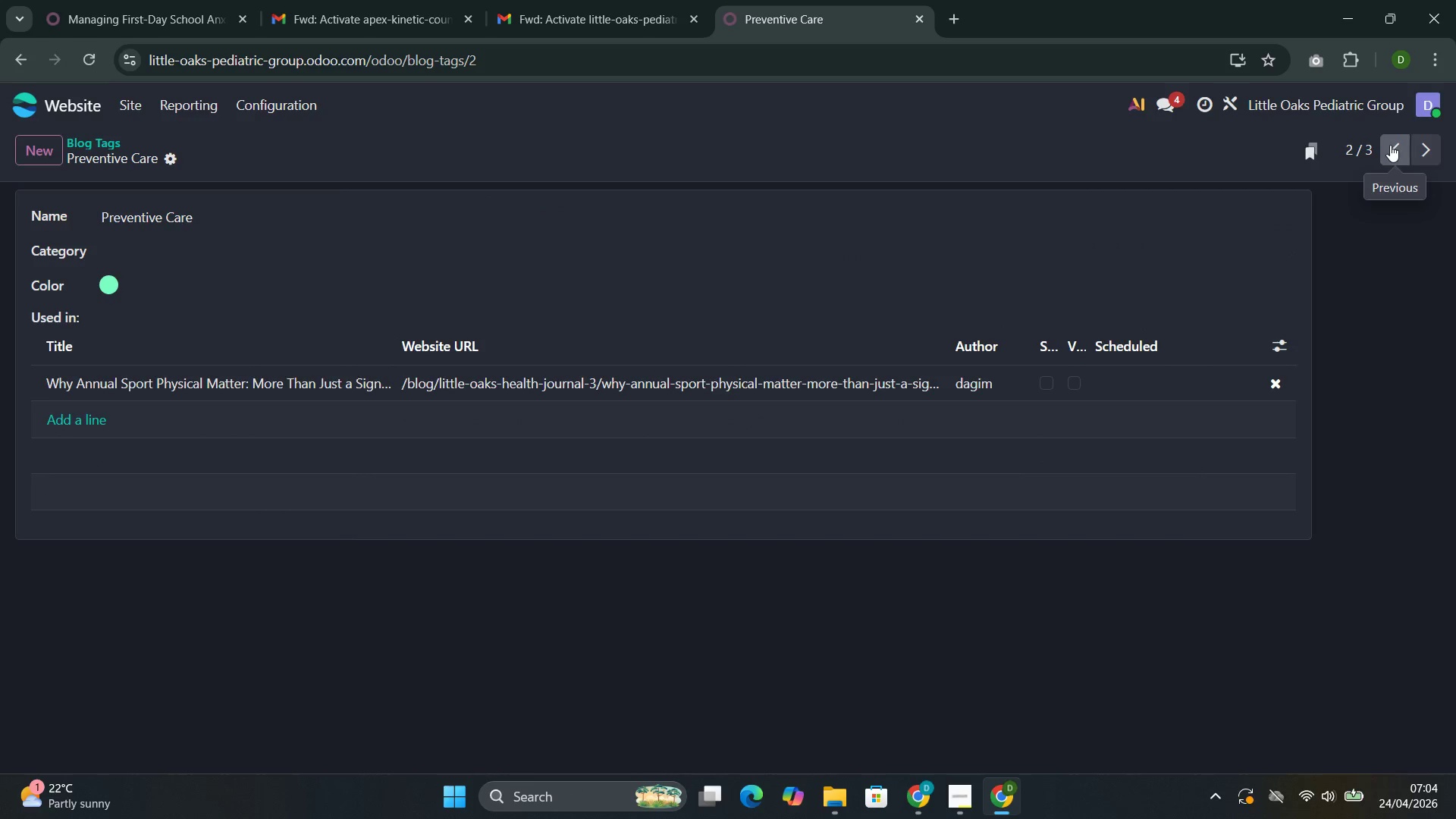 
left_click([1390, 145])
 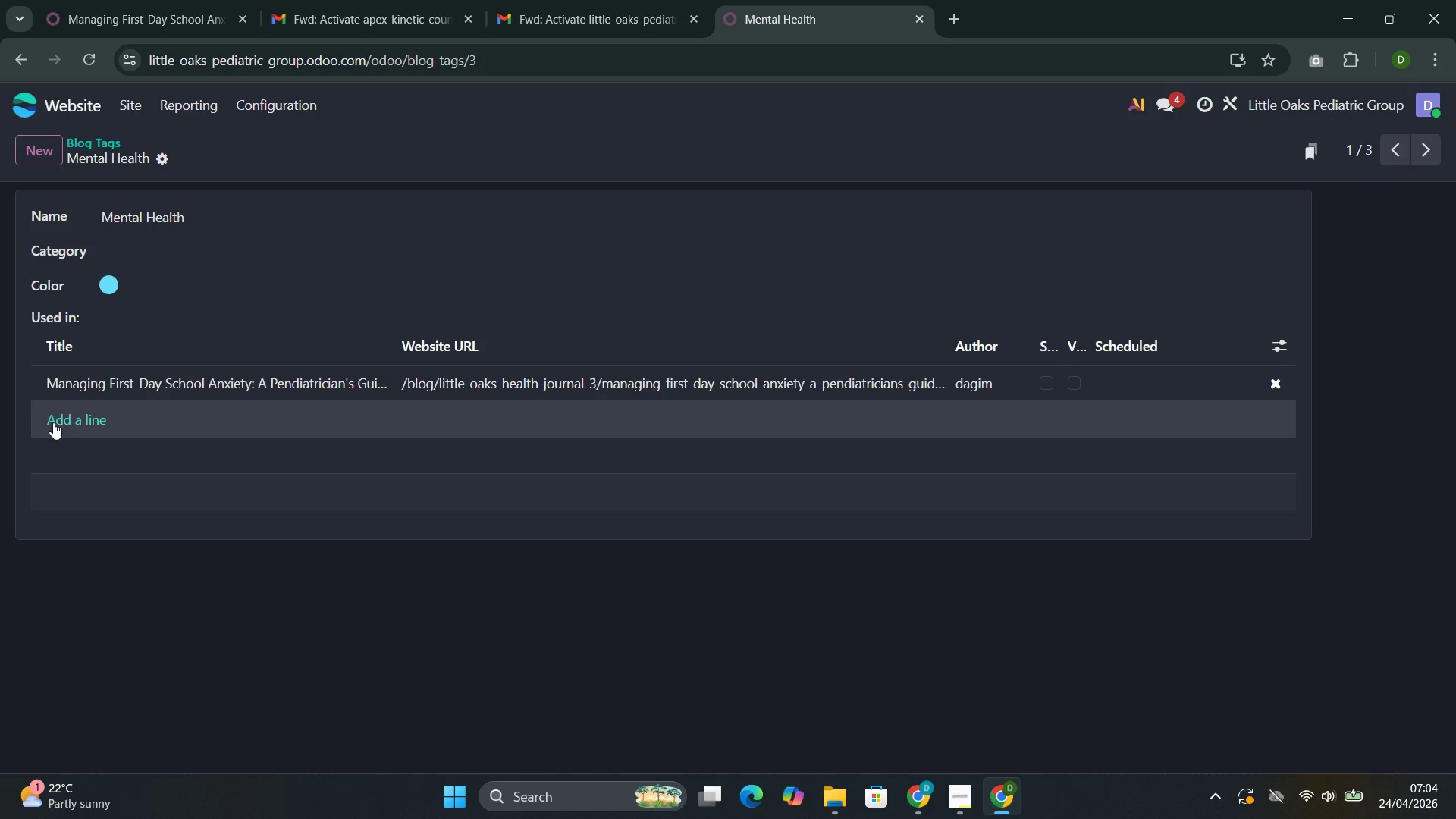 
left_click([65, 413])
 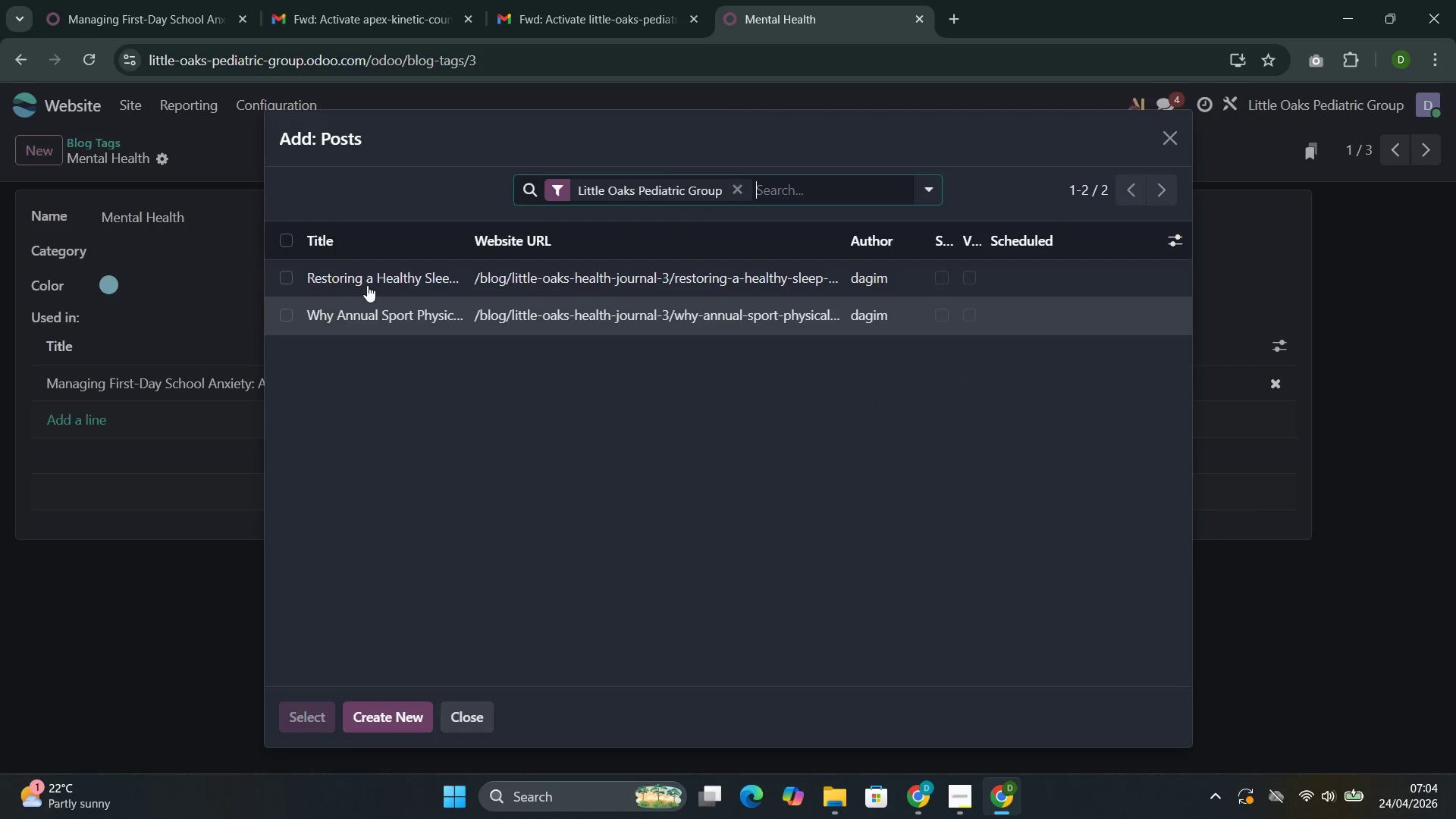 
left_click([379, 273])
 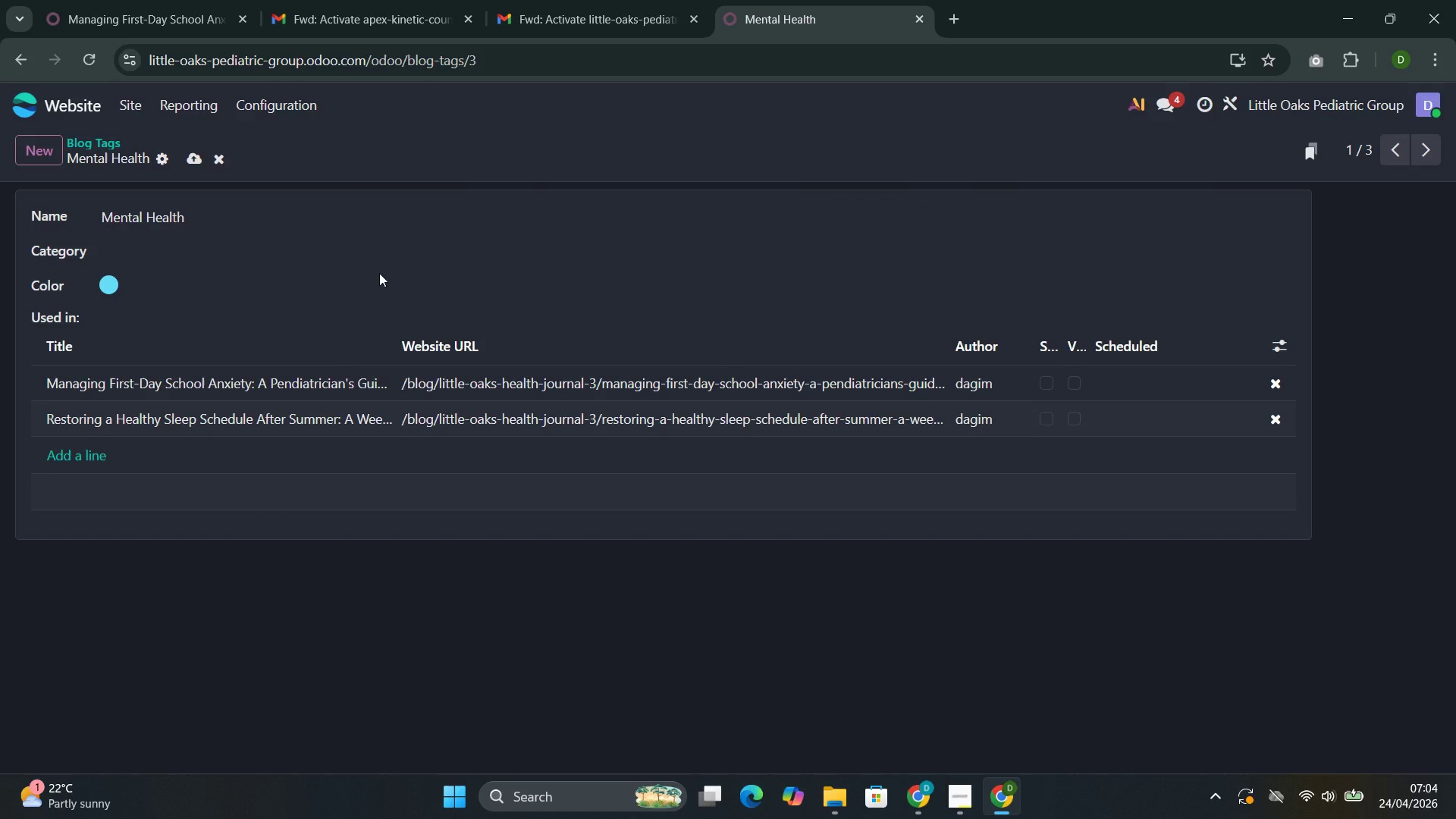 
wait(7.17)
 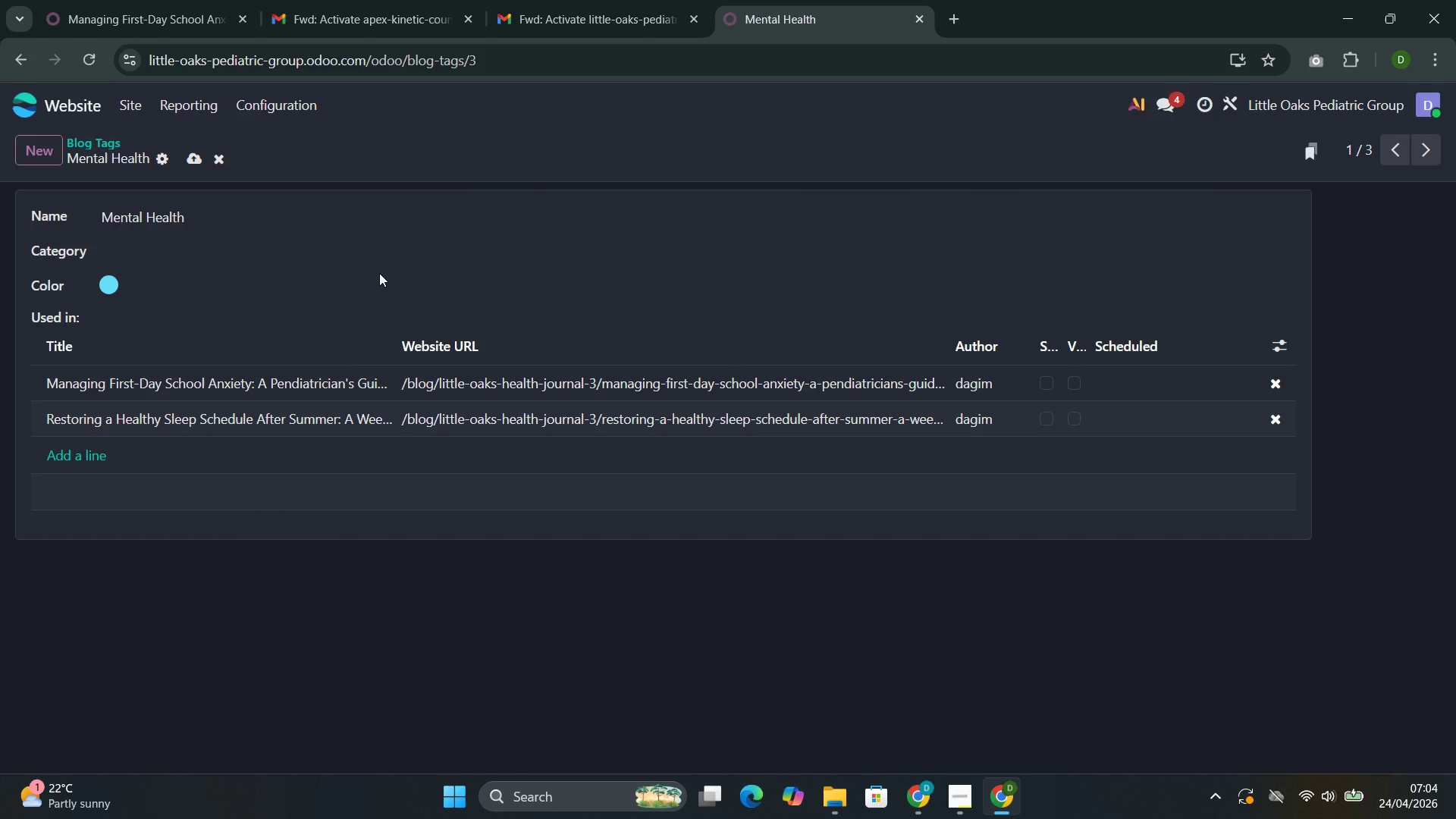 
left_click([197, 154])
 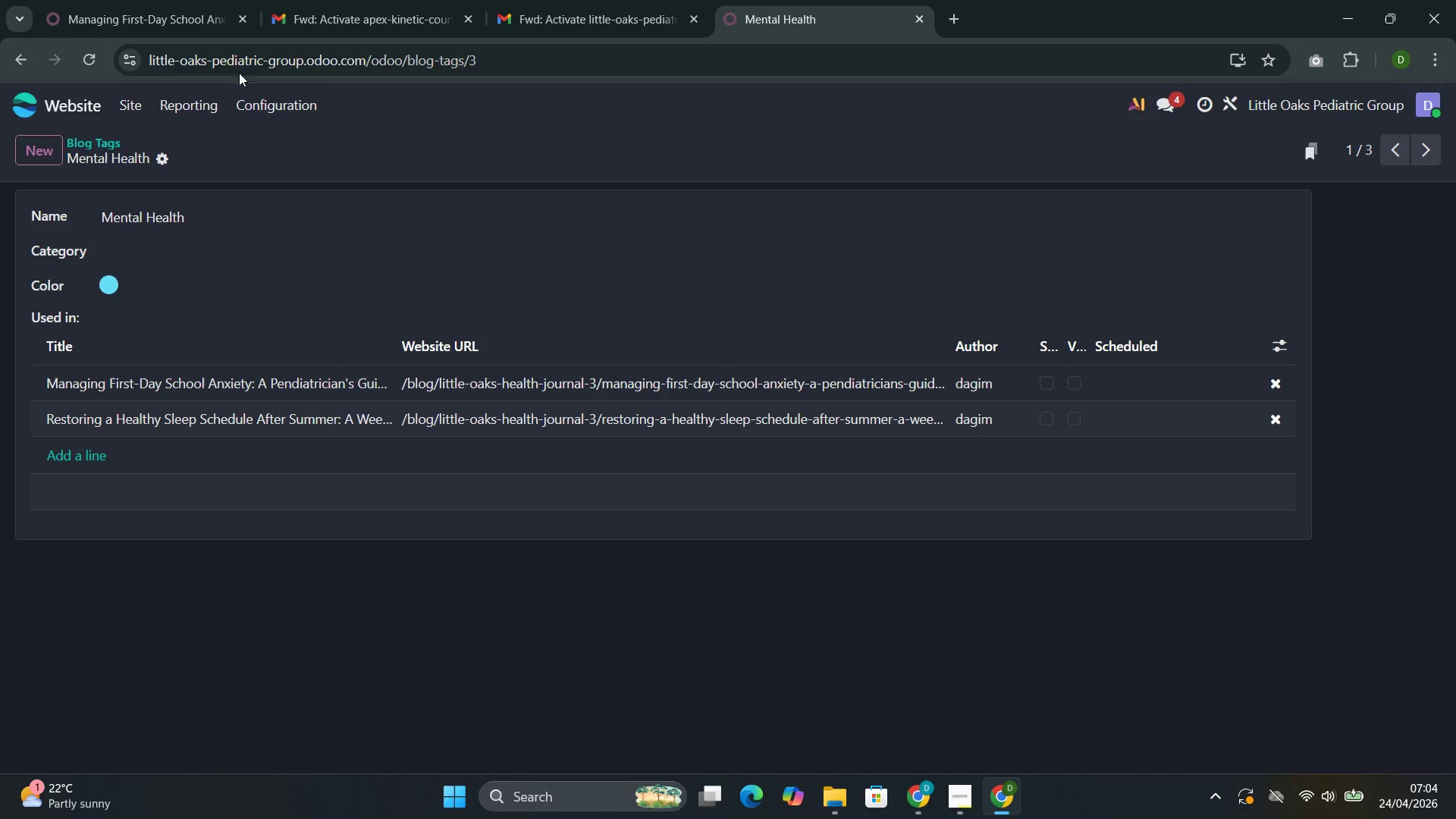 
left_click([265, 112])
 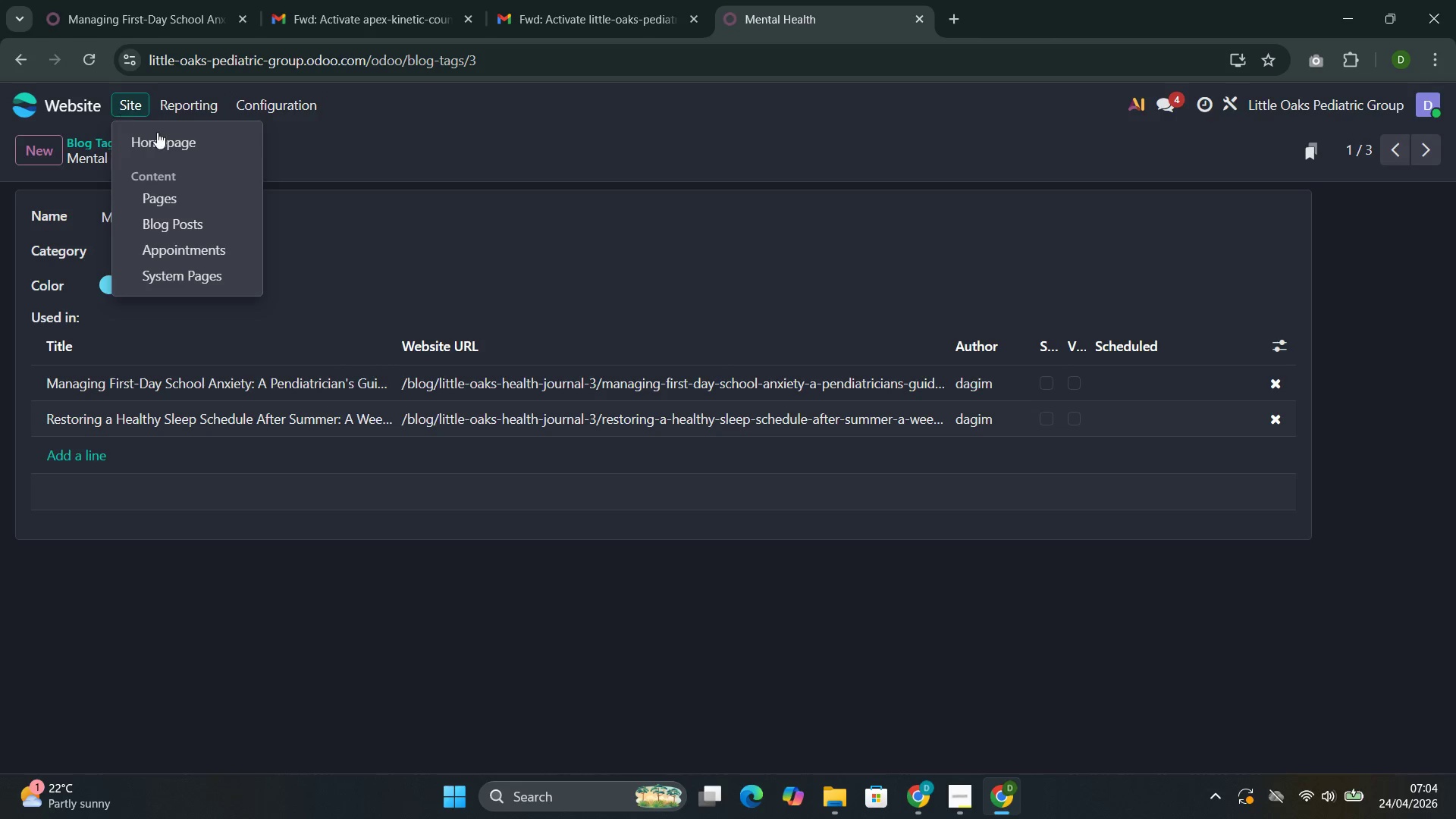 
left_click([163, 140])
 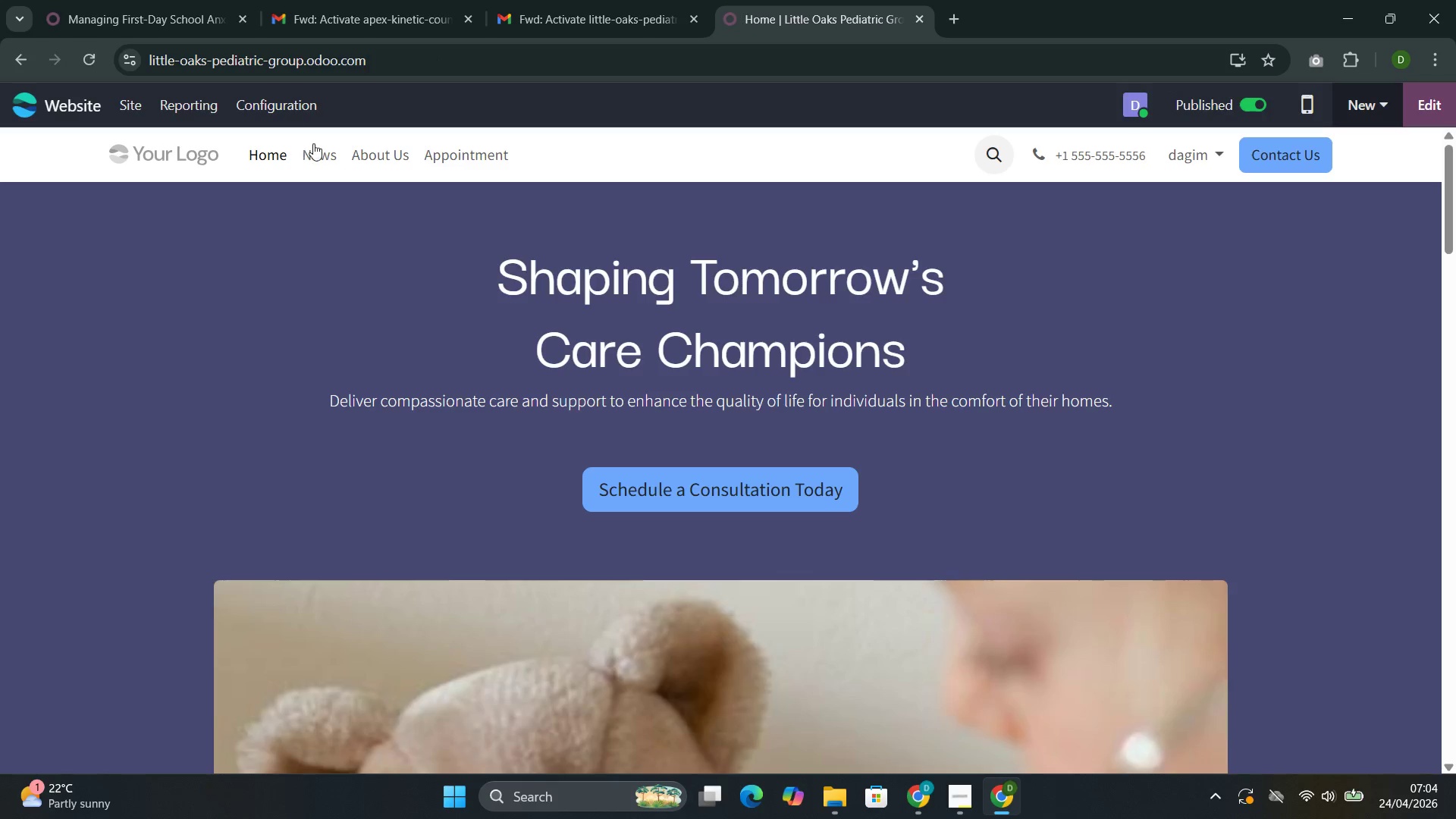 
left_click([332, 151])
 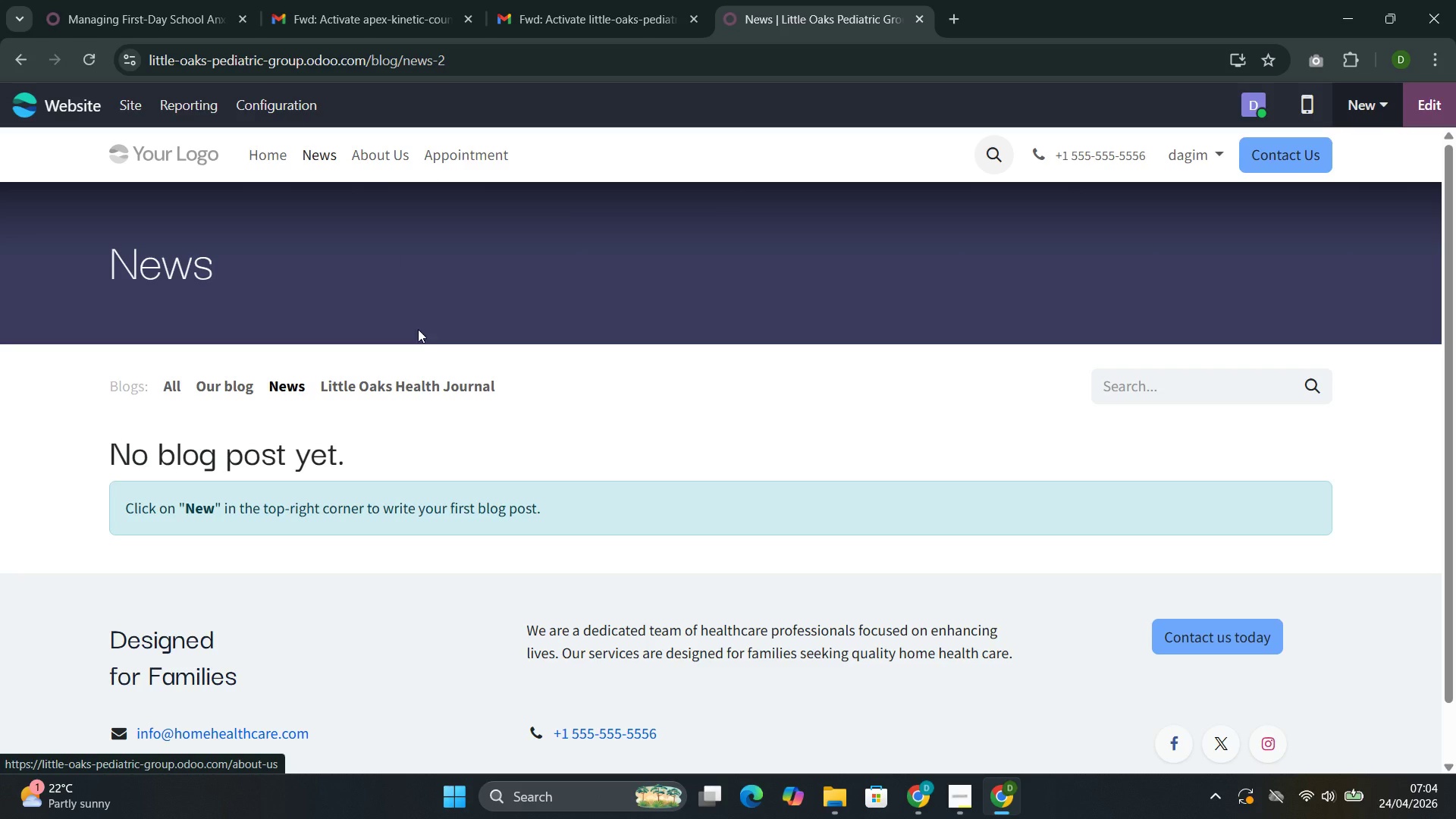 
left_click([417, 386])
 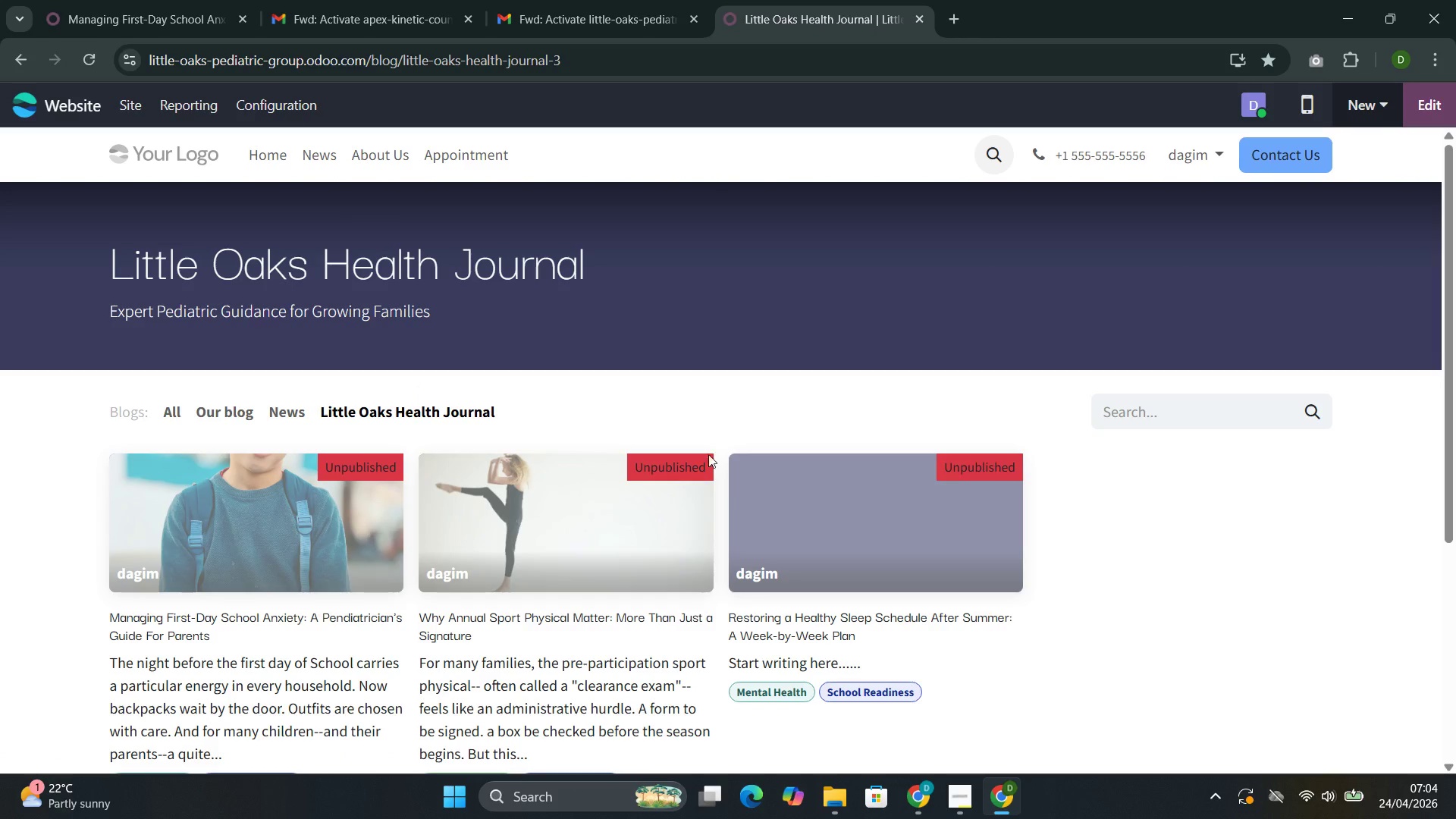 
left_click([868, 524])
 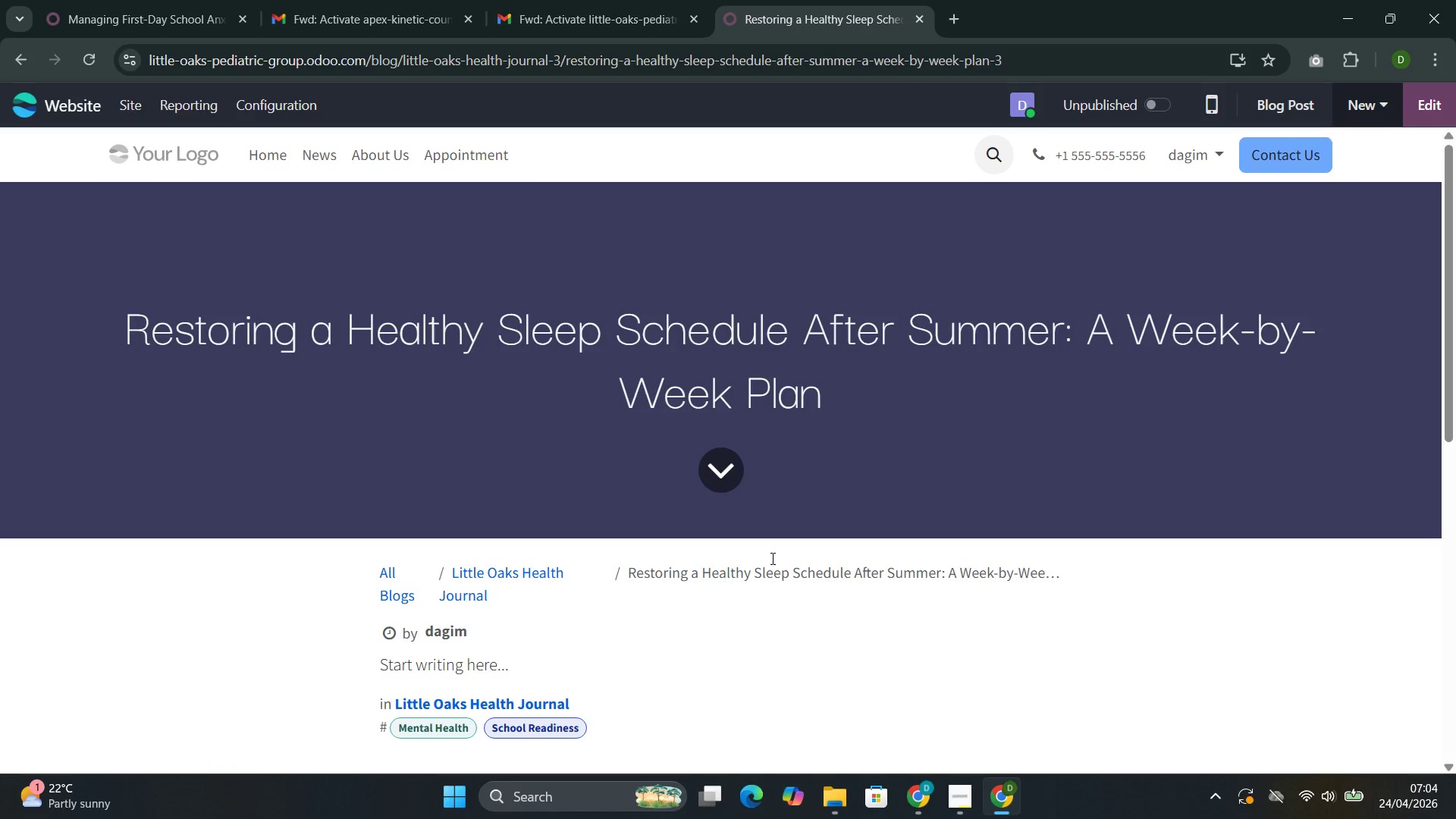 
wait(5.31)
 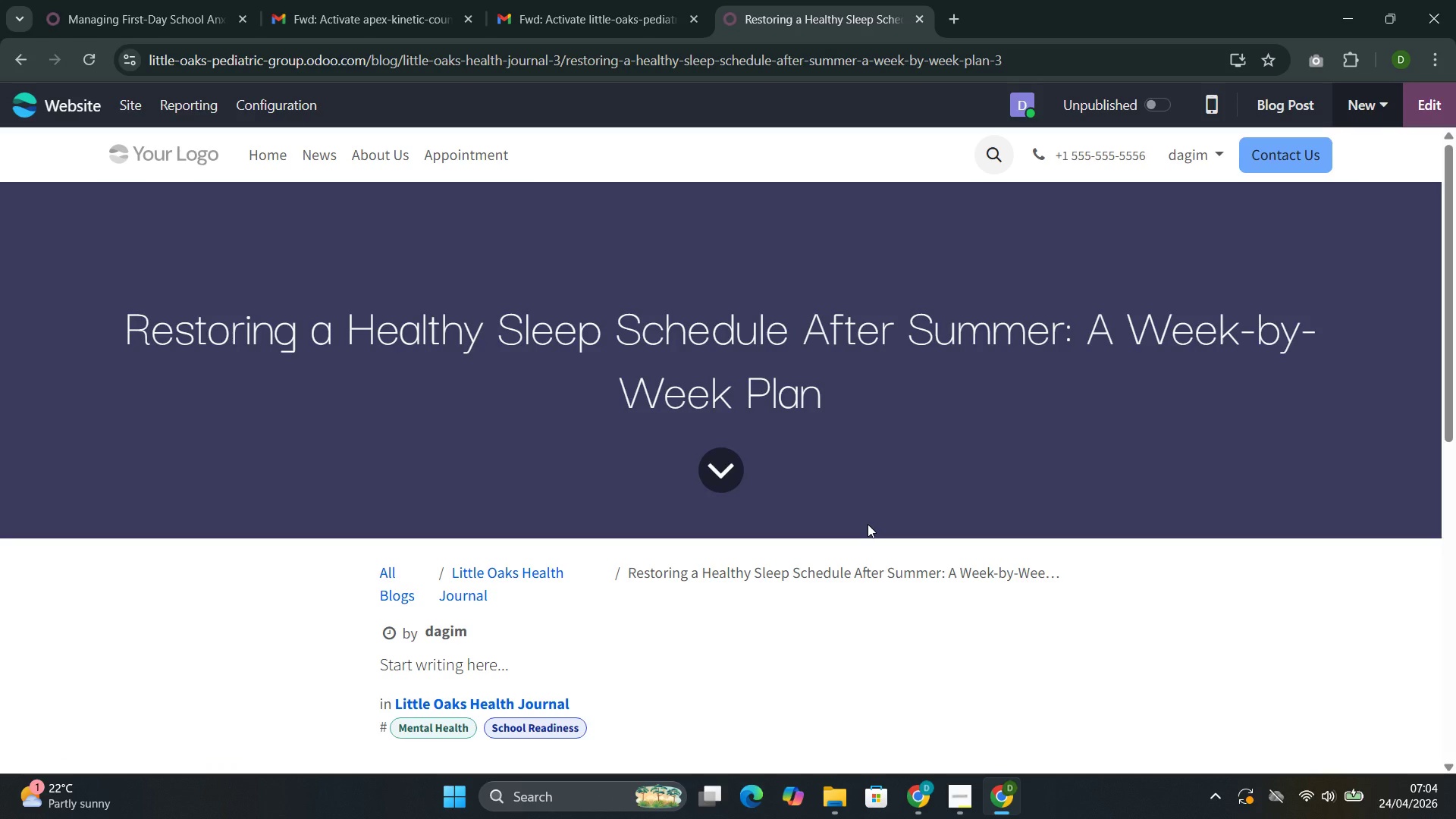 
left_click([1428, 93])
 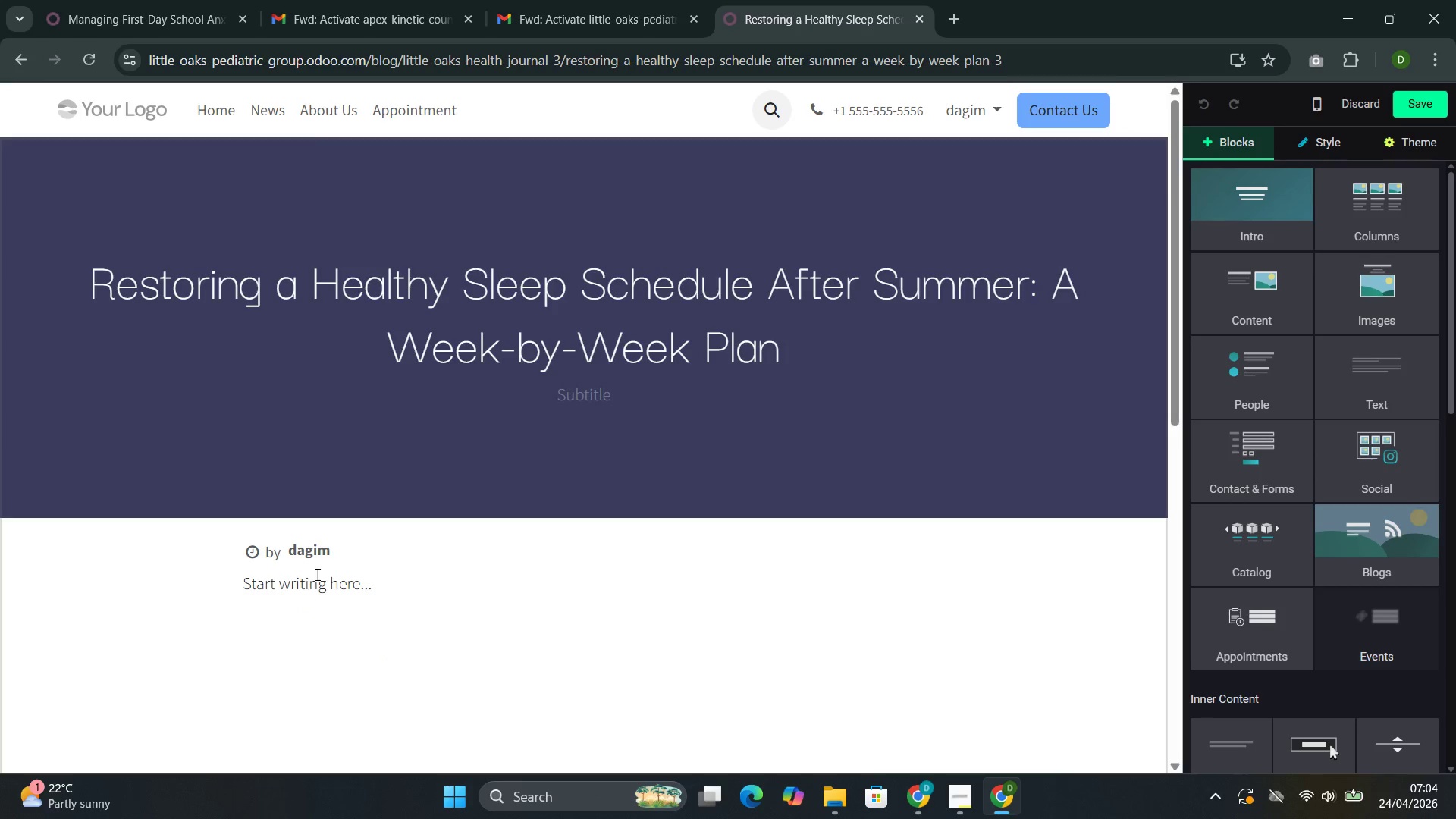 
double_click([317, 575])
 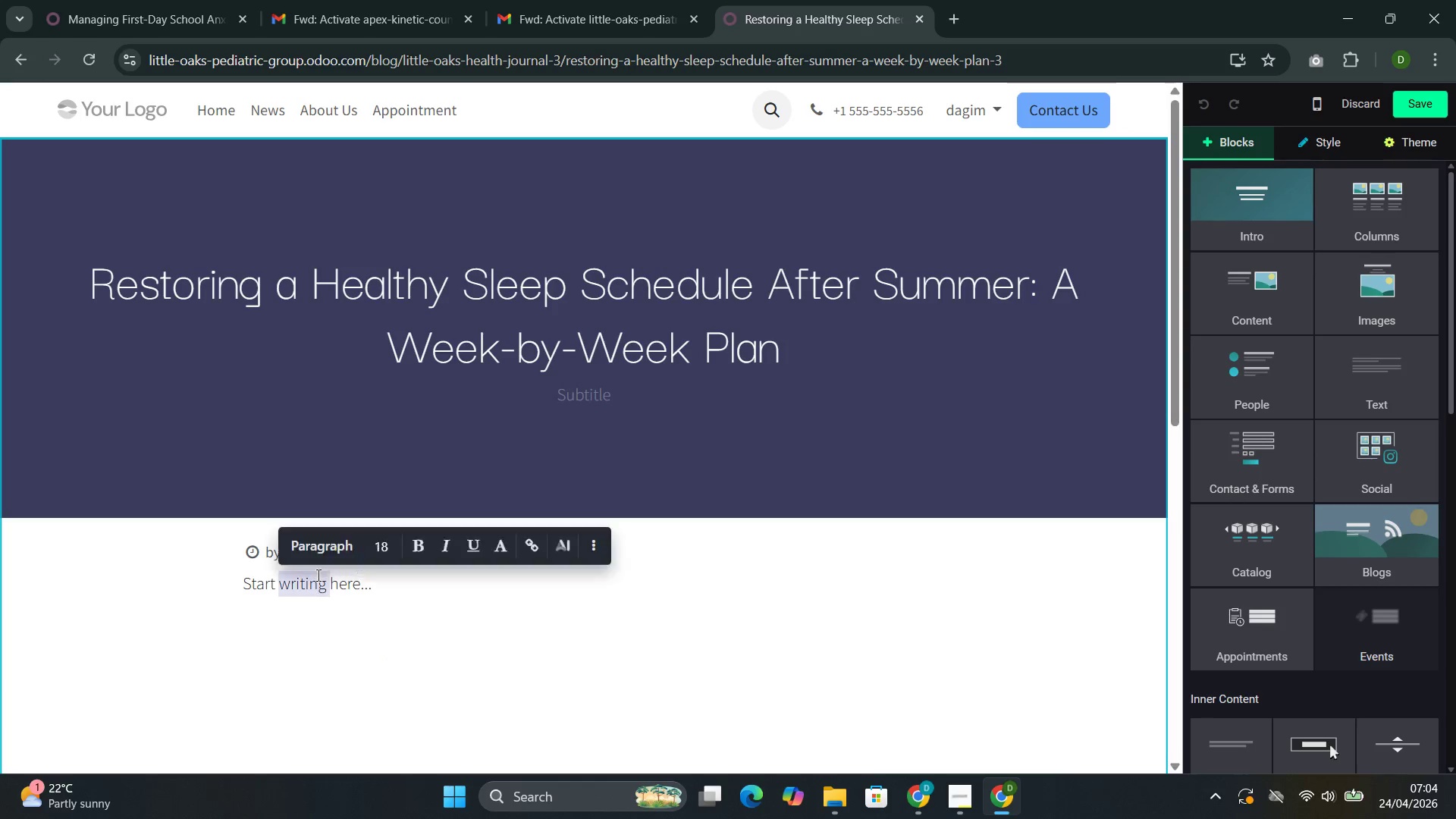 
triple_click([317, 575])
 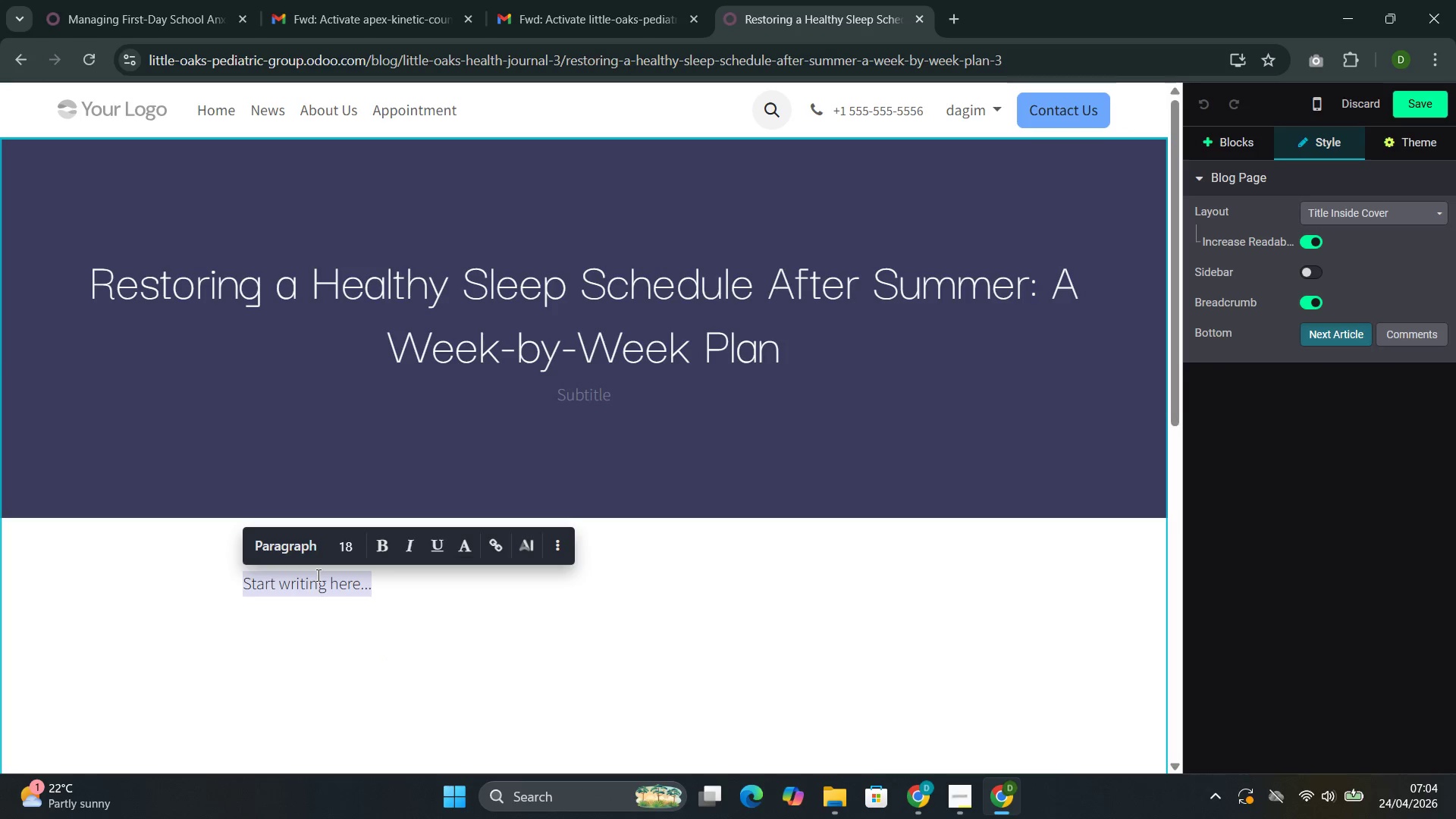 
key(Backspace)
 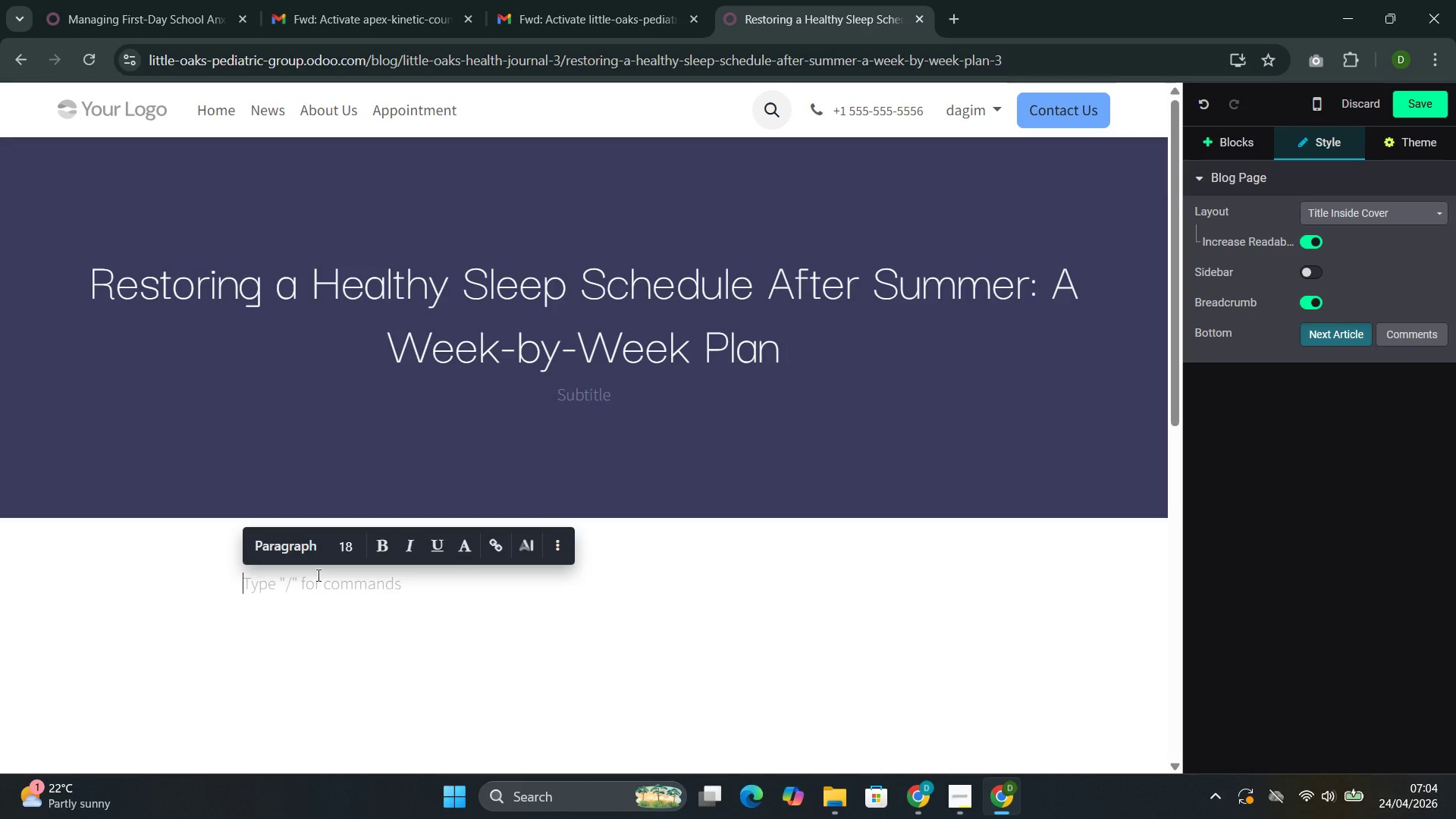 
wait(9.61)
 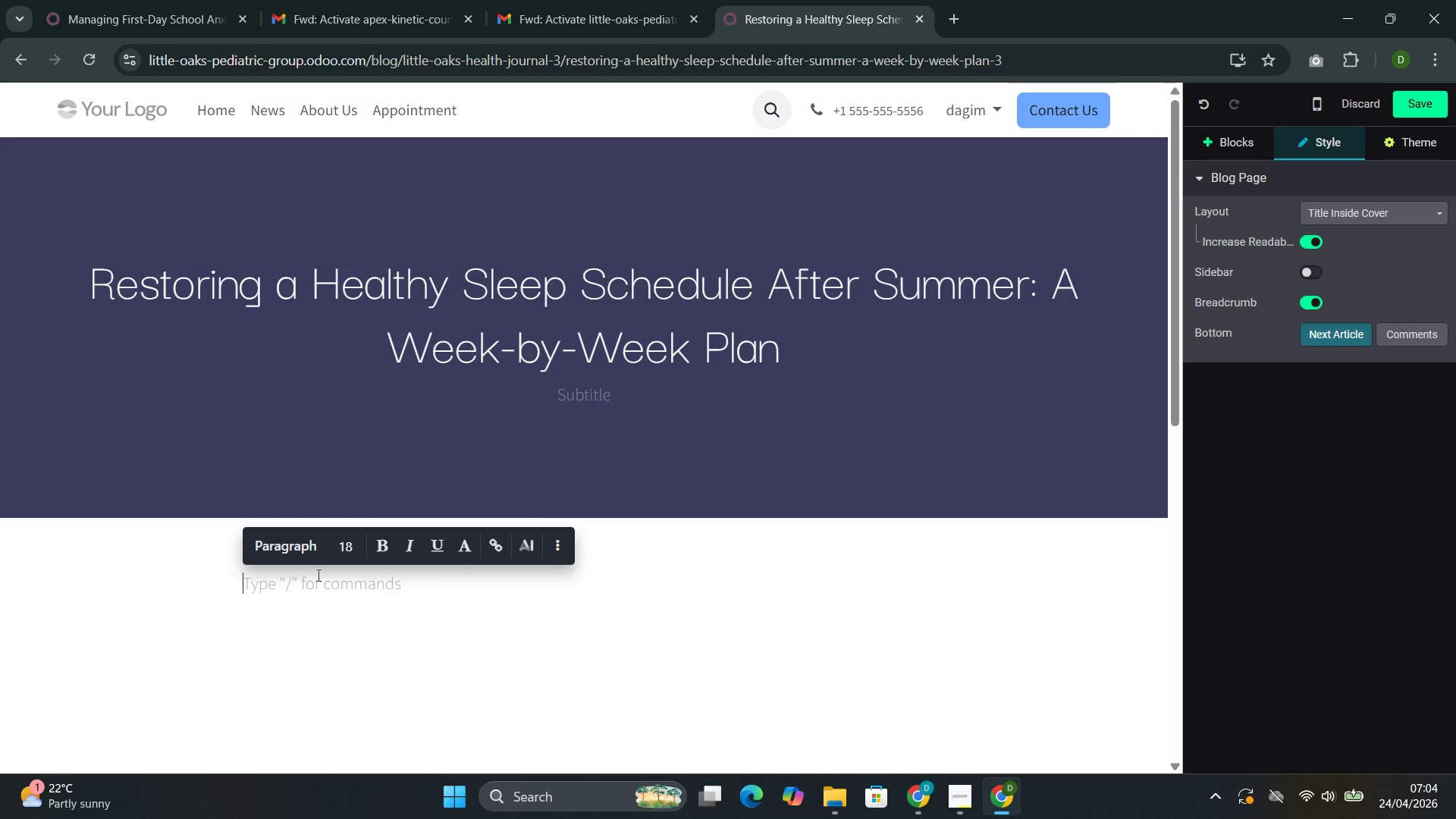 
left_click([1249, 148])
 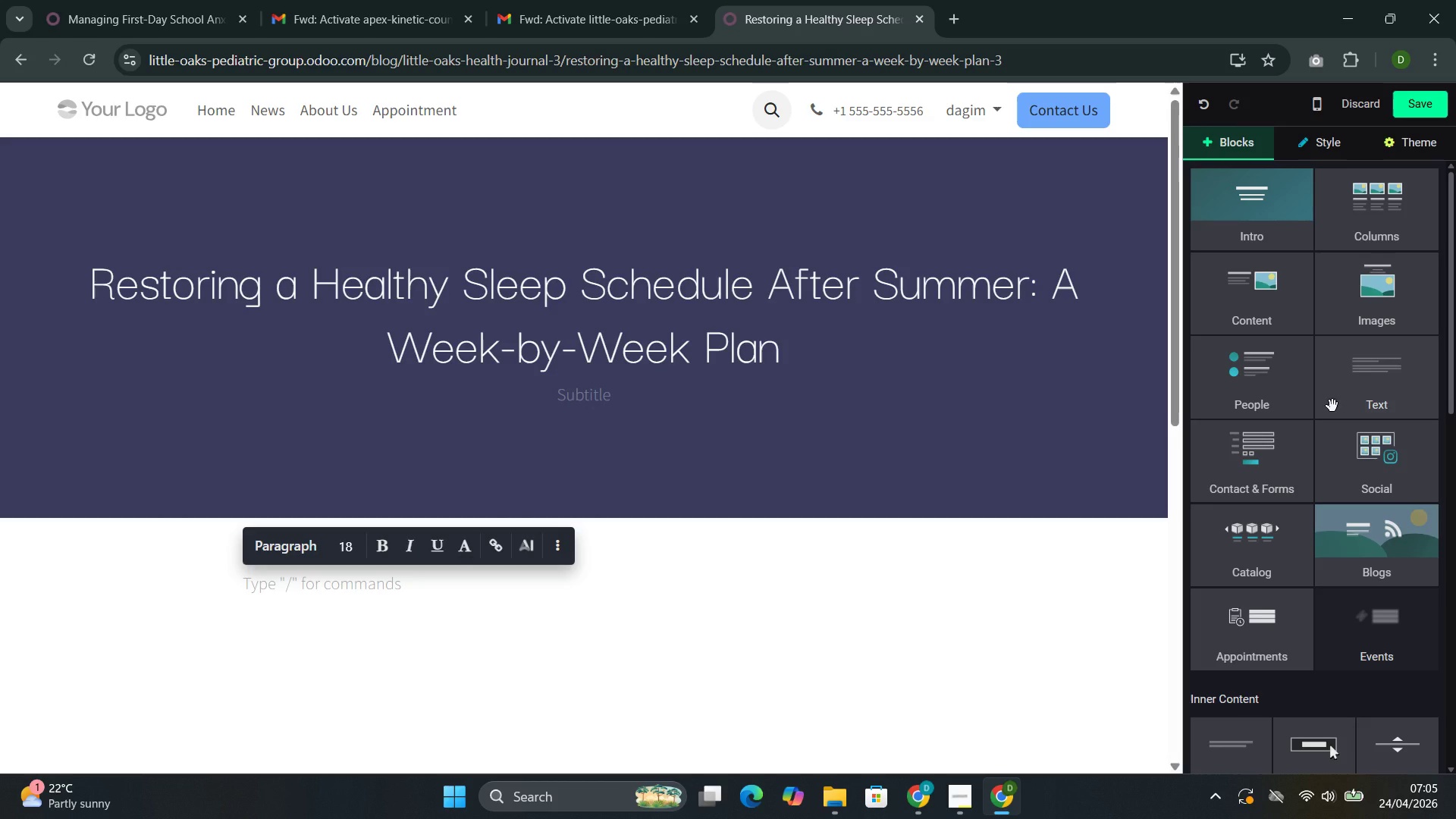 
left_click([1349, 388])
 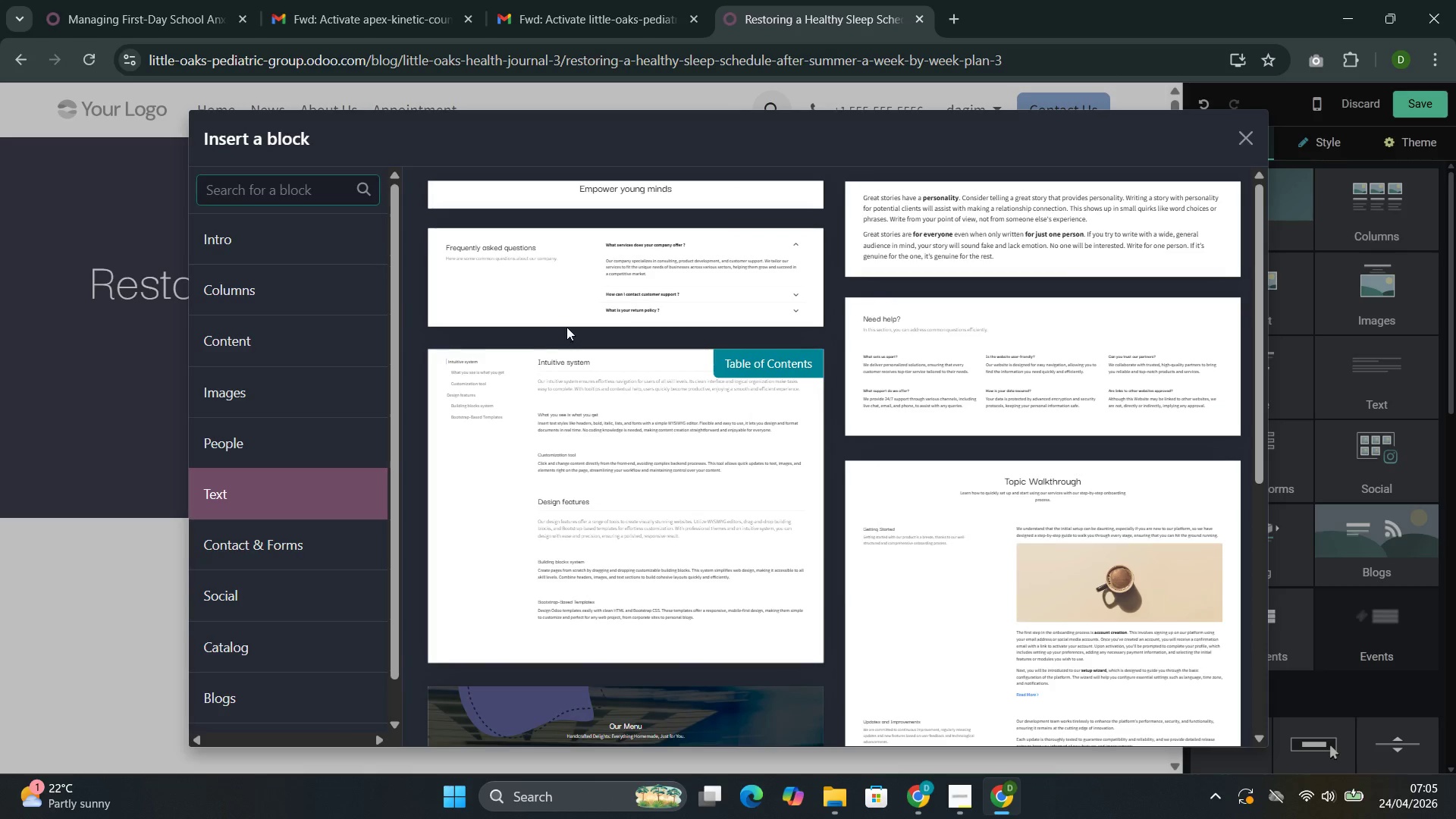 
left_click([943, 218])
 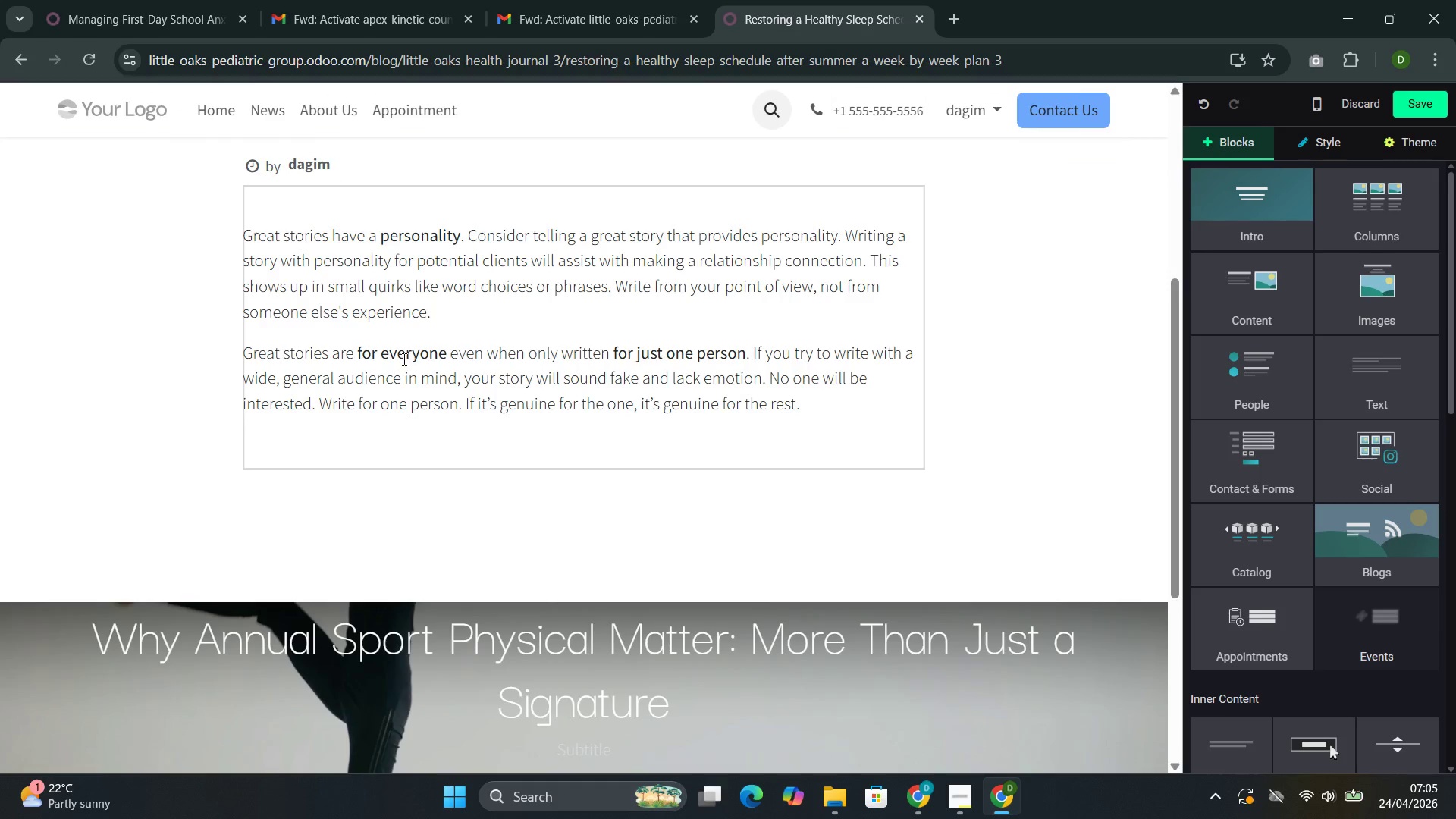 
double_click([403, 359])
 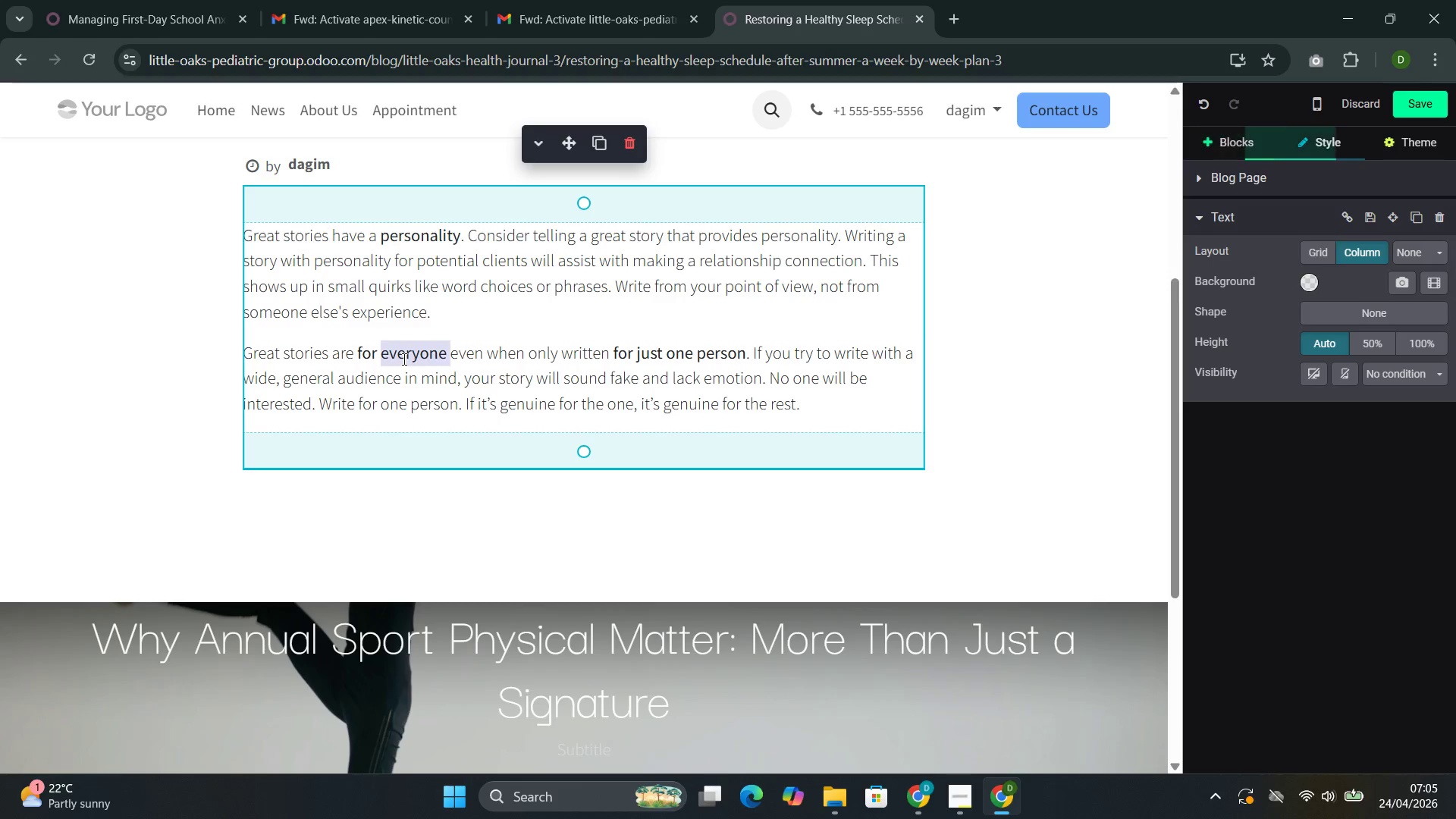 
triple_click([403, 359])
 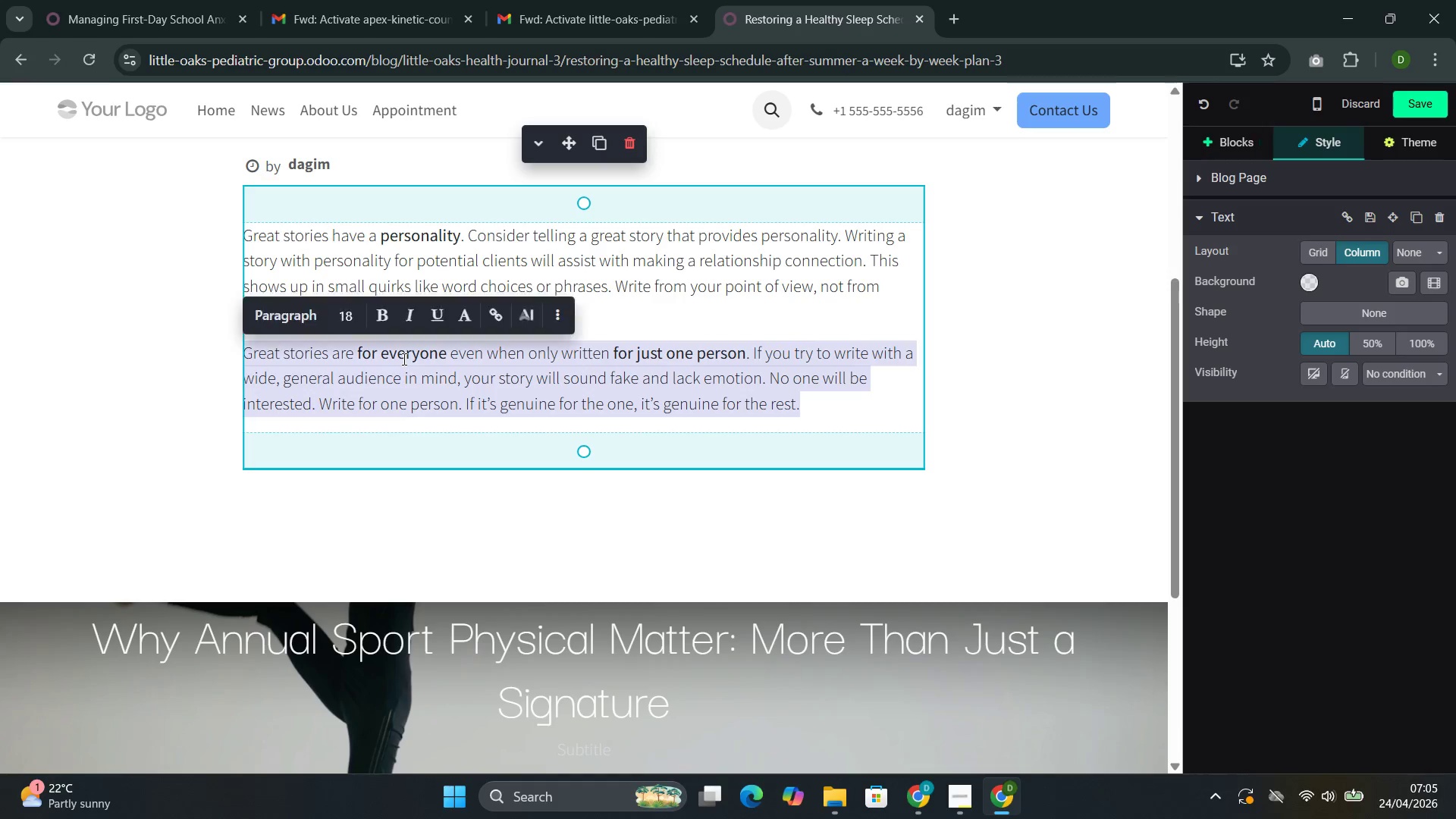 
triple_click([403, 359])
 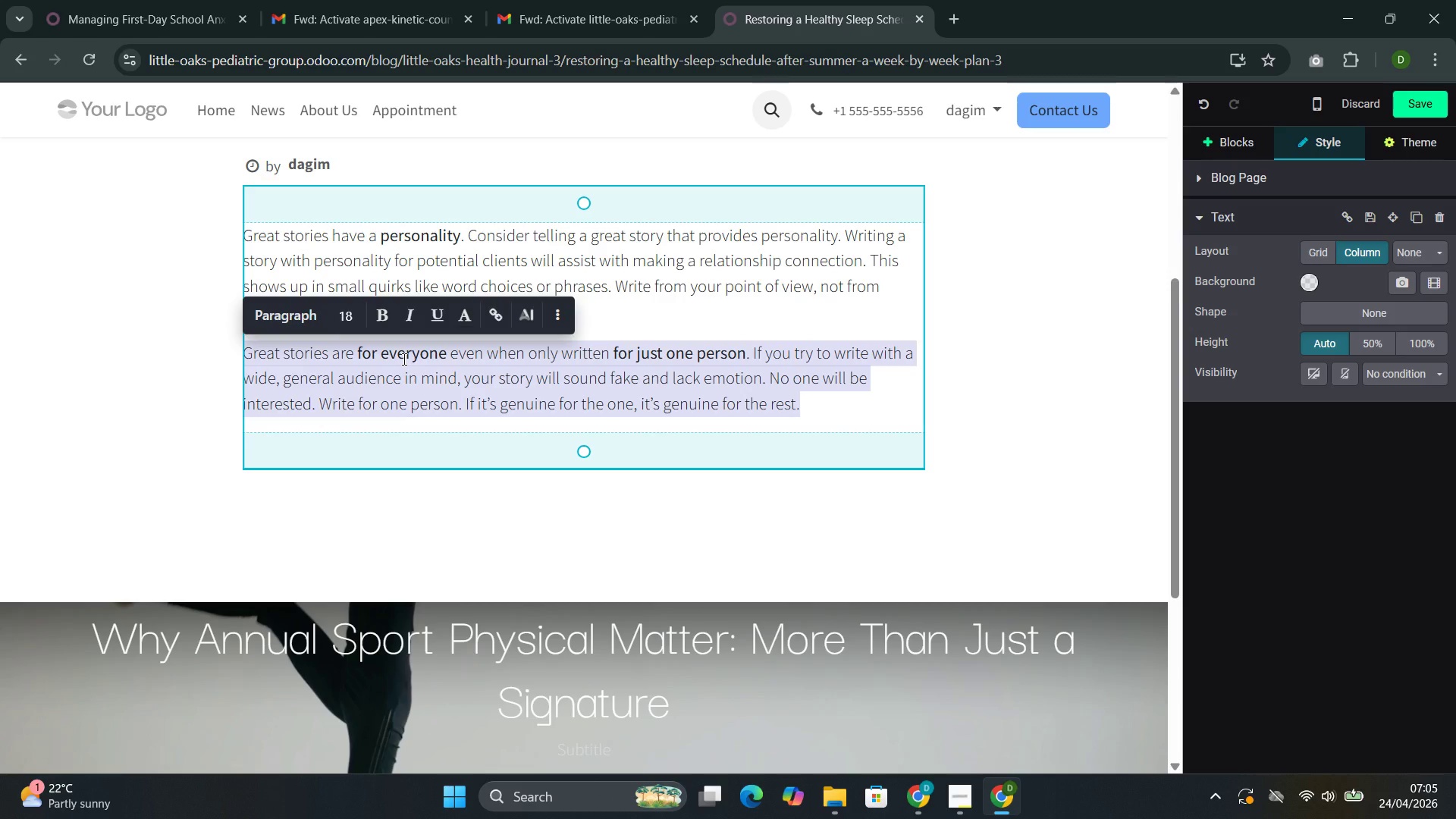 
key(Backslash)
 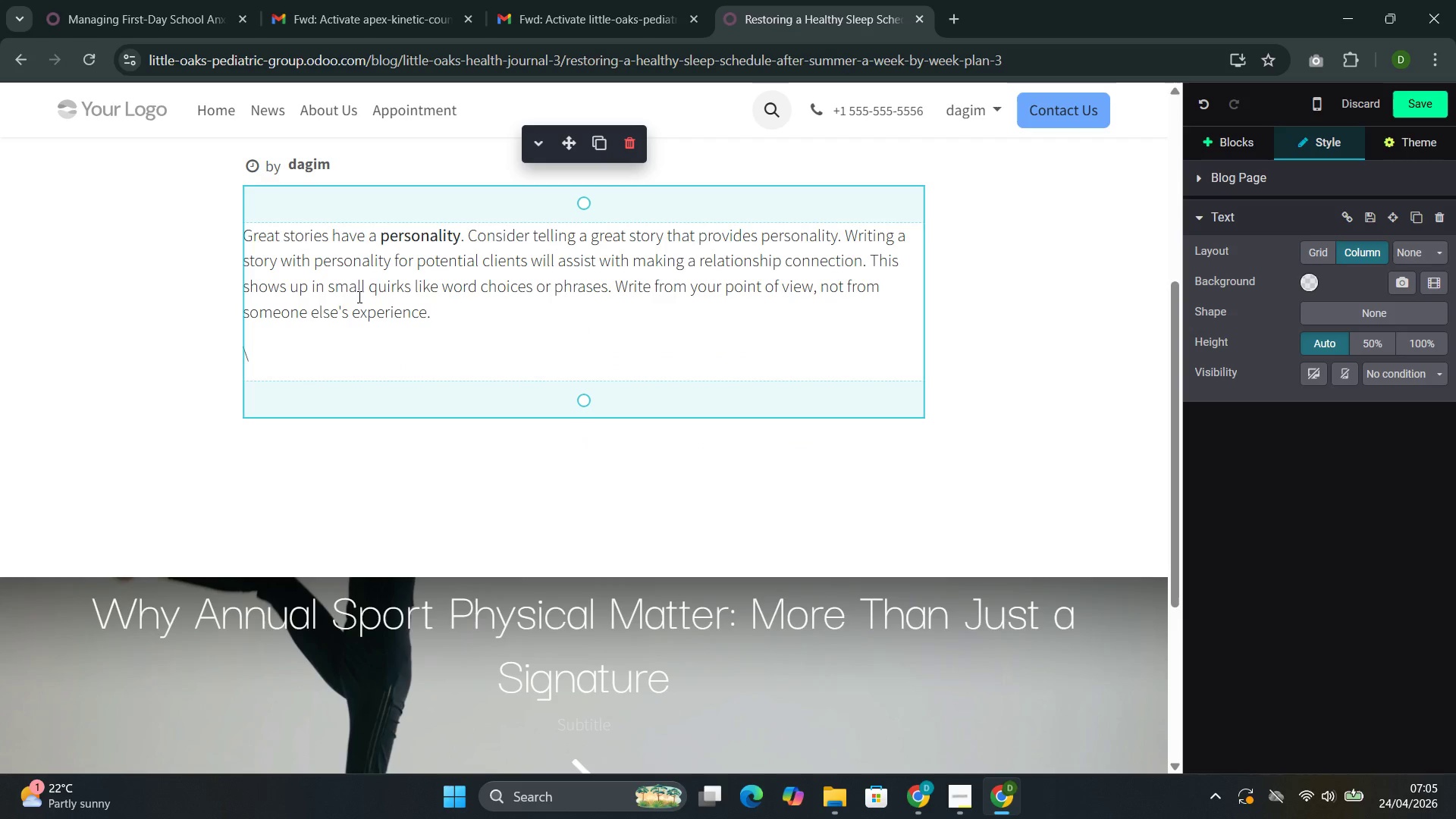 
double_click([358, 297])
 